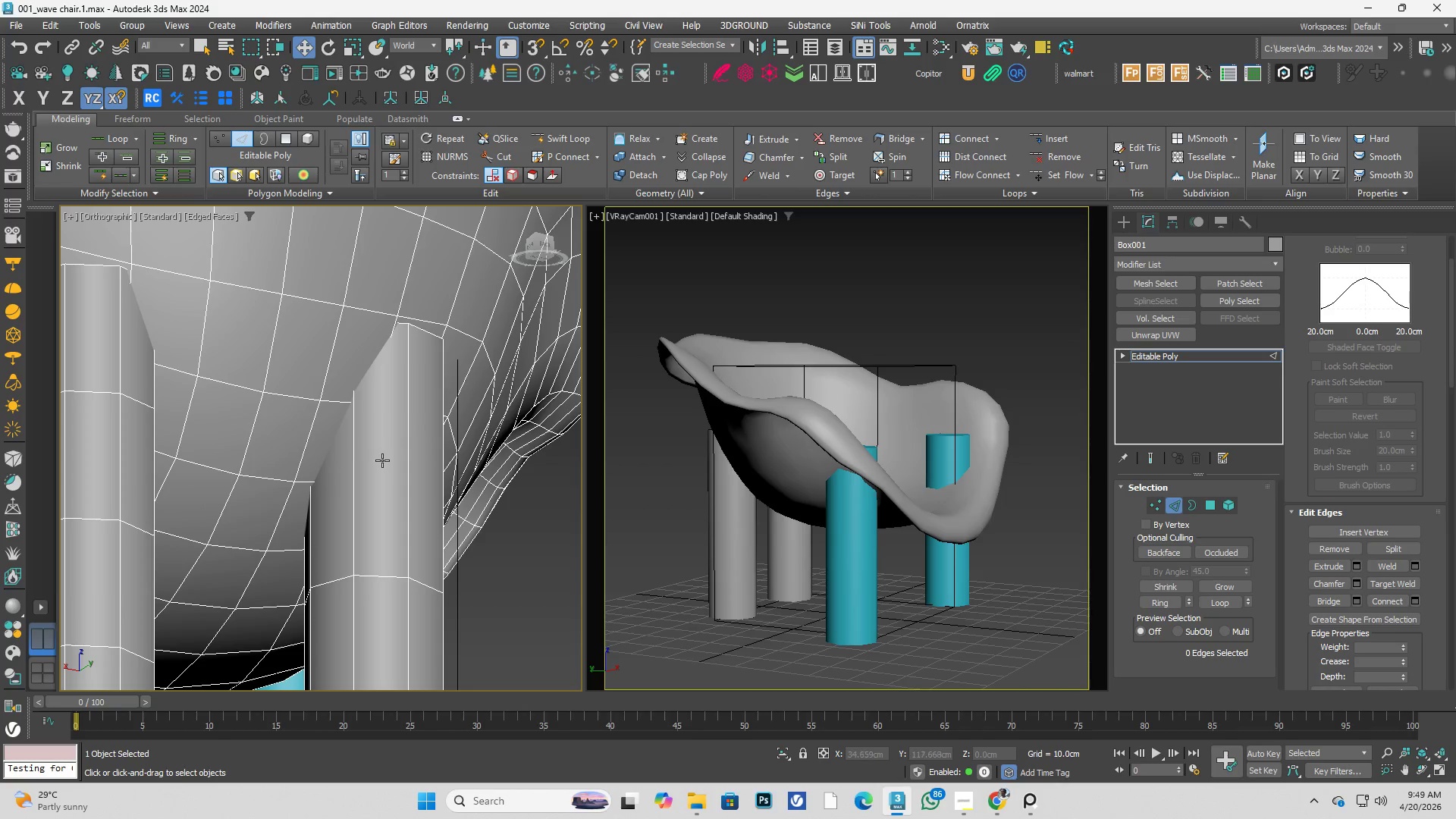 
scroll: coordinate [347, 457], scroll_direction: down, amount: 2.0
 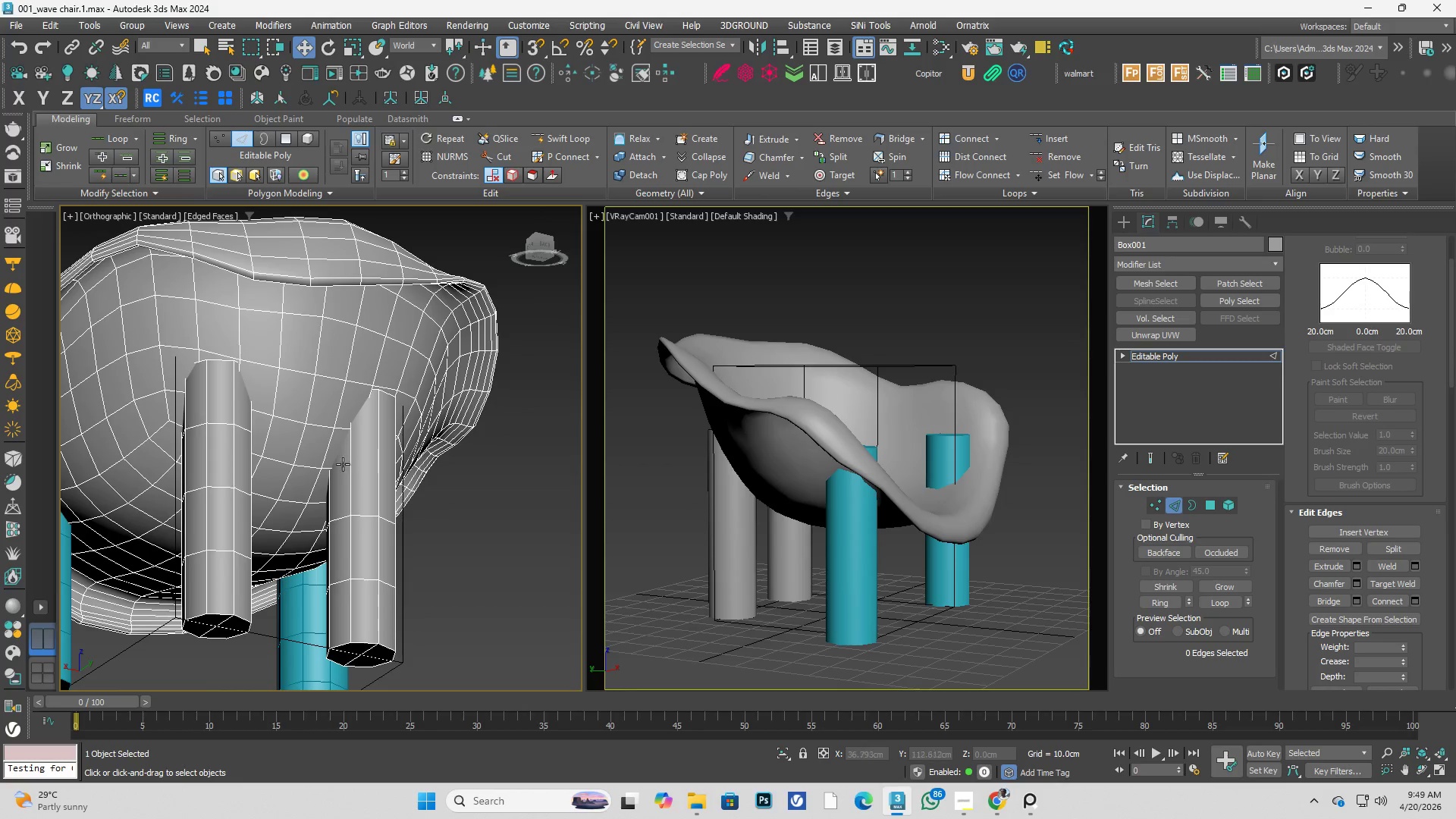 
key(F3)
 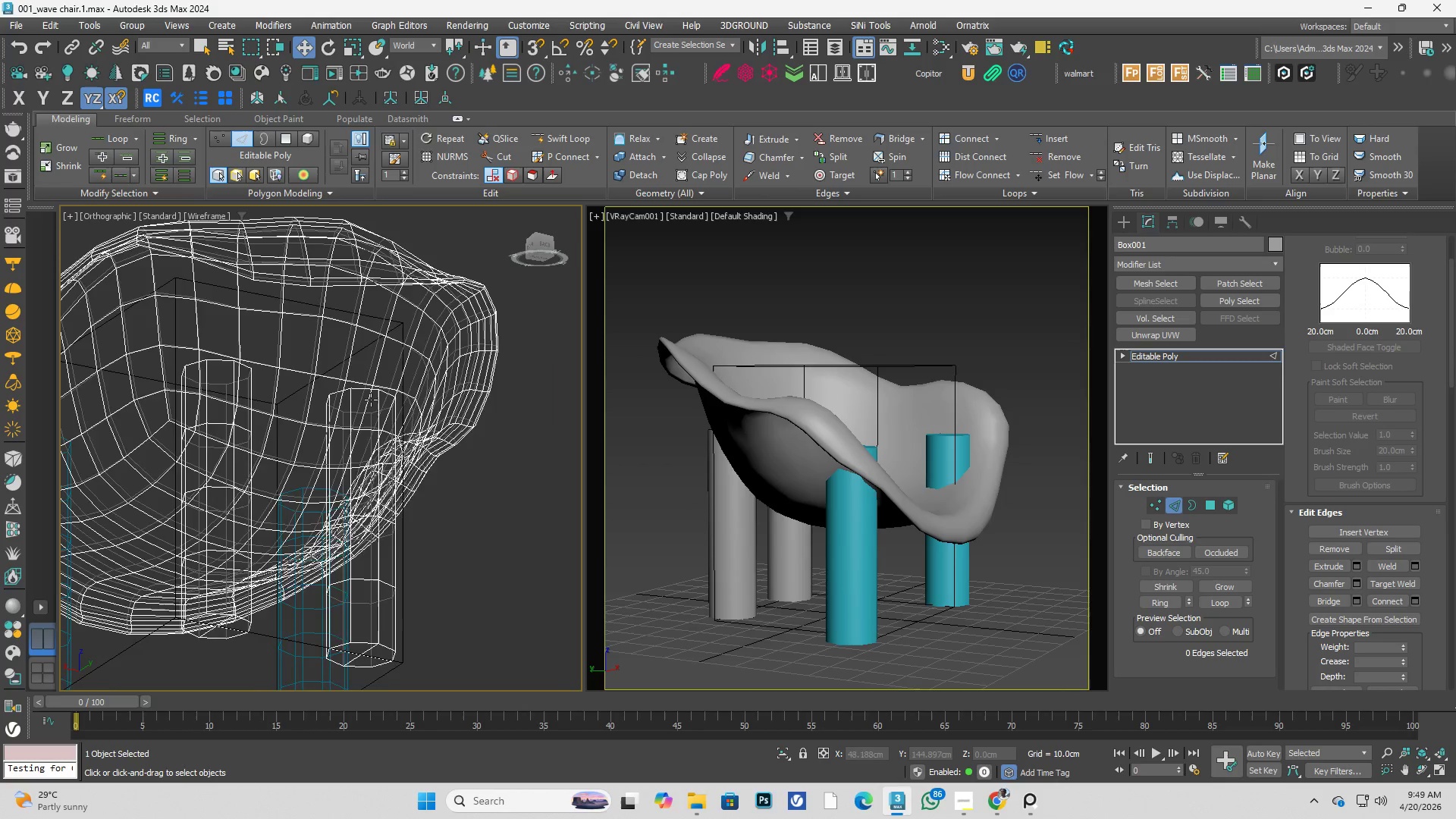 
key(F3)
 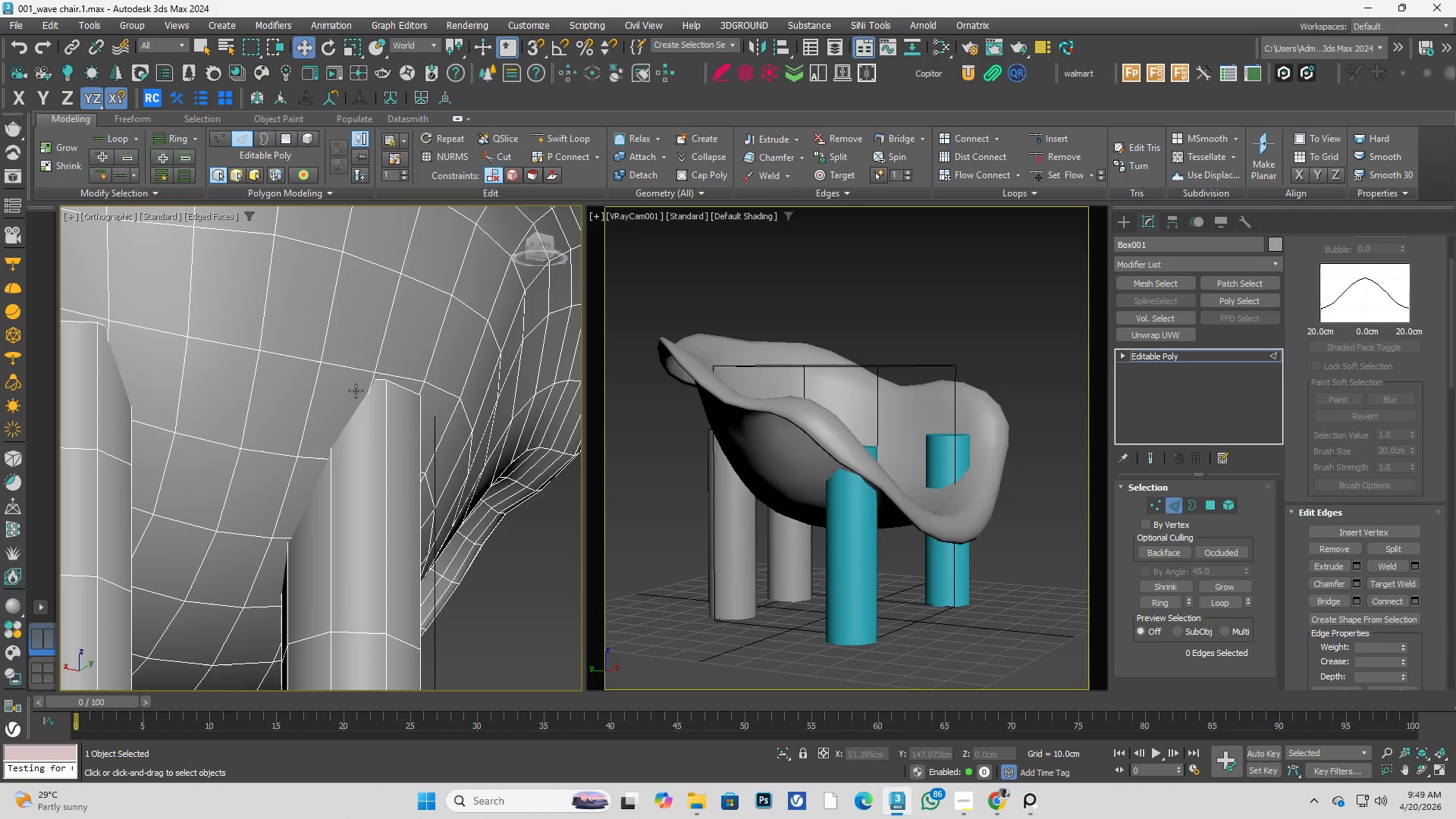 
scroll: coordinate [371, 399], scroll_direction: up, amount: 2.0
 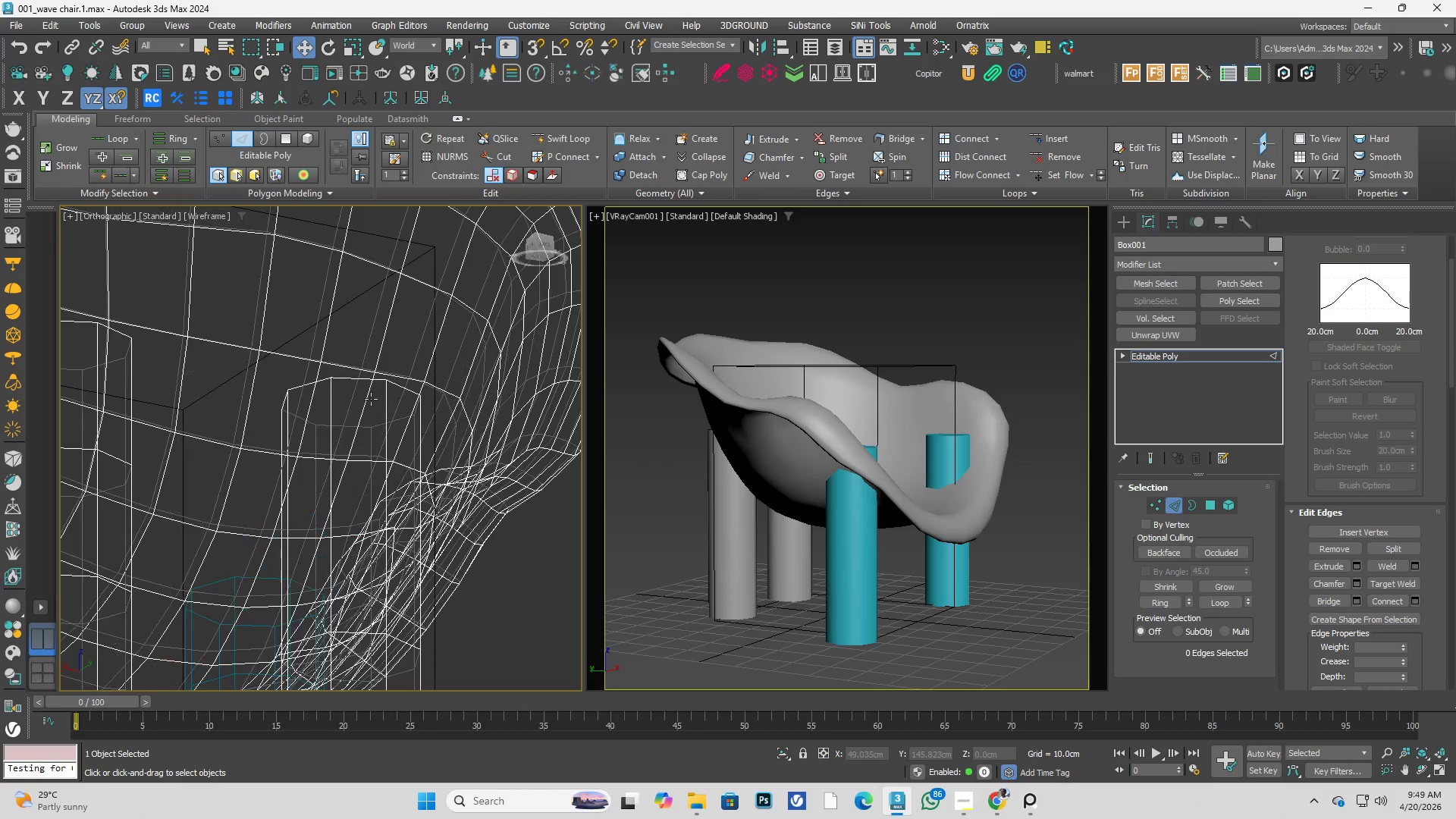 
key(F3)
 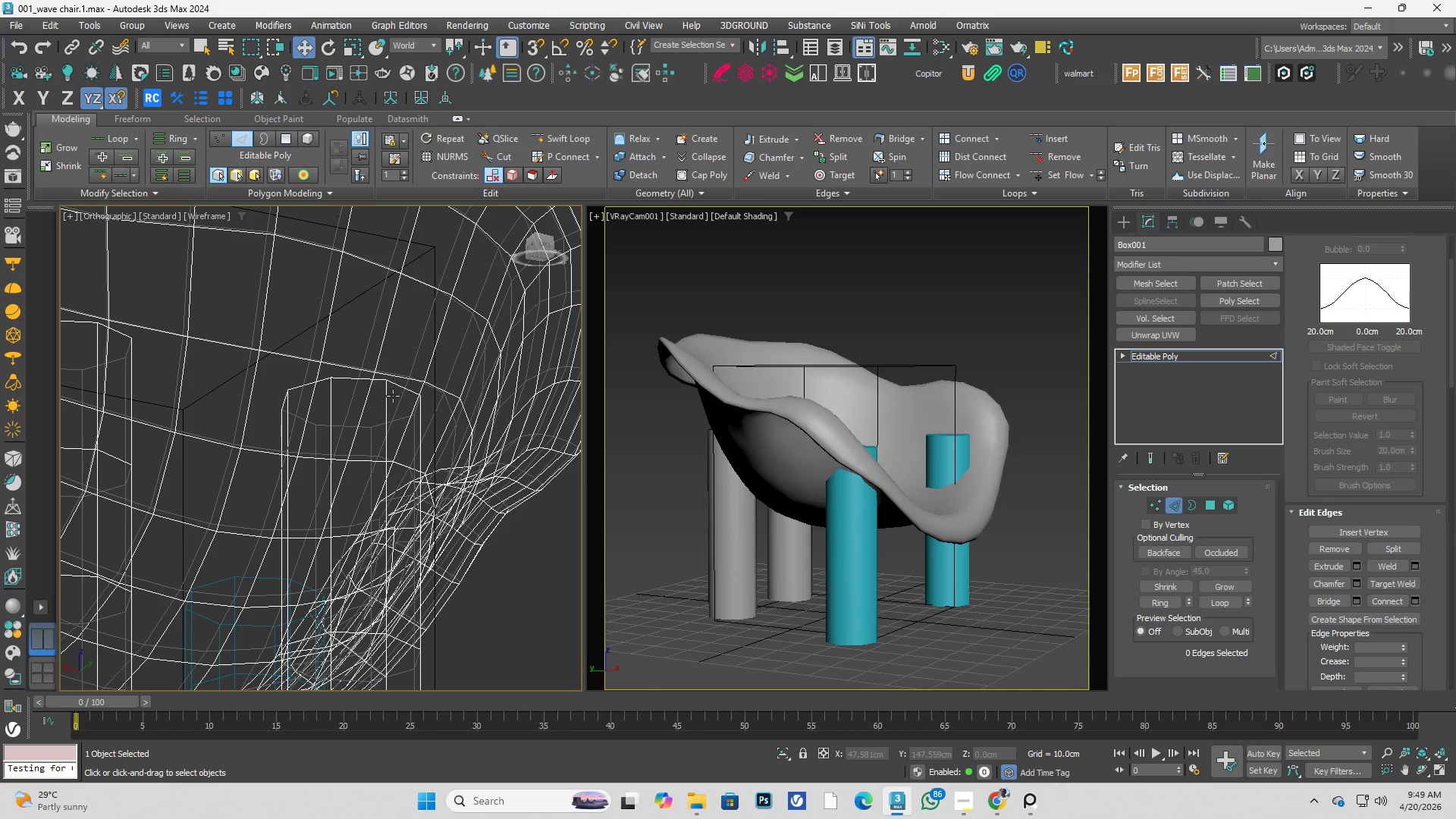 
key(3)
 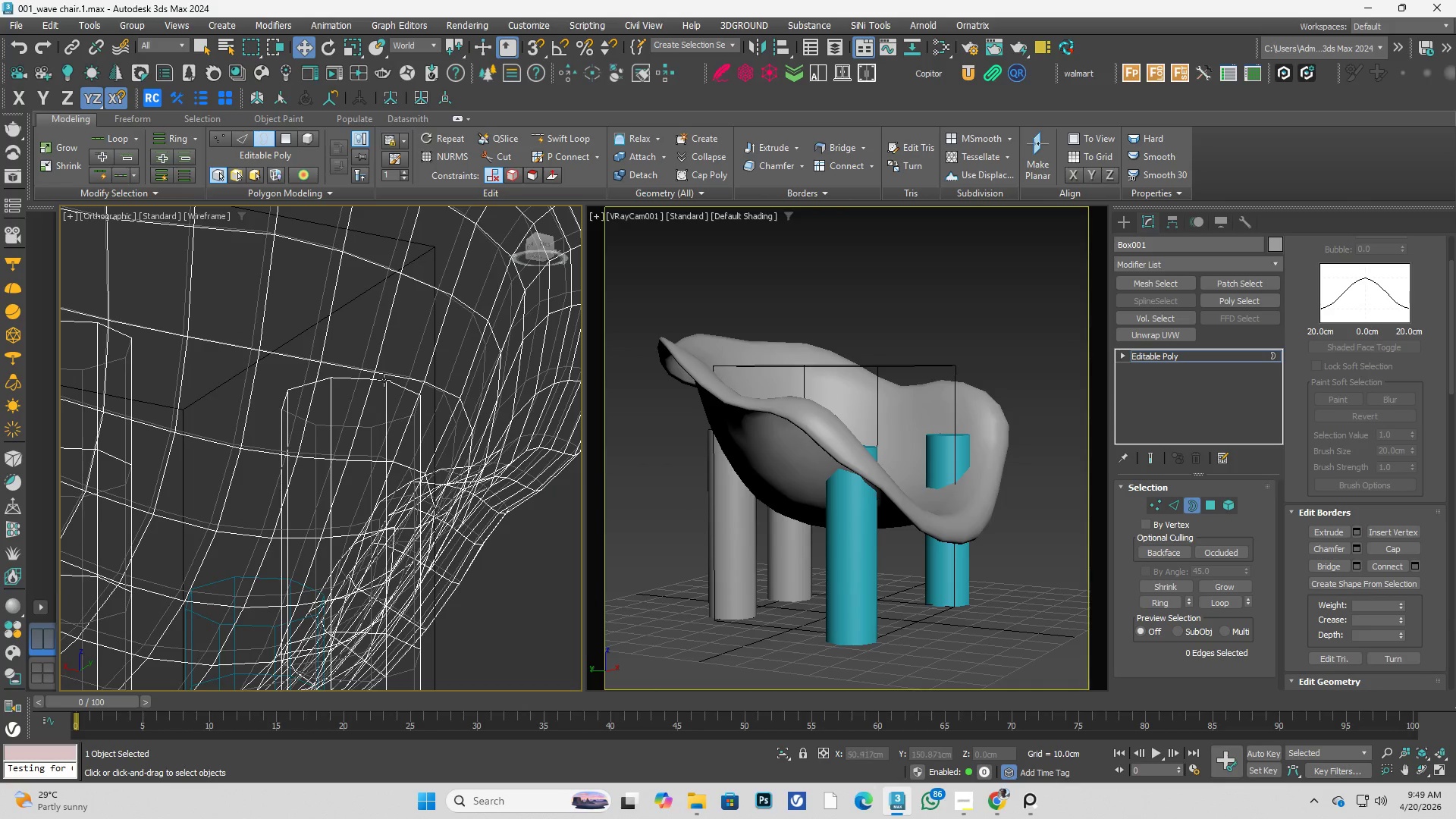 
left_click([384, 379])
 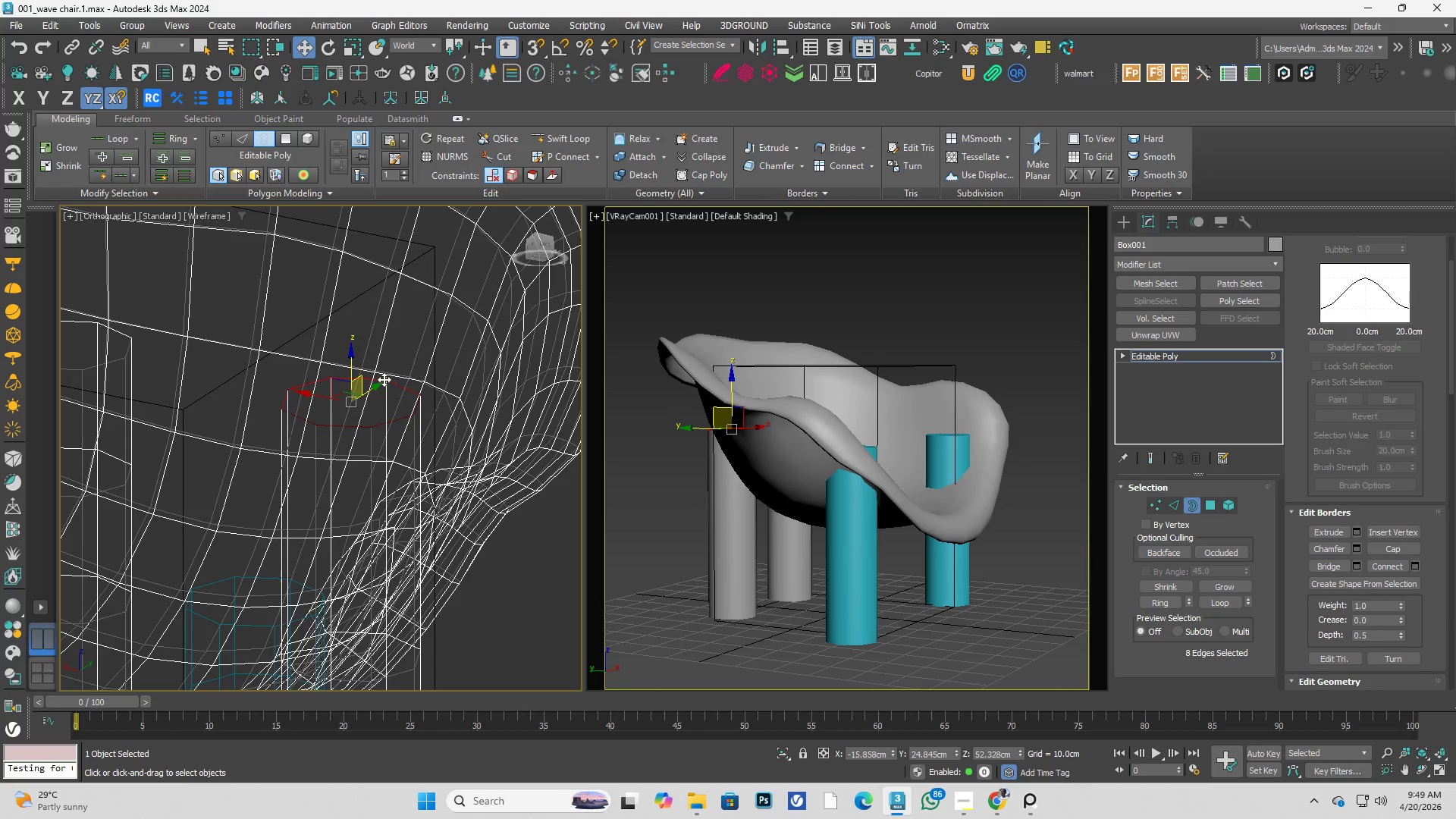 
key(F3)
 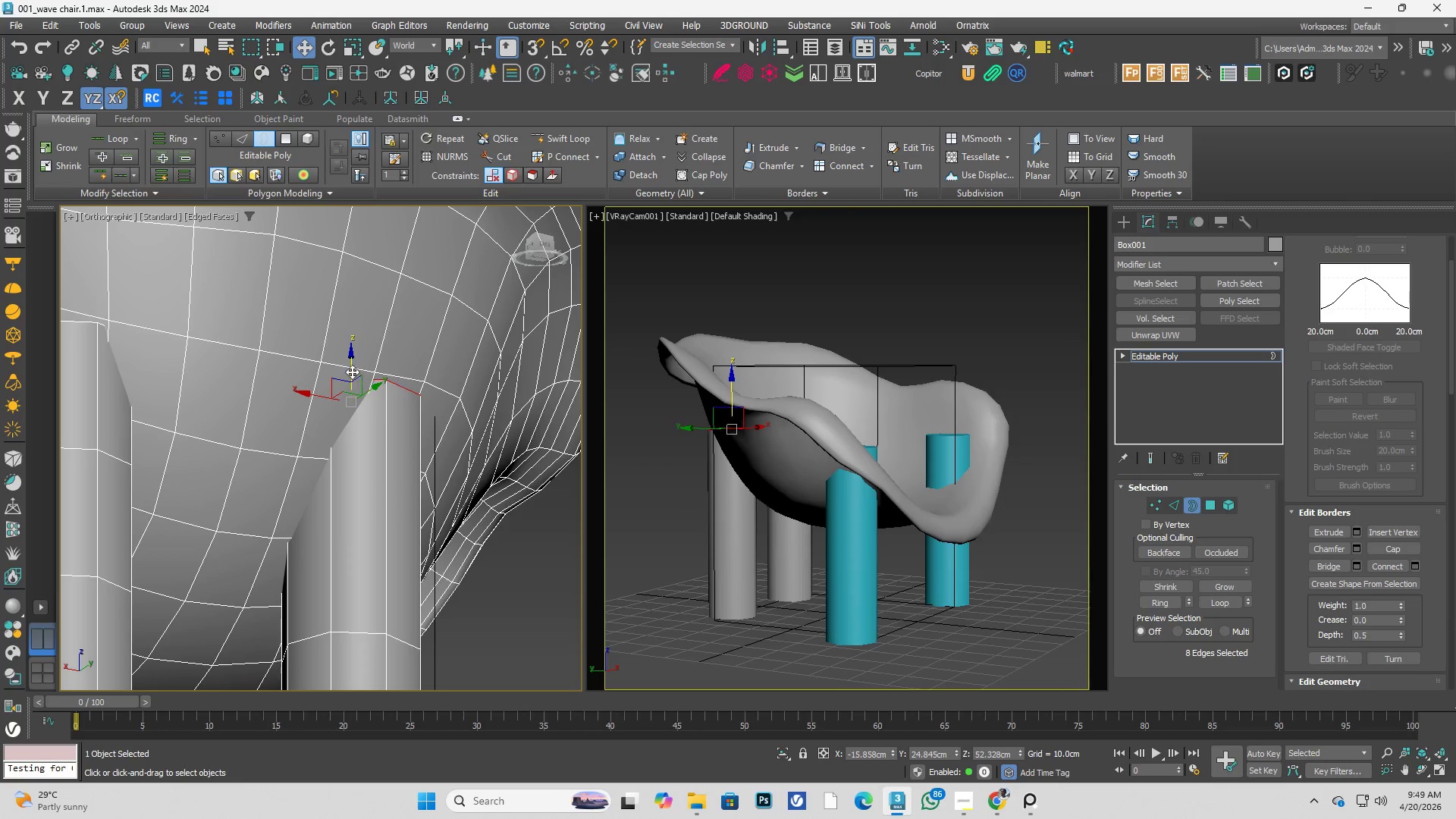 
left_click_drag(start_coordinate=[351, 371], to_coordinate=[364, 547])
 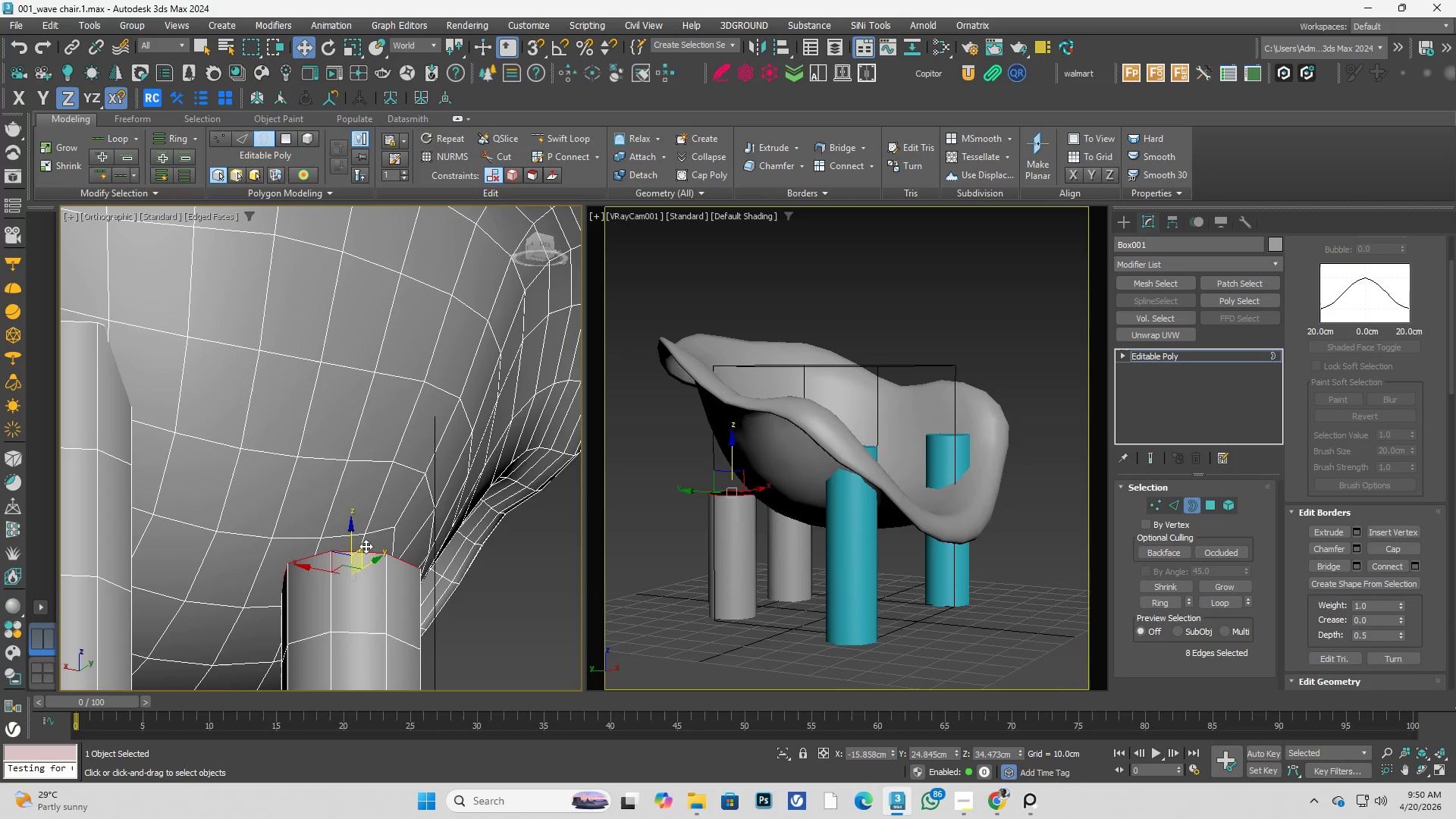 
hold_key(key=AltLeft, duration=1.5)
 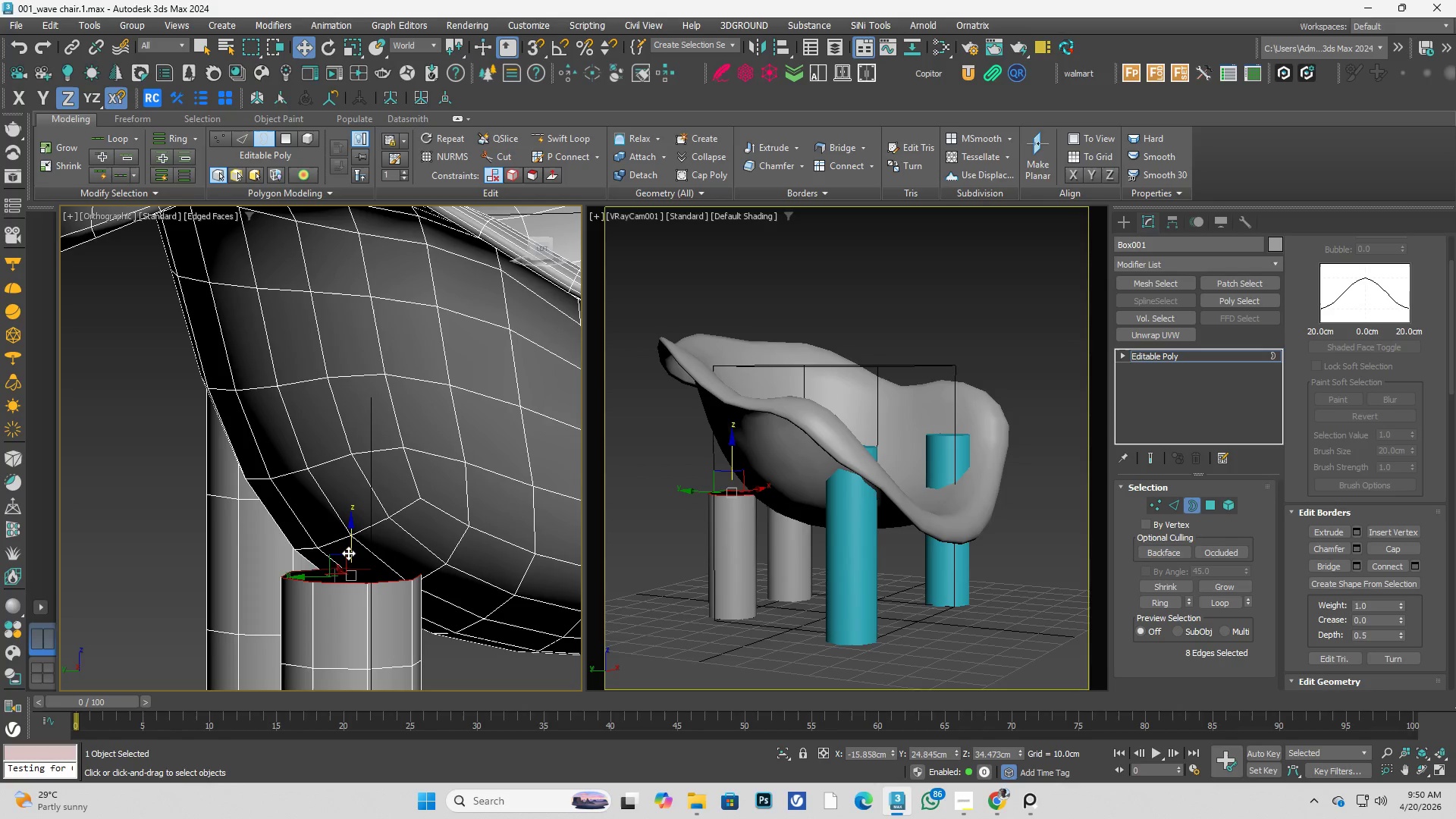 
left_click_drag(start_coordinate=[352, 544], to_coordinate=[343, 298])
 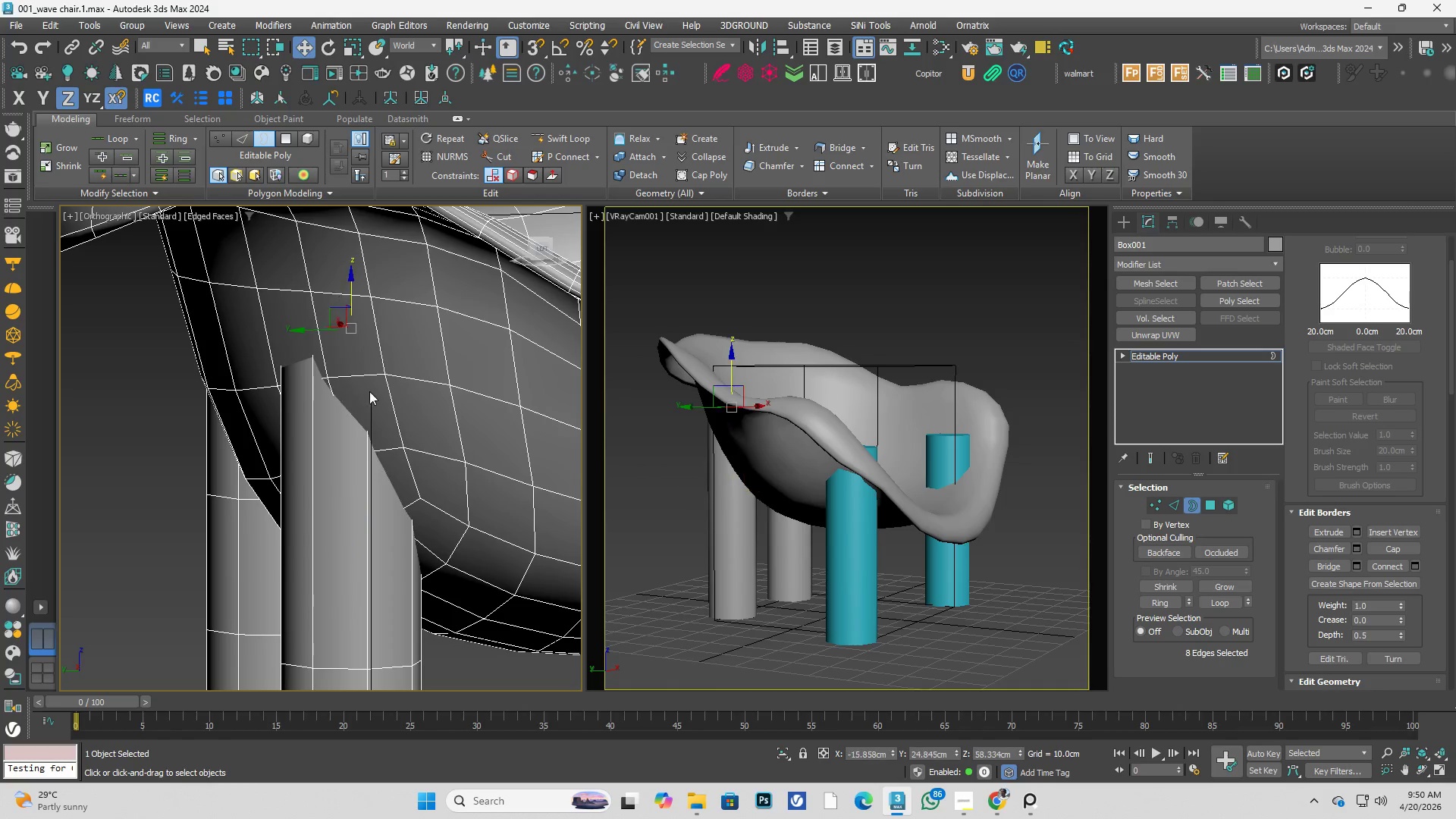 
hold_key(key=AltLeft, duration=1.2)
 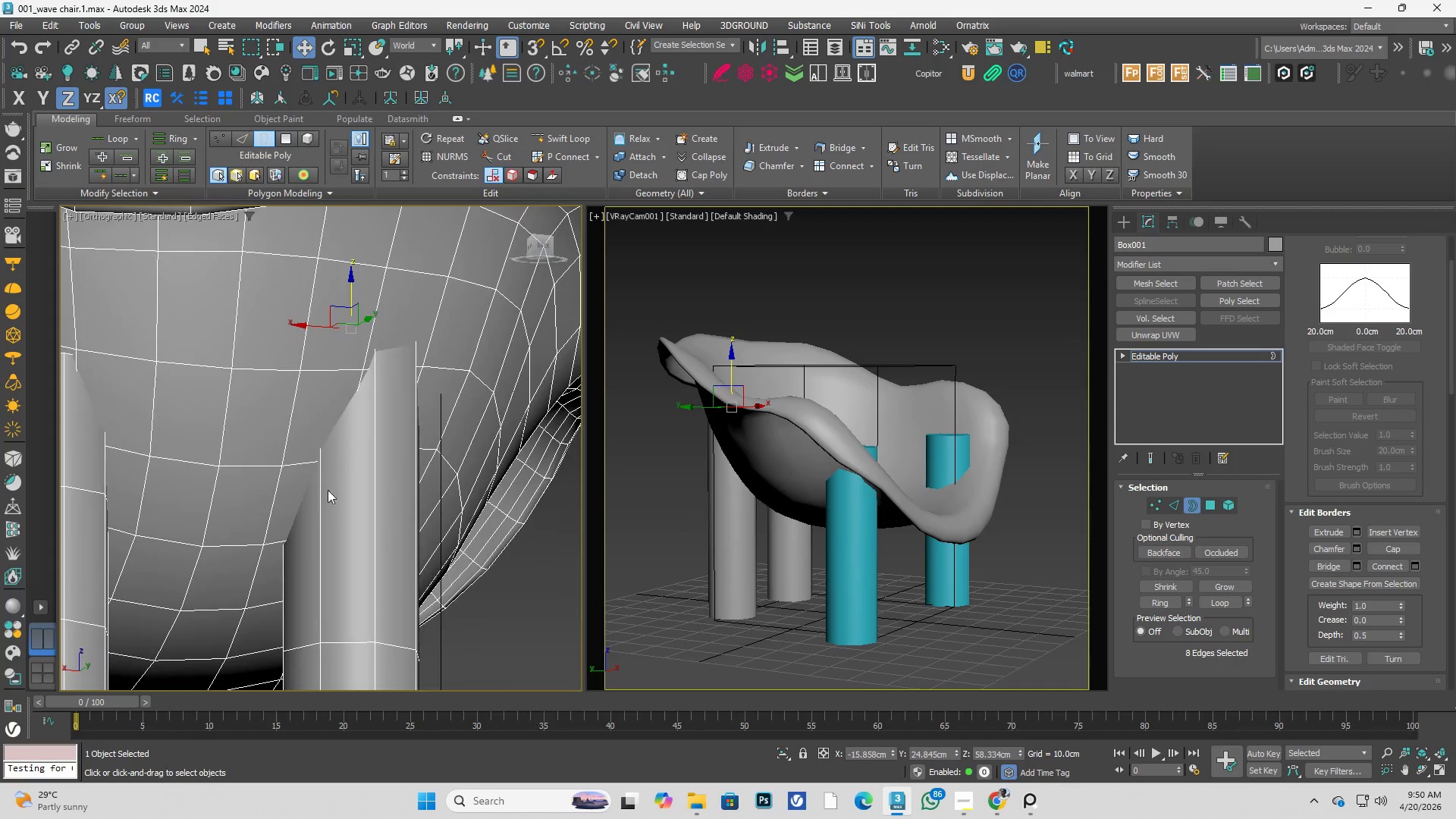 
key(Alt+AltLeft)
 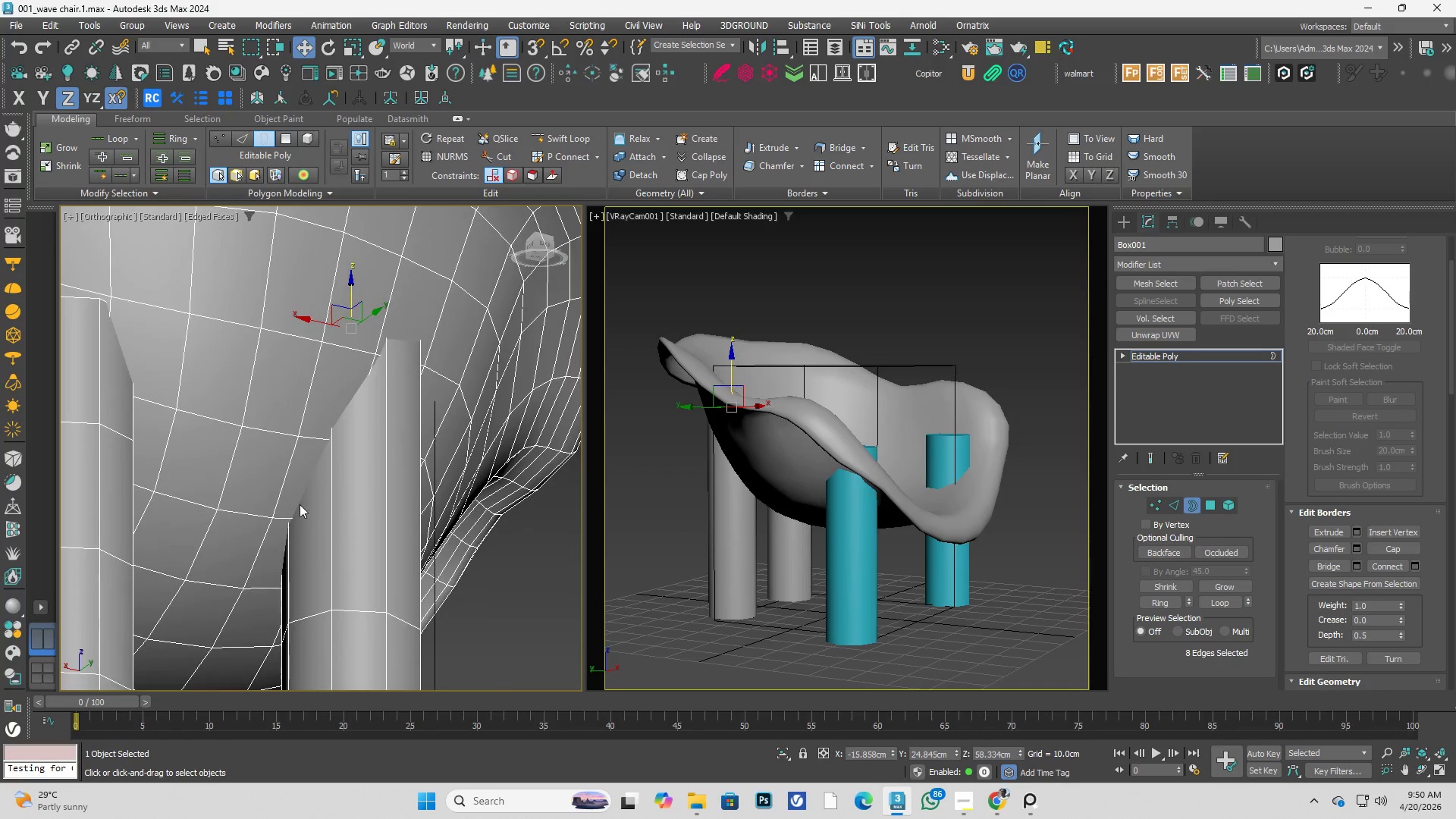 
key(Alt+AltLeft)
 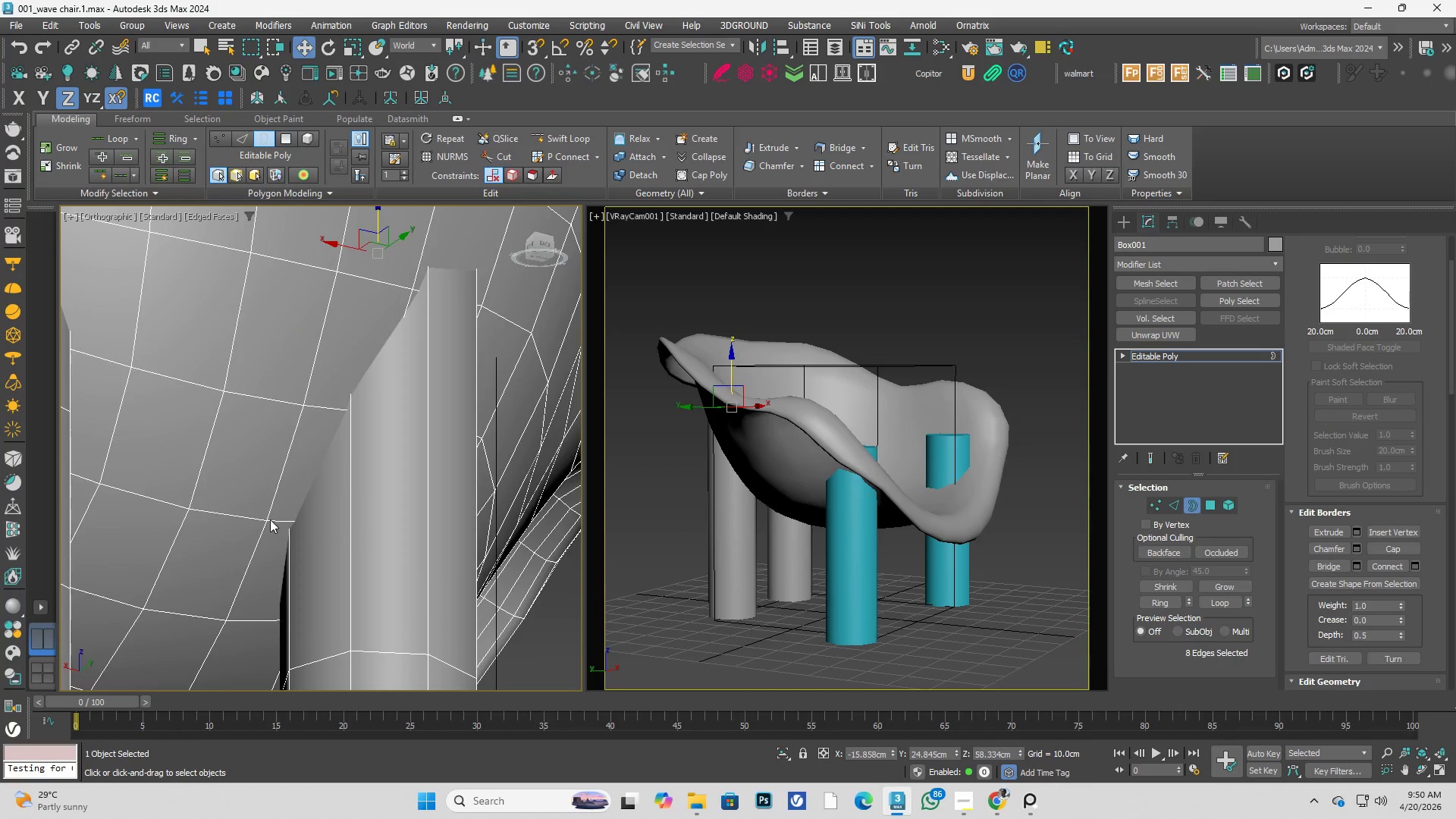 
key(F3)
 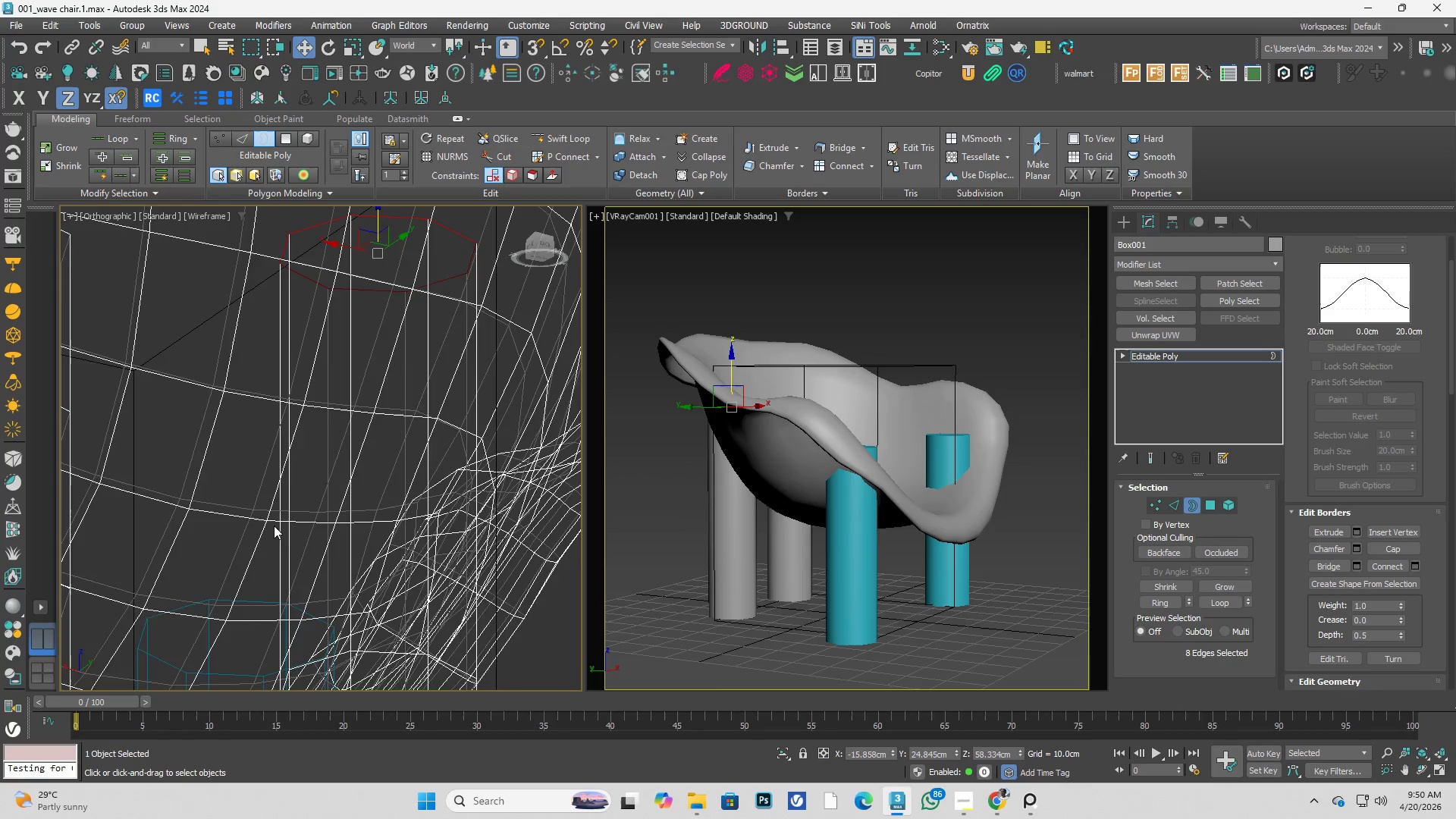 
scroll: coordinate [286, 511], scroll_direction: up, amount: 1.0
 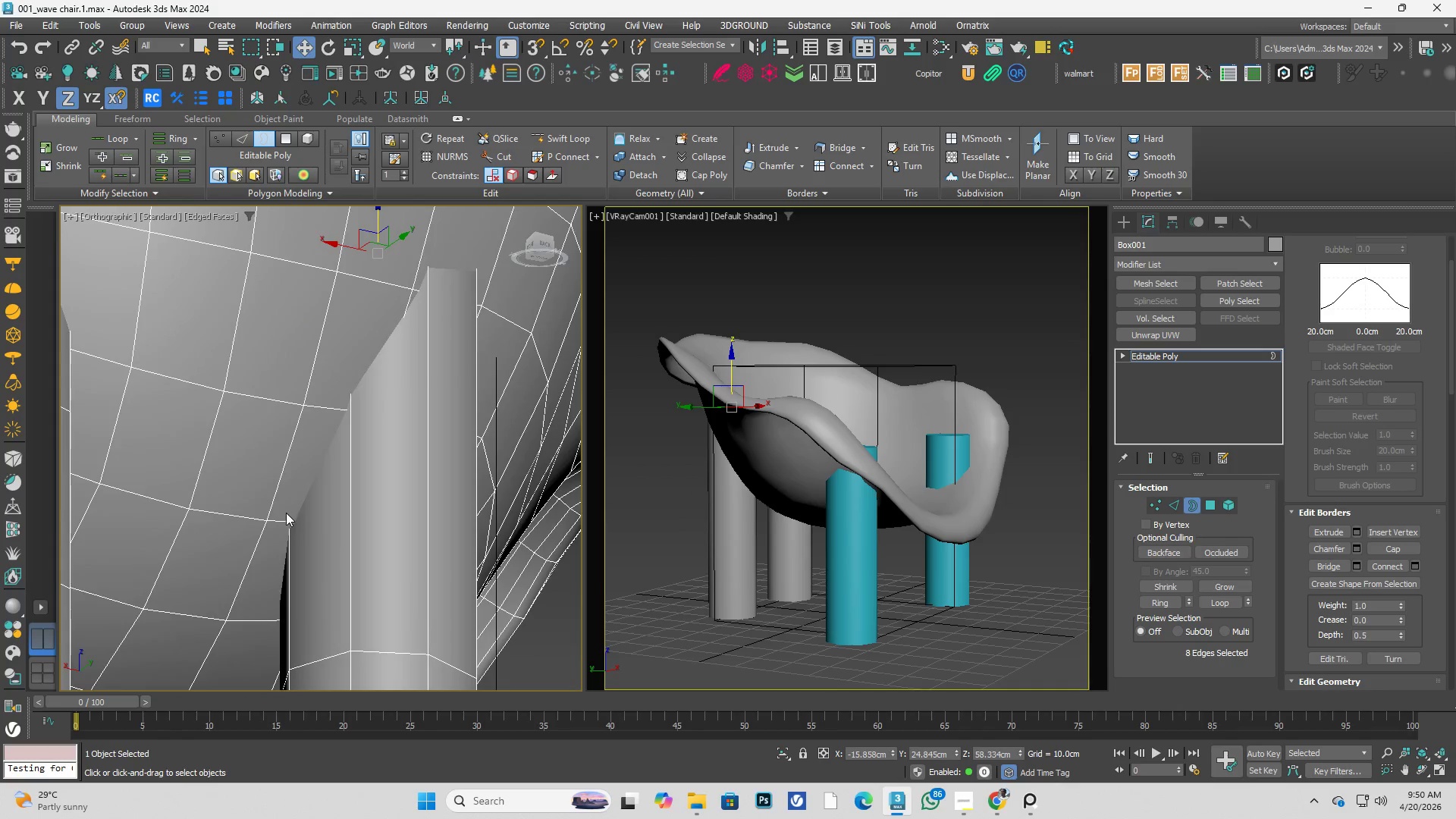 
hold_key(key=AltLeft, duration=0.33)
 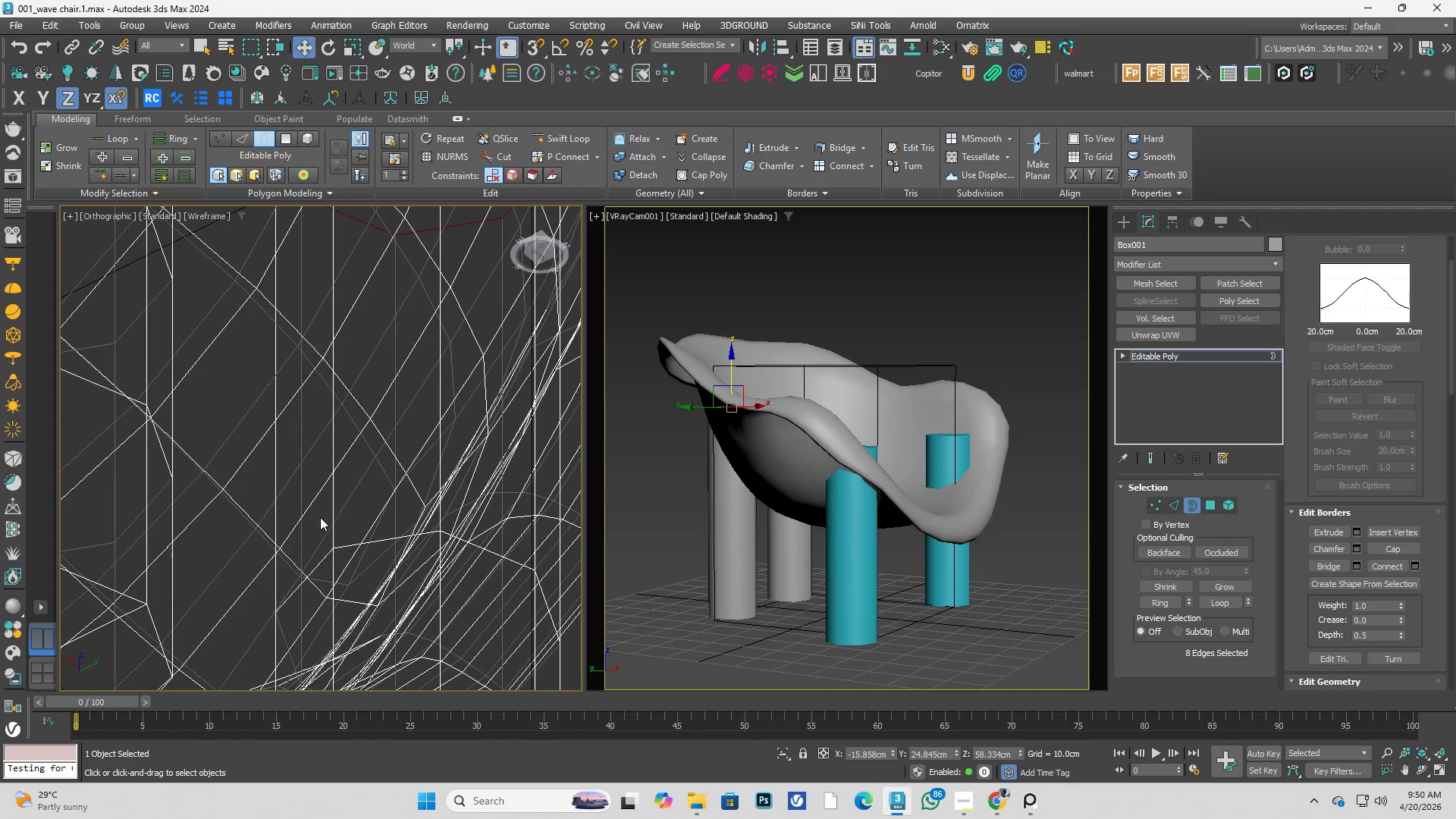 
scroll: coordinate [282, 532], scroll_direction: up, amount: 1.0
 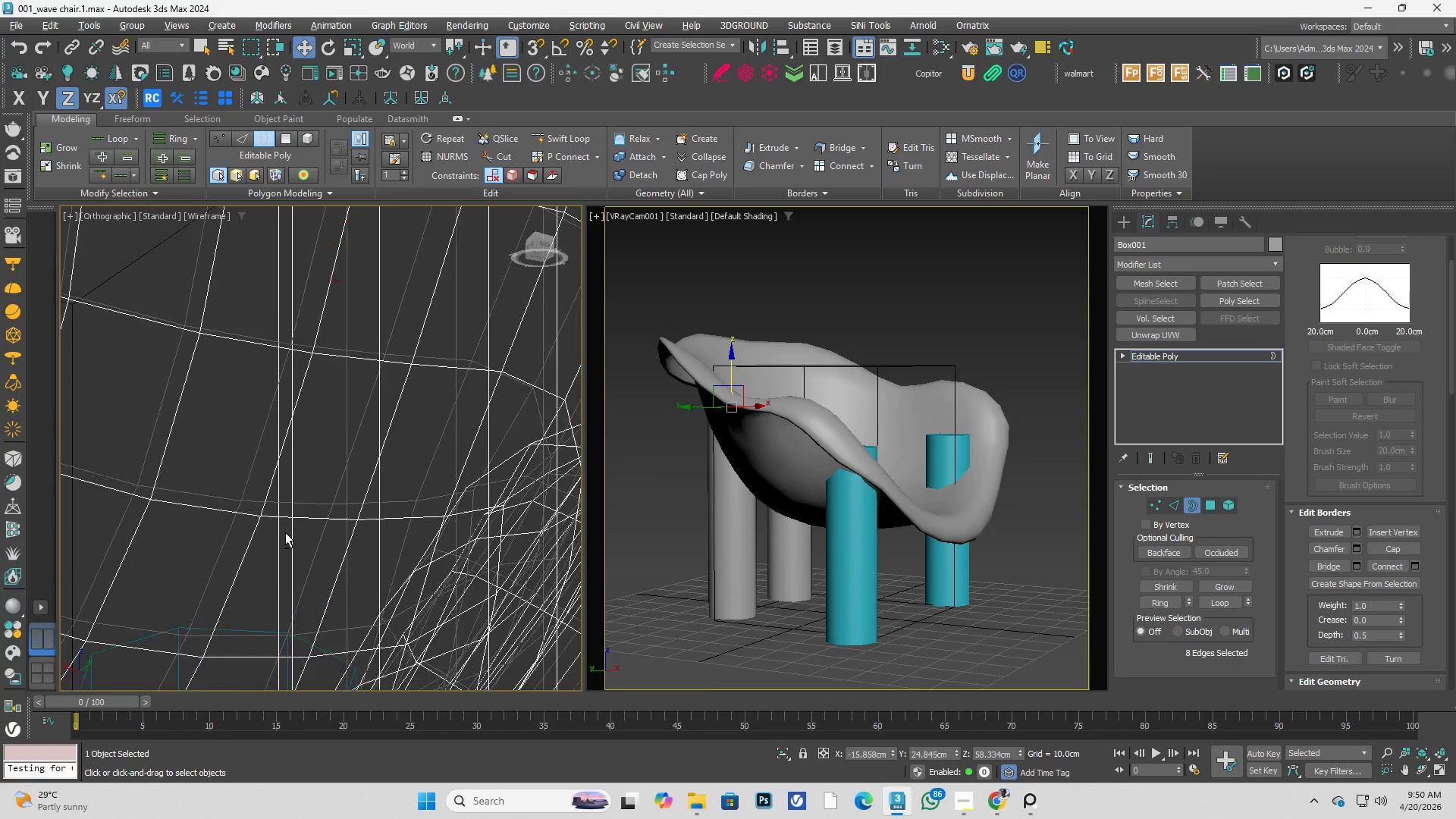 
key(F3)
 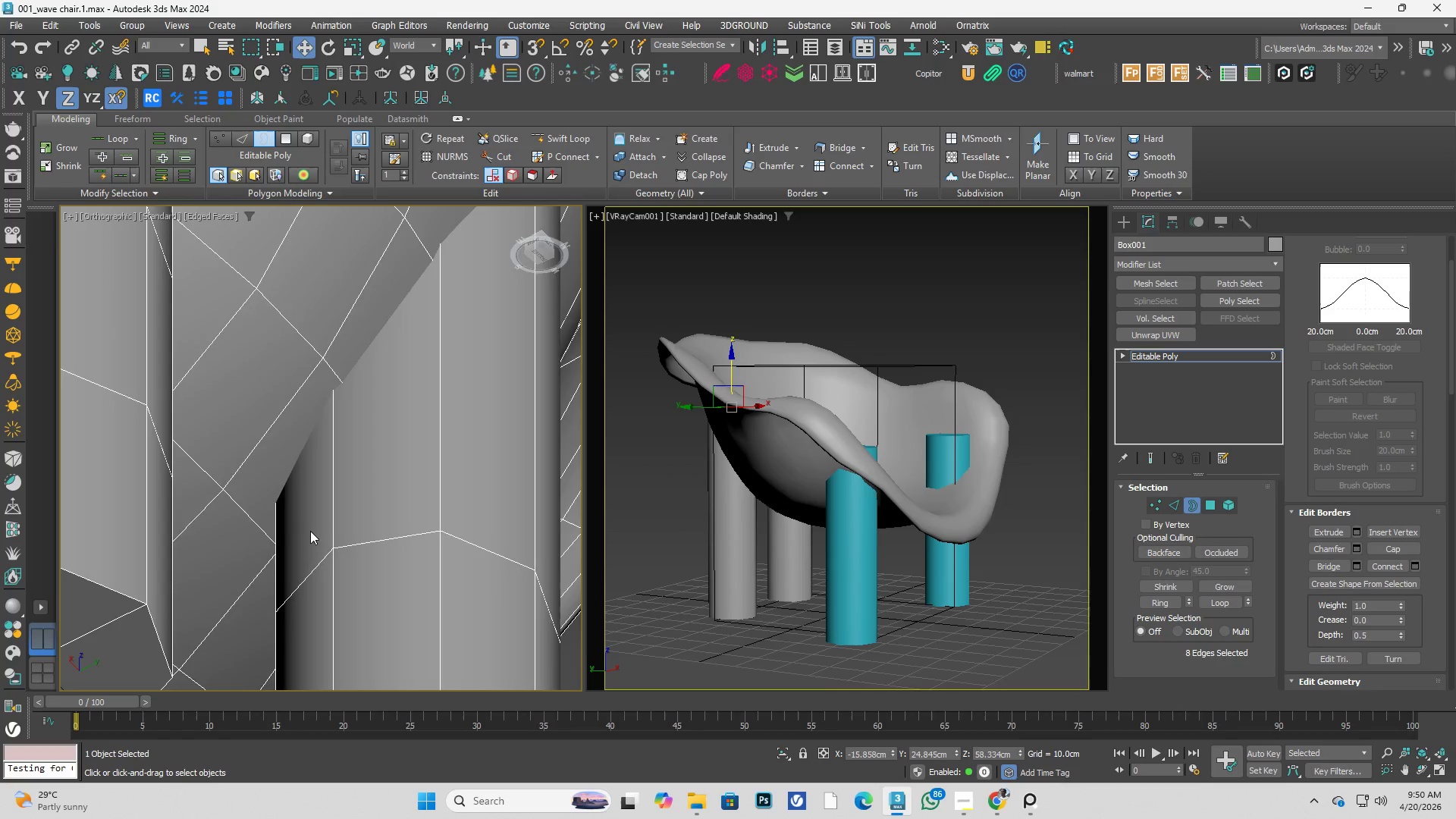 
key(Alt+AltLeft)
 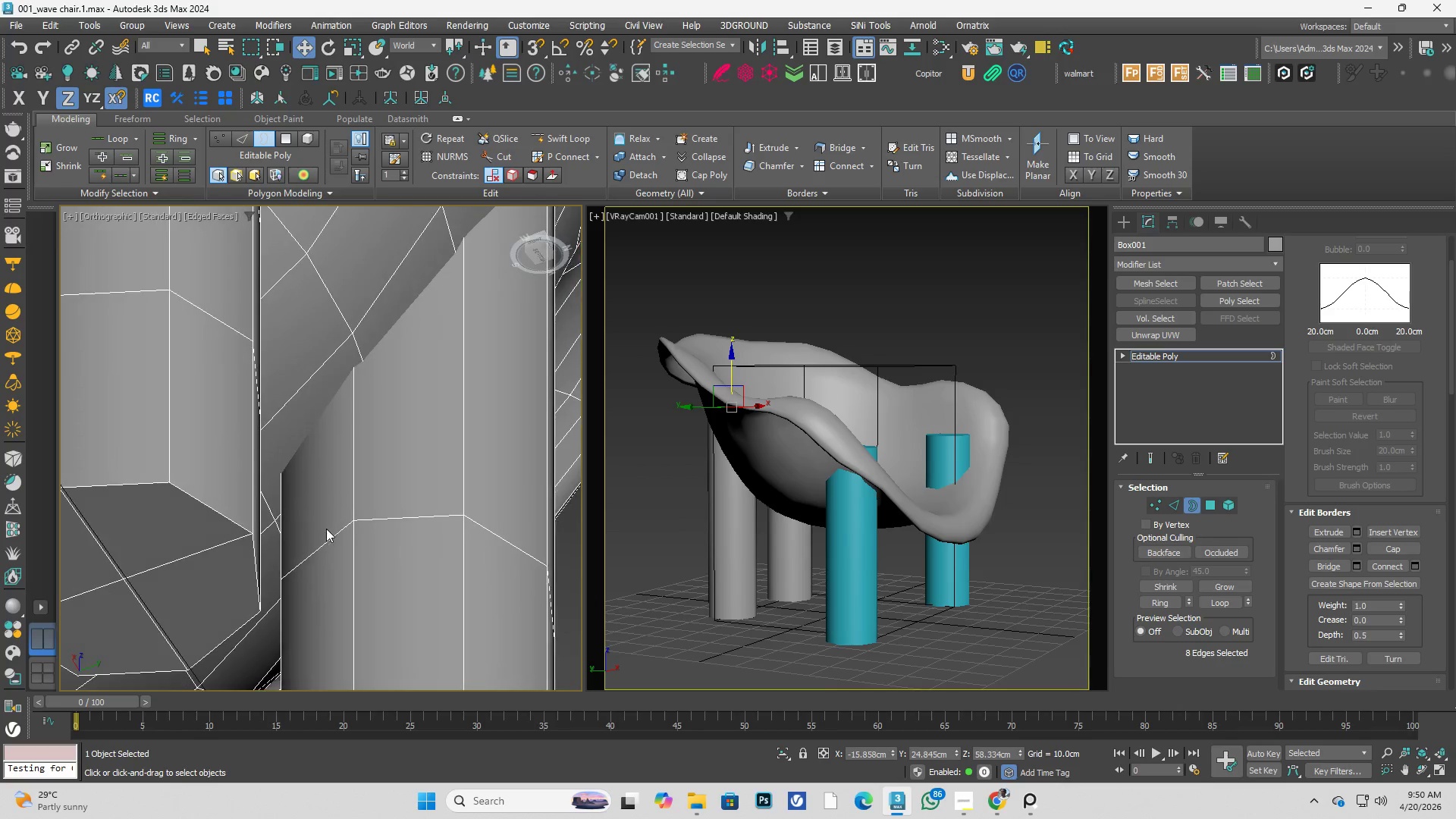 
key(Alt+AltLeft)
 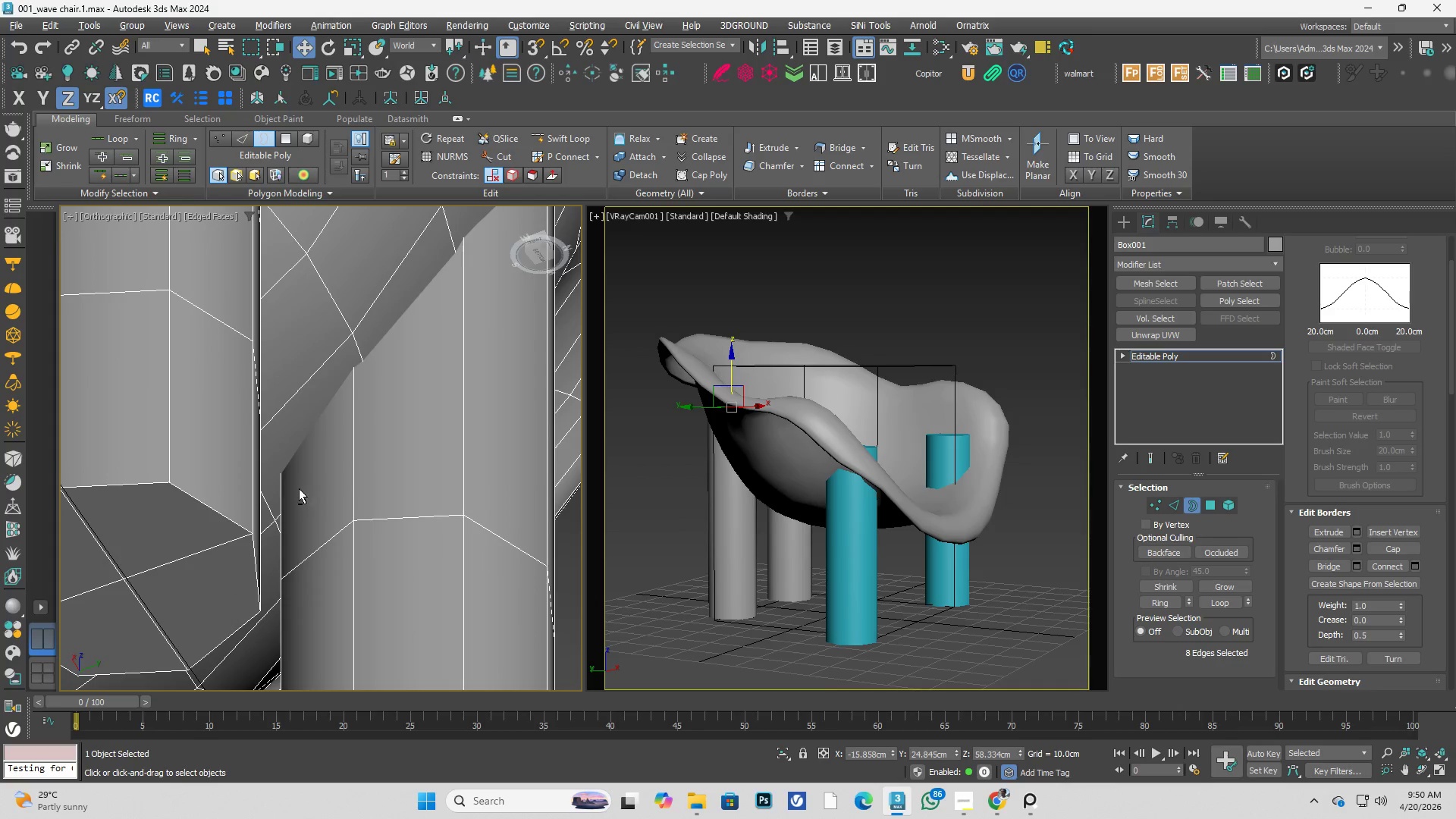 
key(Alt+C)
 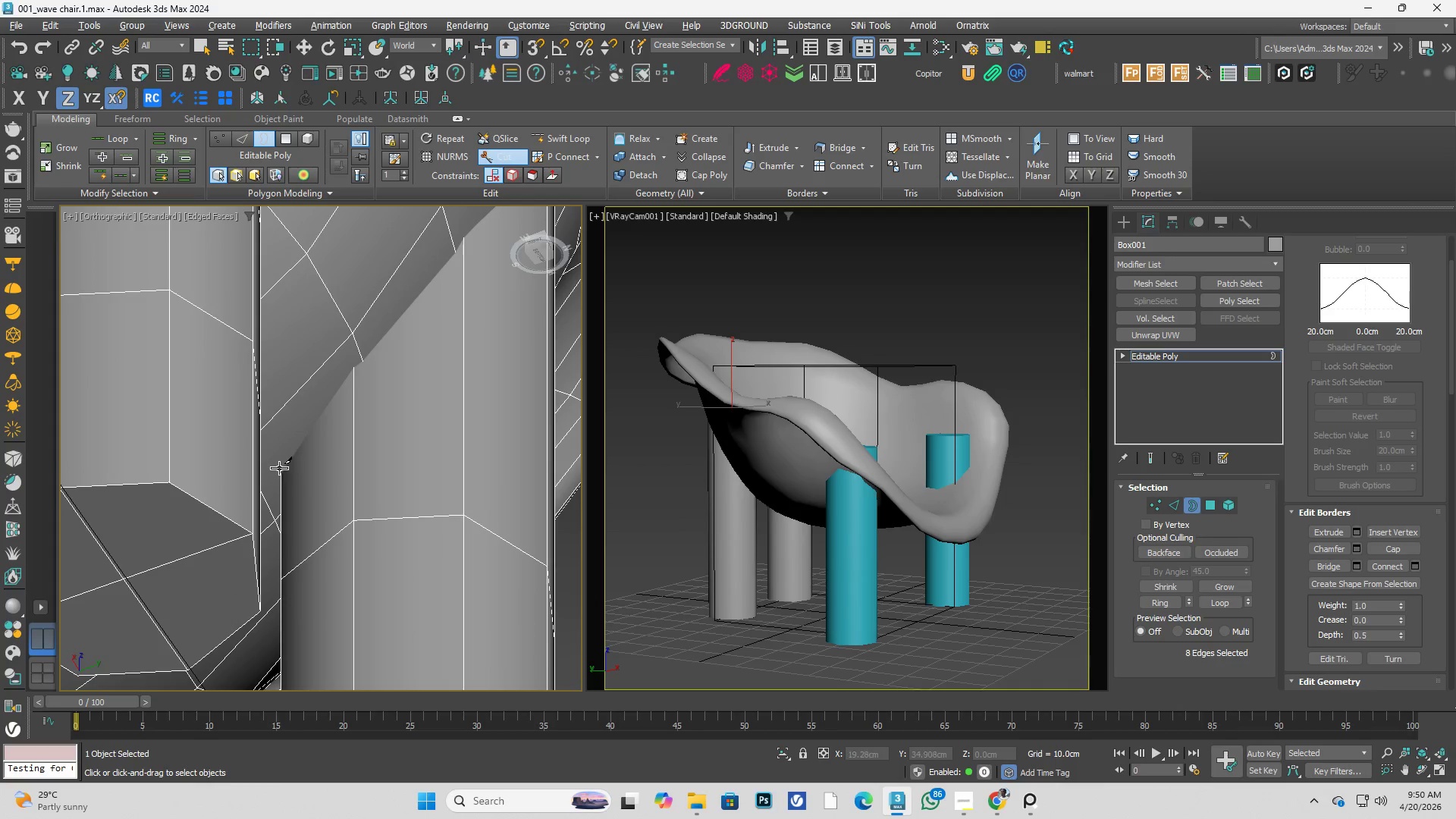 
scroll: coordinate [290, 469], scroll_direction: up, amount: 3.0
 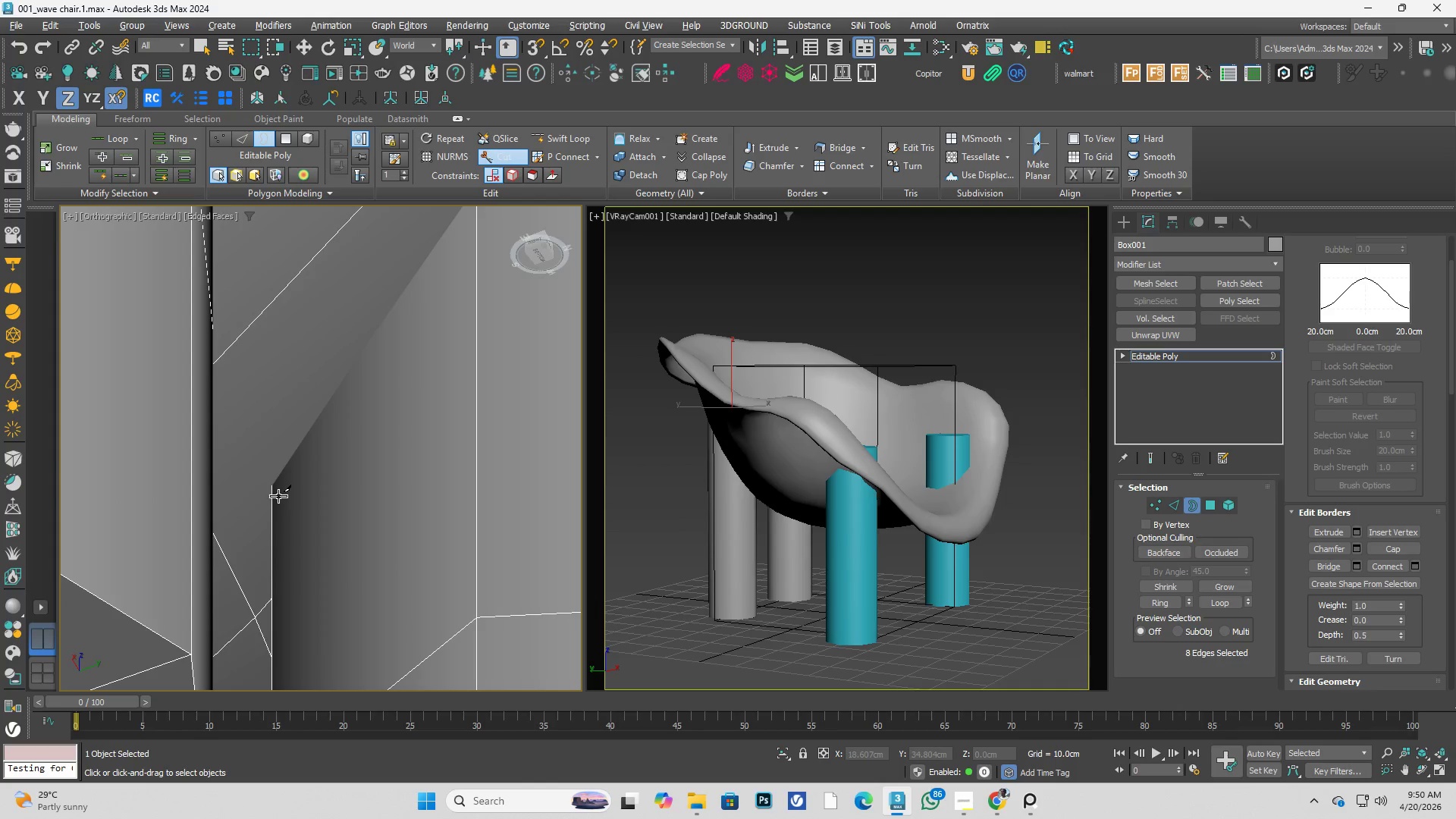 
left_click_drag(start_coordinate=[275, 499], to_coordinate=[280, 500])
 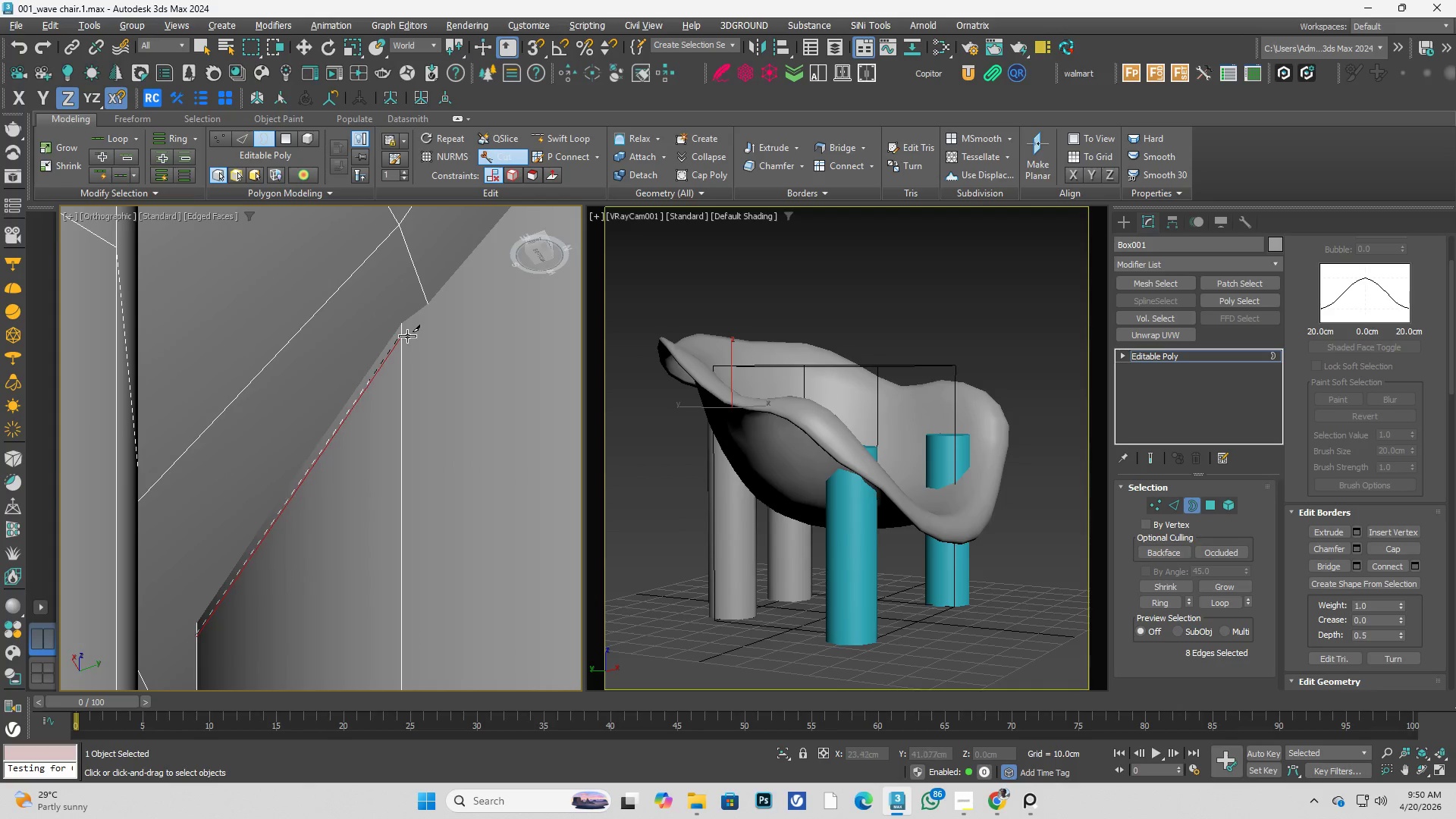 
left_click([407, 335])
 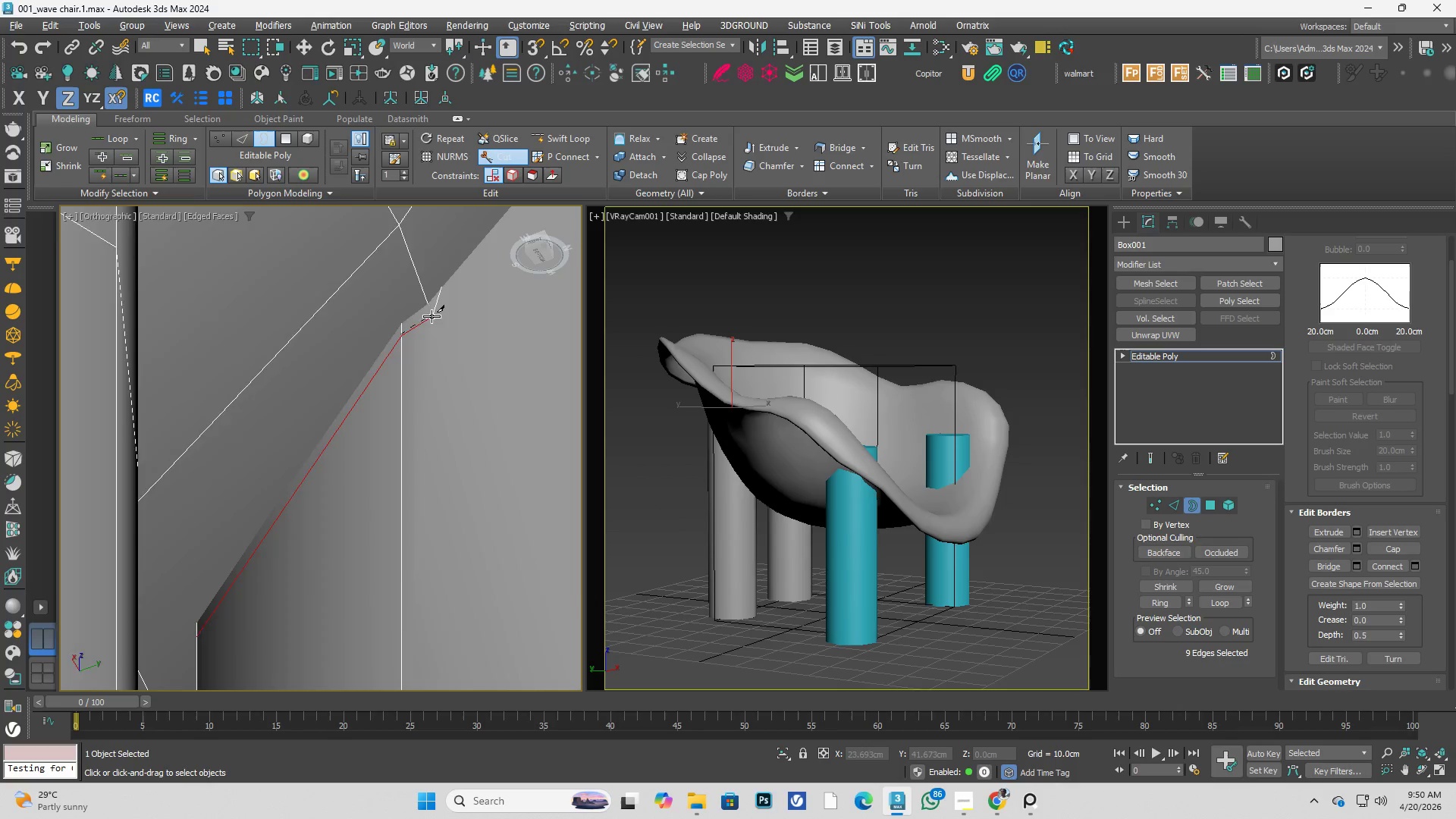 
scroll: coordinate [431, 315], scroll_direction: down, amount: 1.0
 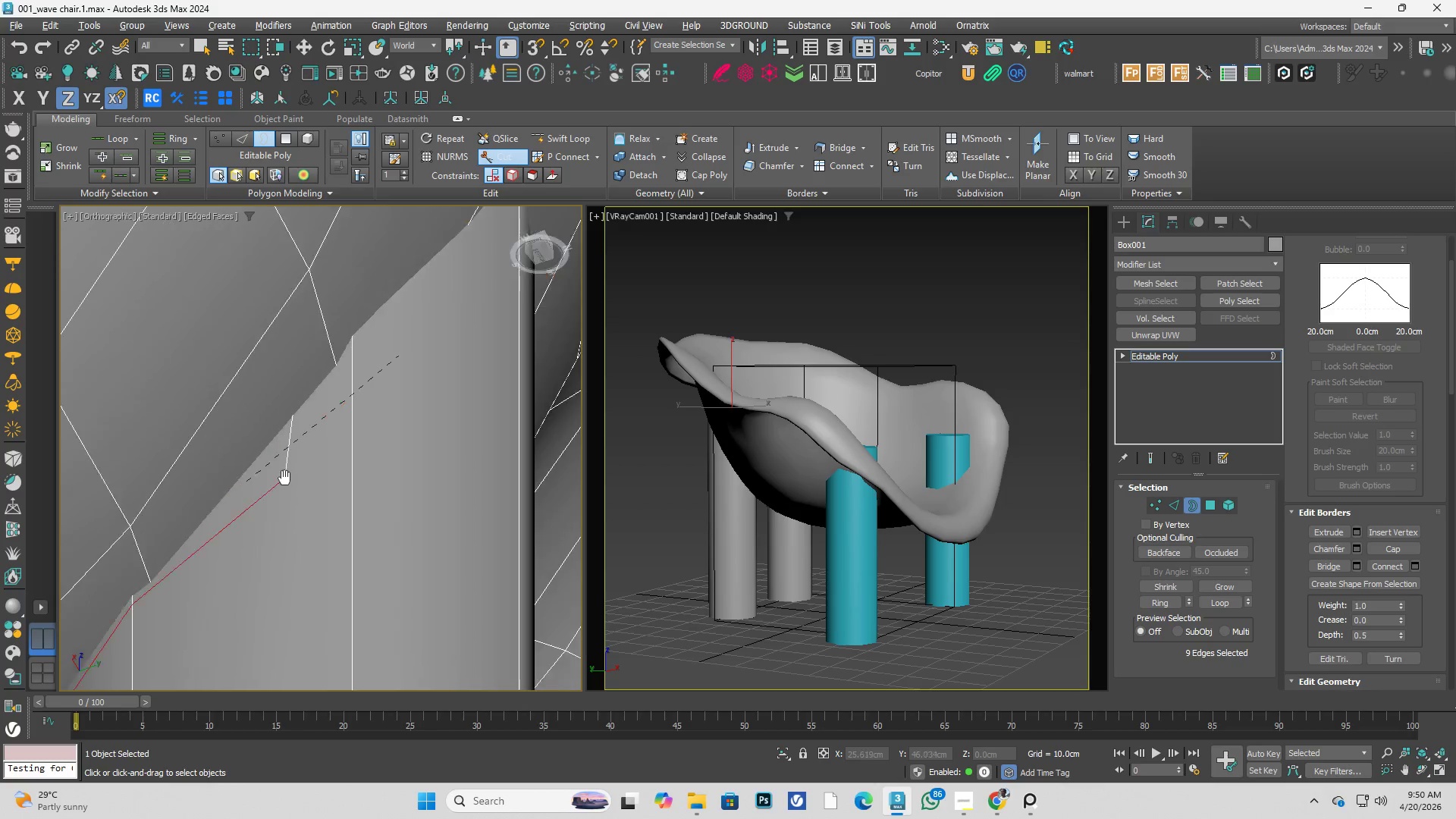 
scroll: coordinate [380, 331], scroll_direction: up, amount: 1.0
 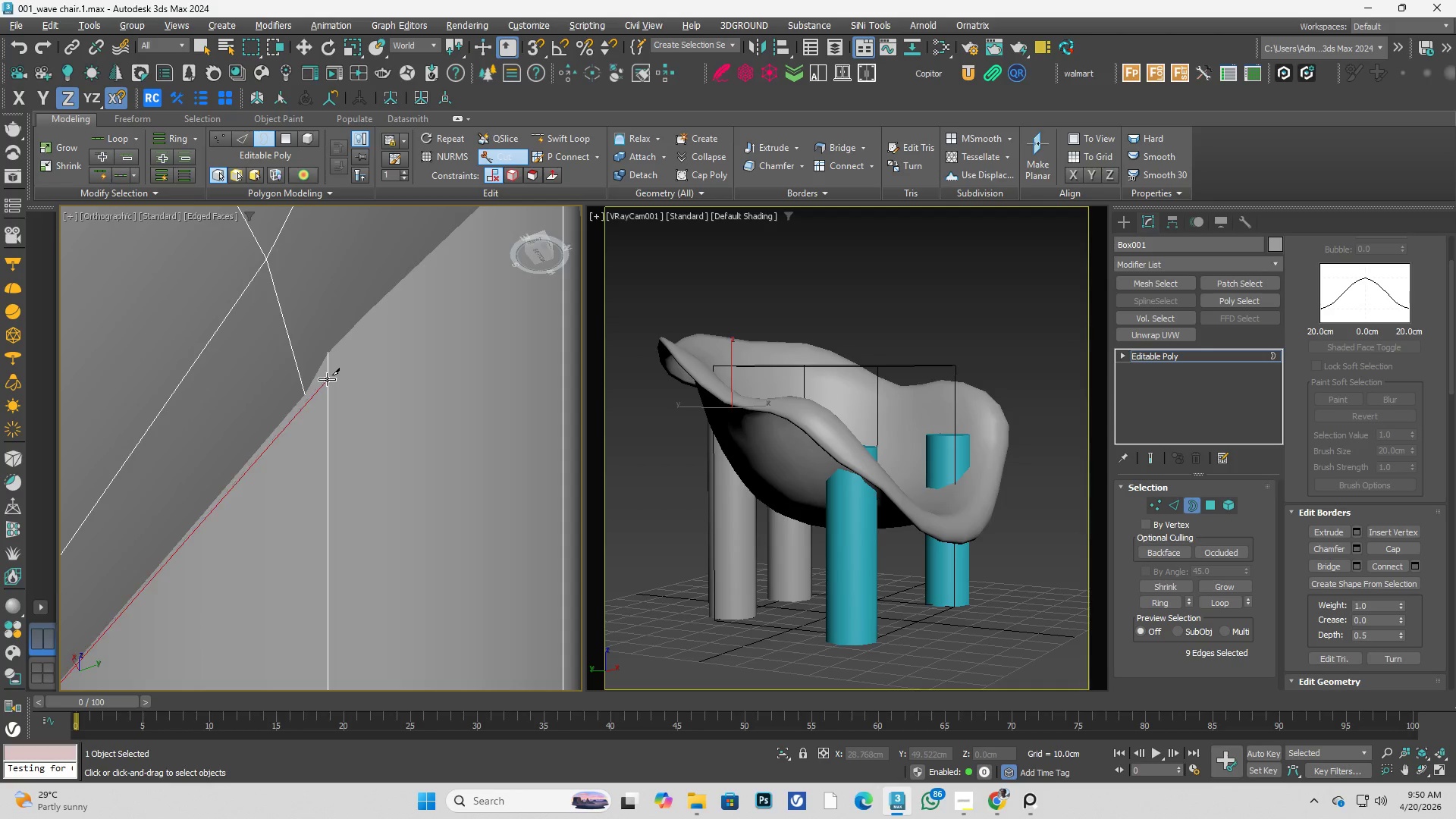 
left_click([329, 378])
 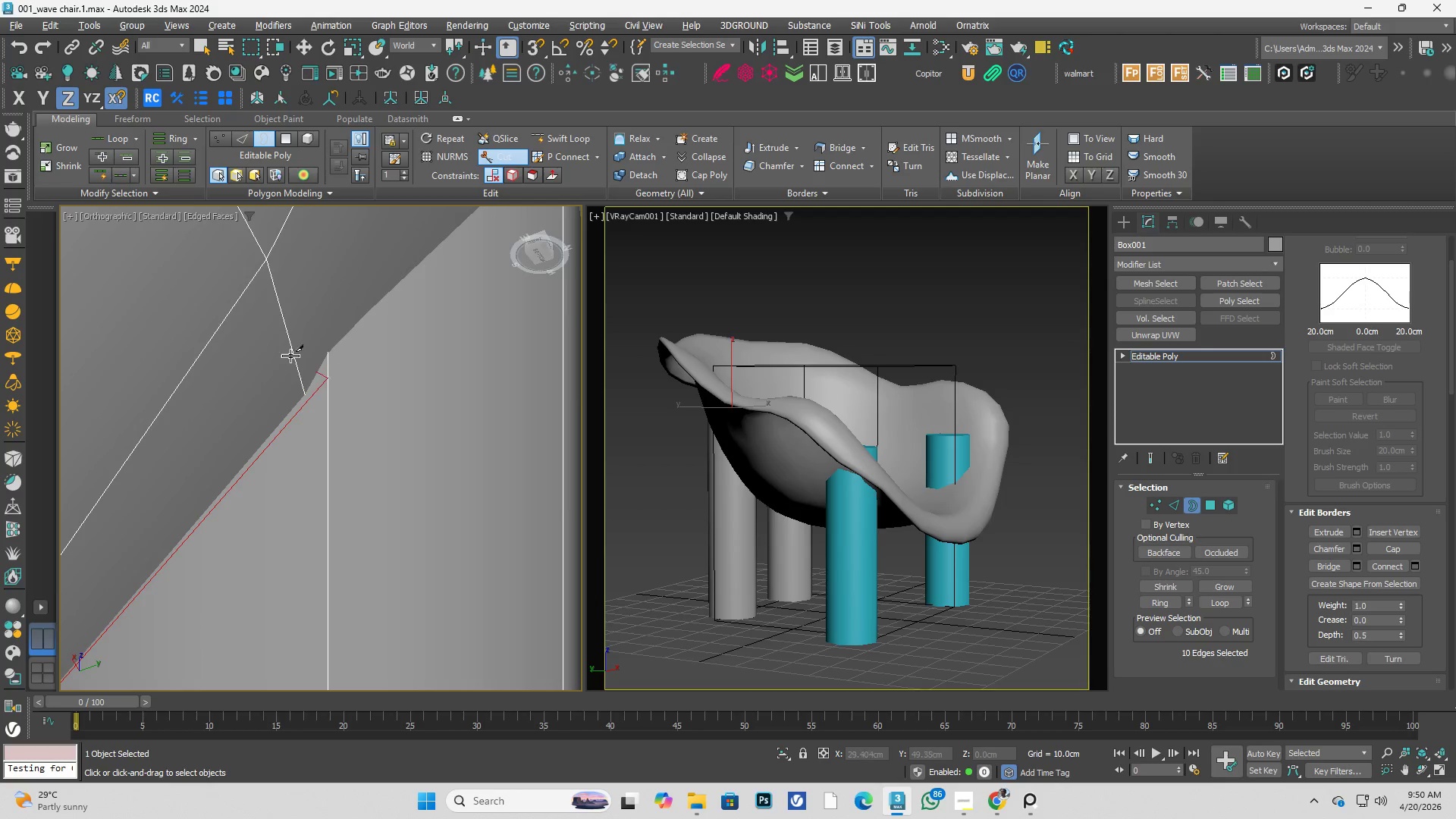 
hold_key(key=AltLeft, duration=0.31)
 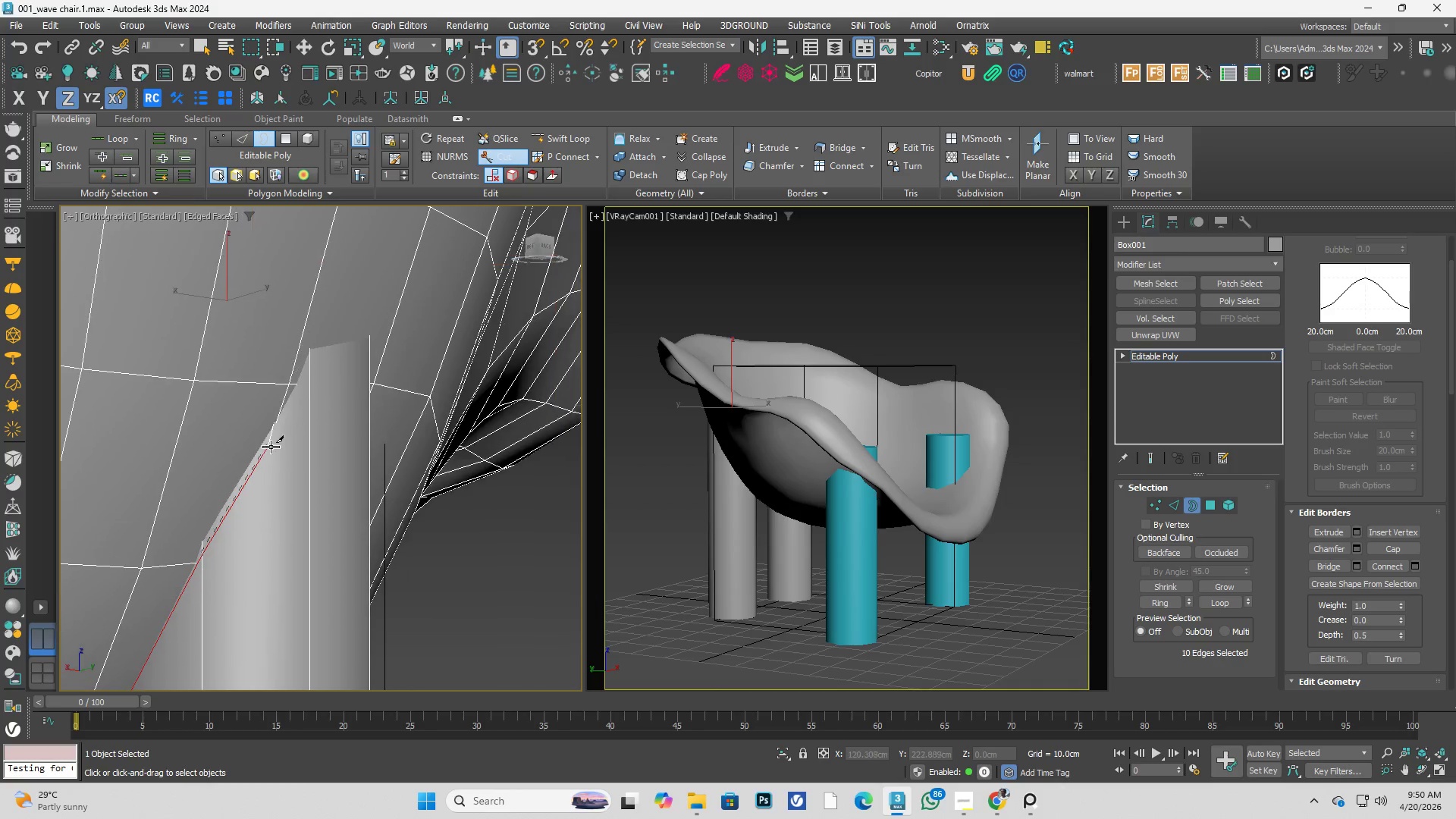 
scroll: coordinate [301, 360], scroll_direction: down, amount: 3.0
 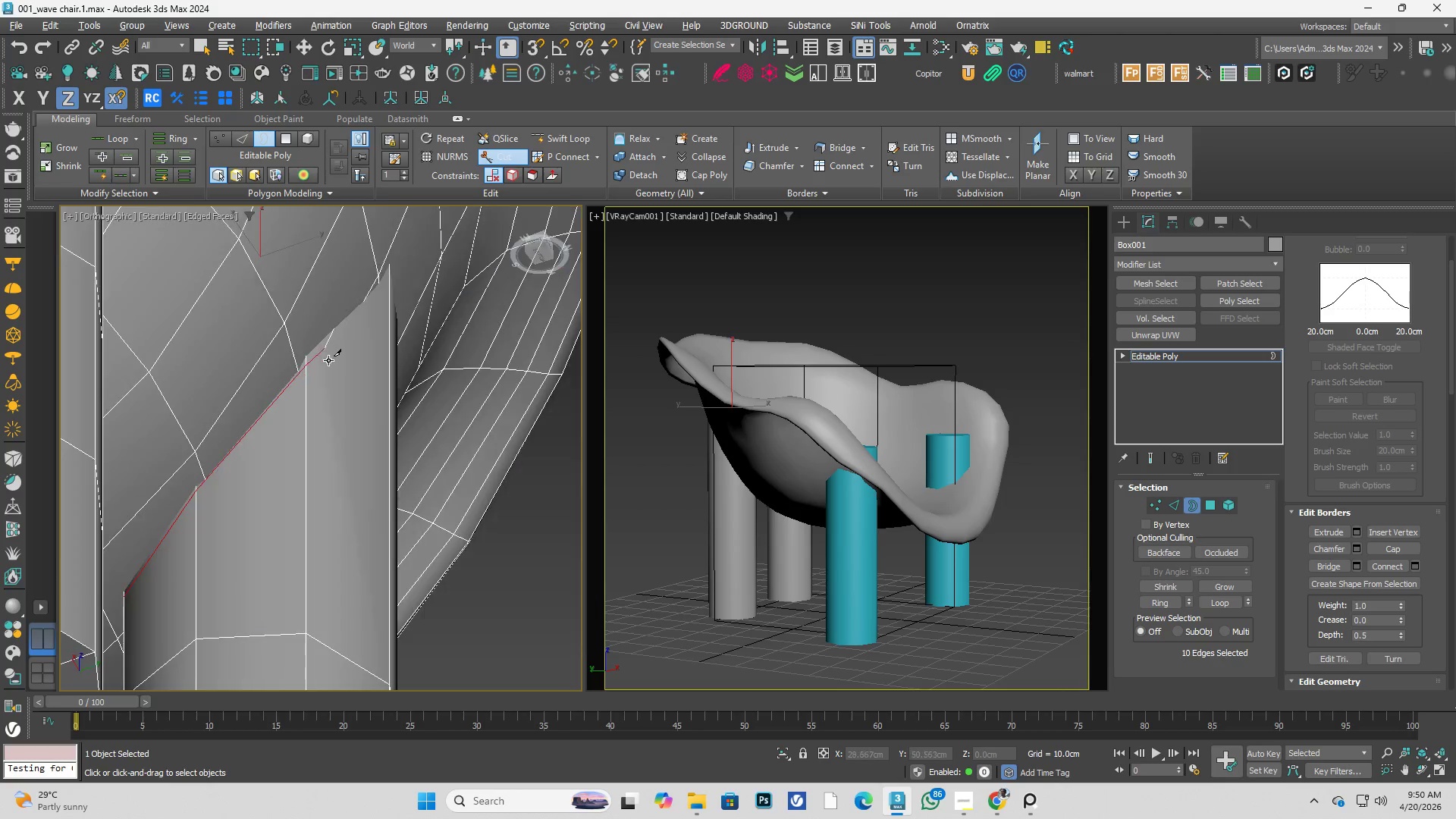 
scroll: coordinate [321, 360], scroll_direction: up, amount: 3.0
 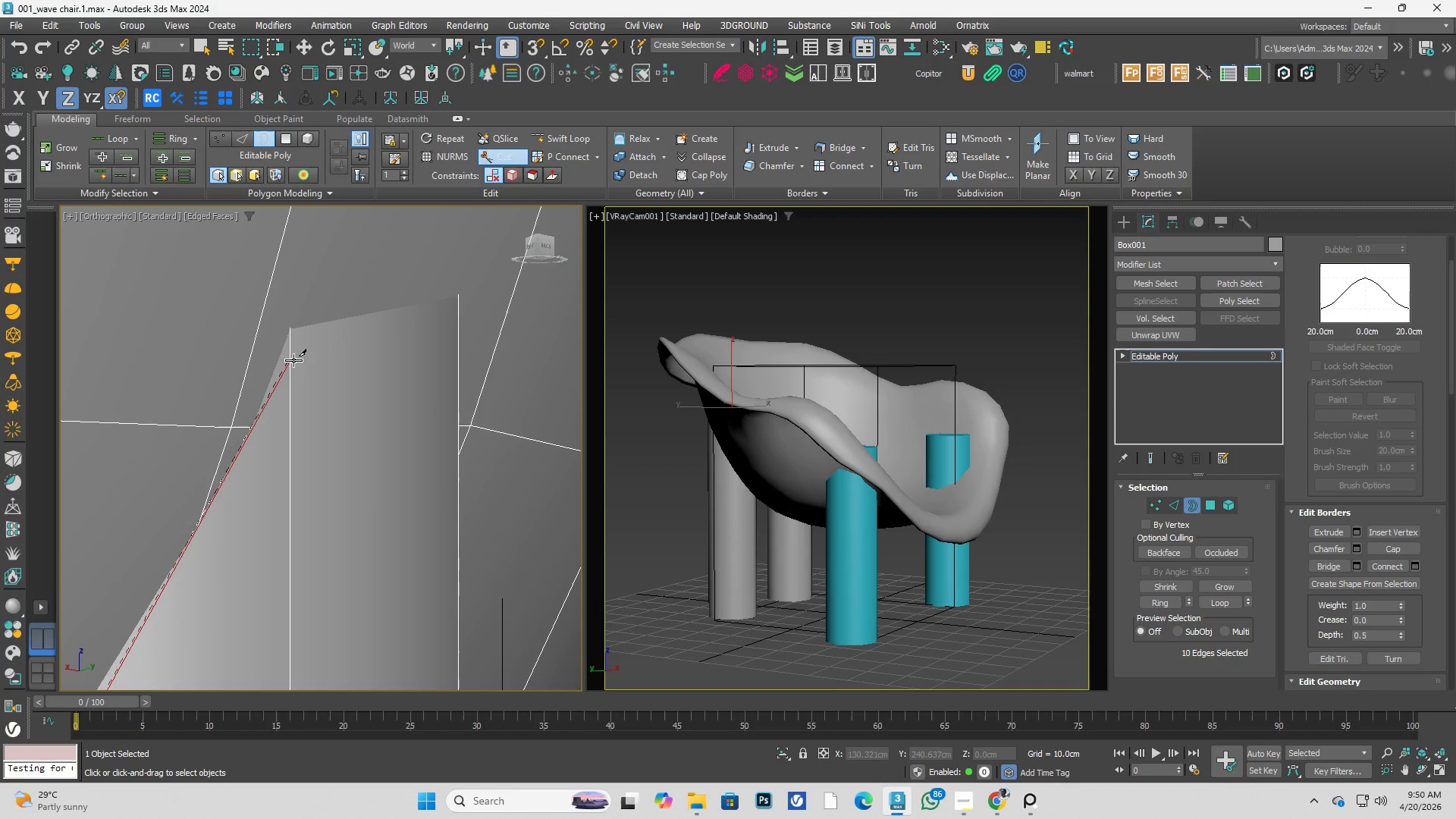 
left_click([293, 359])
 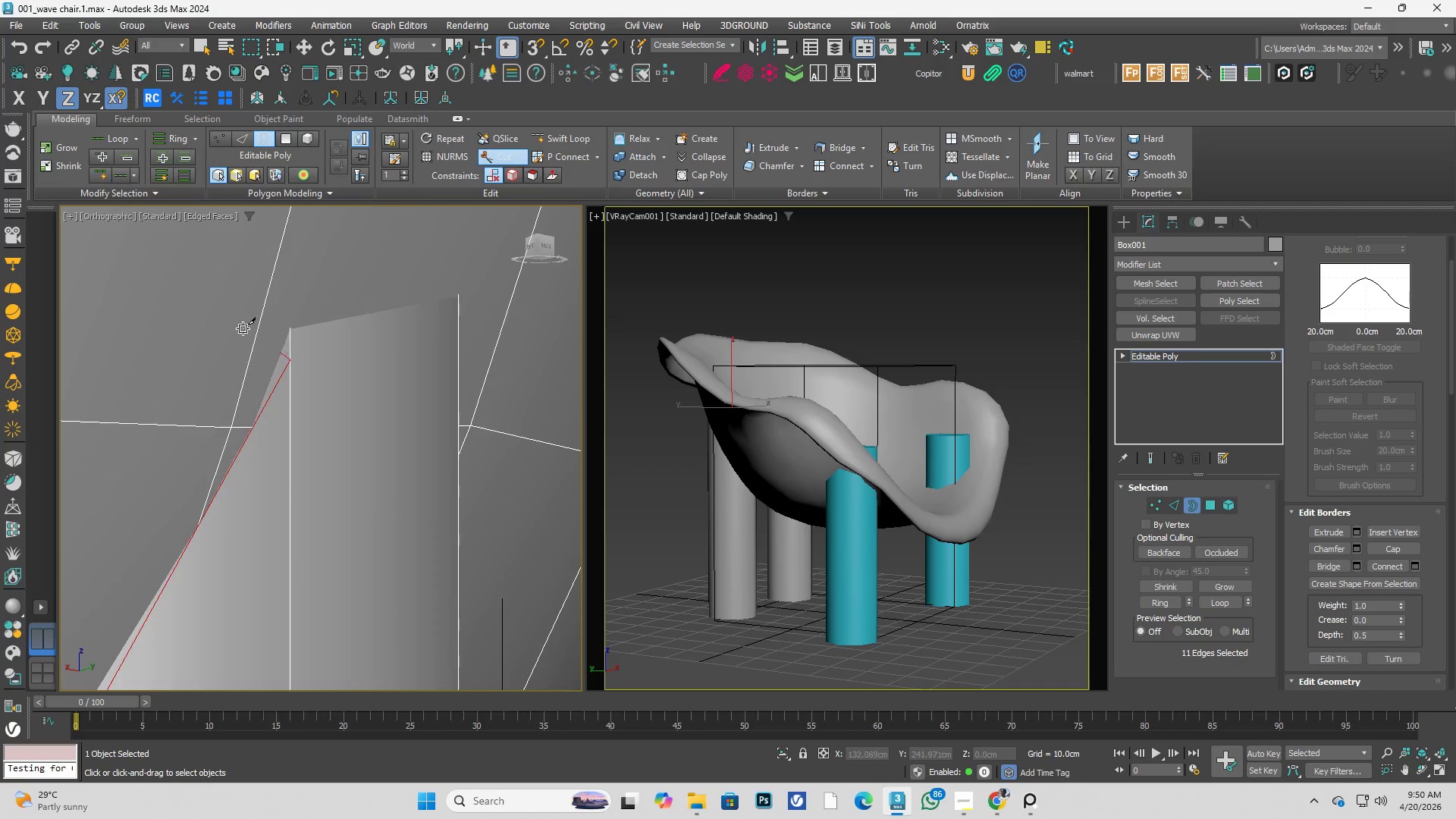 
hold_key(key=AltLeft, duration=0.42)
 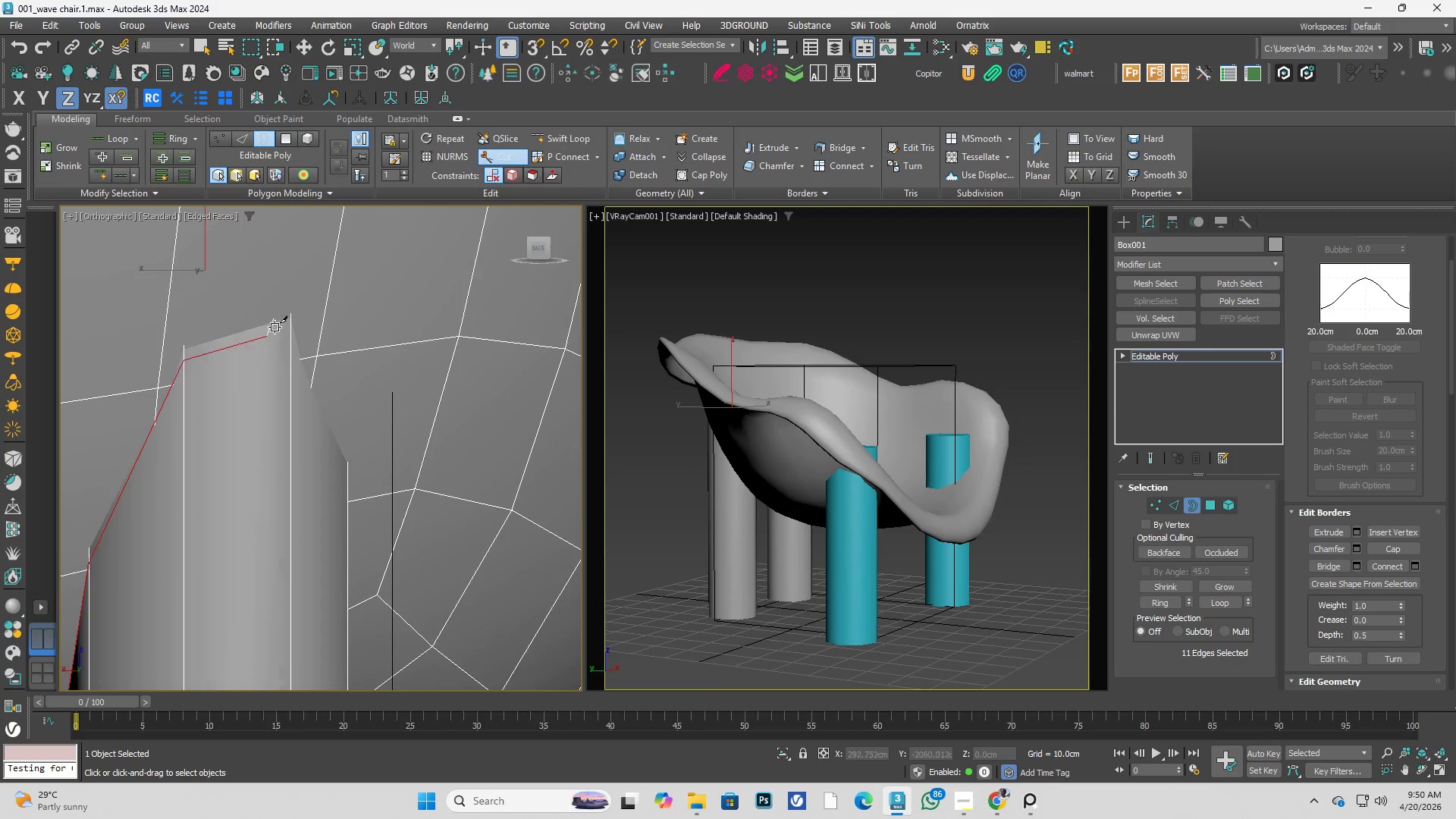 
scroll: coordinate [257, 340], scroll_direction: down, amount: 3.0
 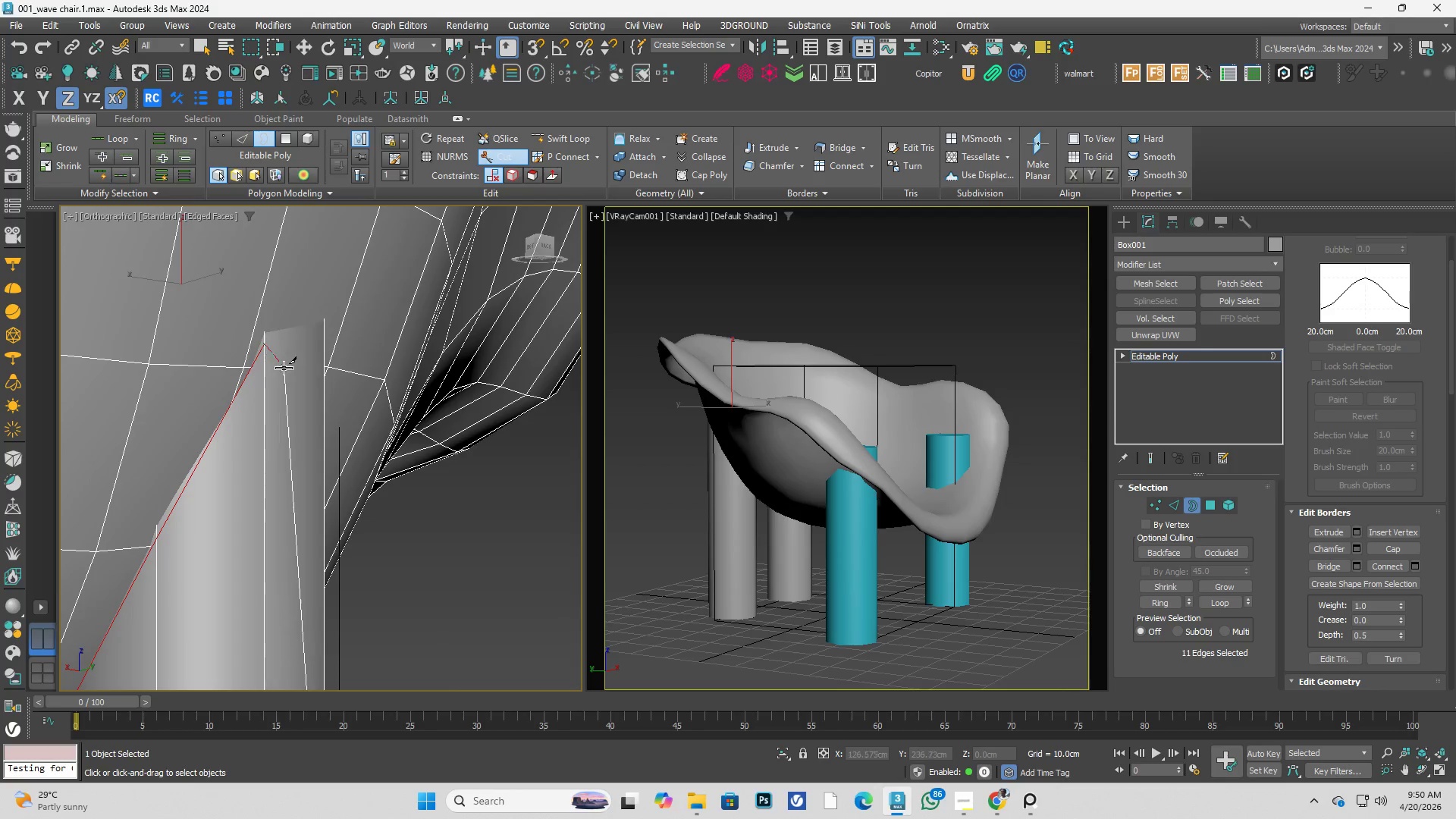 
scroll: coordinate [289, 325], scroll_direction: up, amount: 3.0
 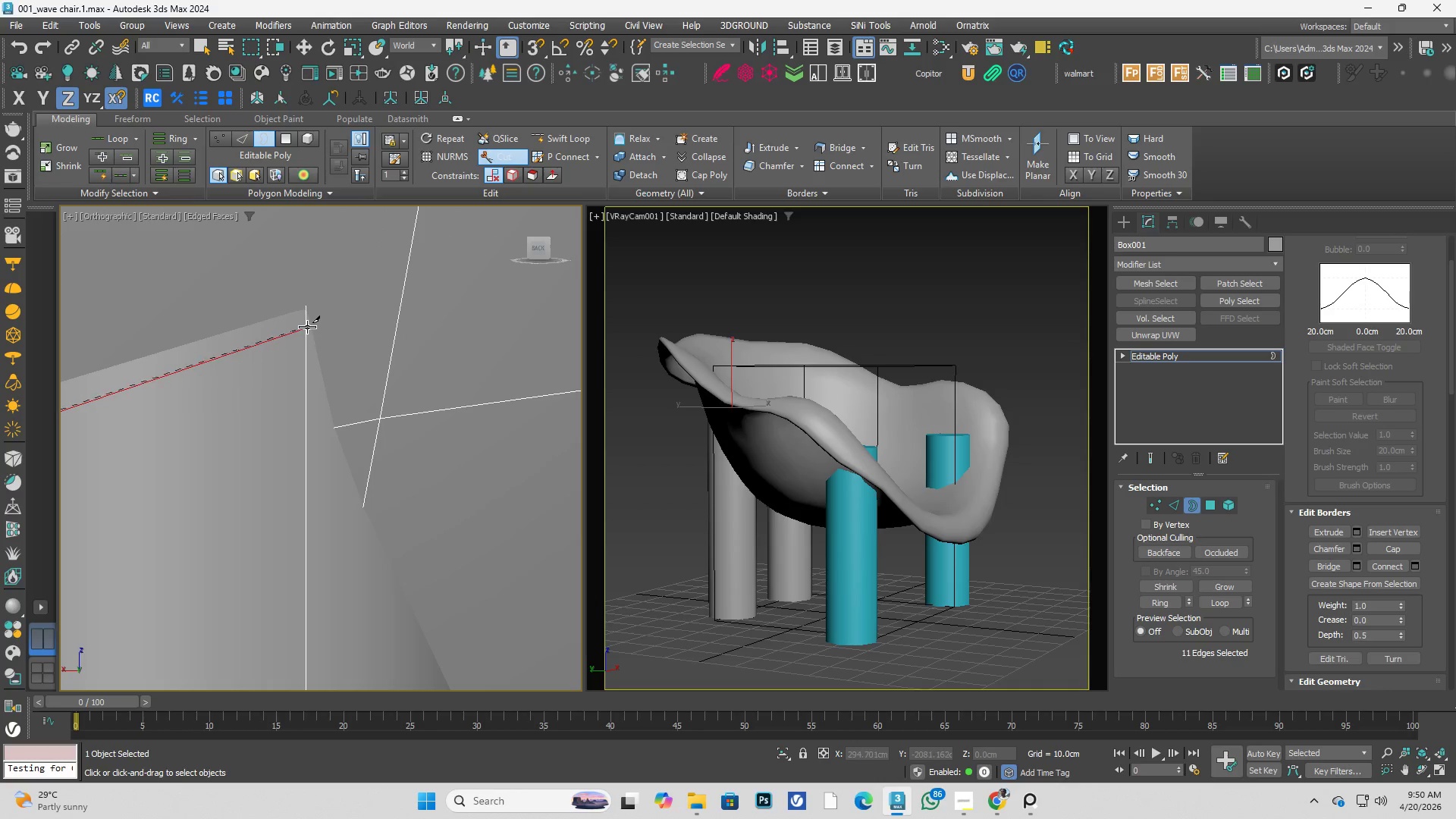 
left_click([307, 322])
 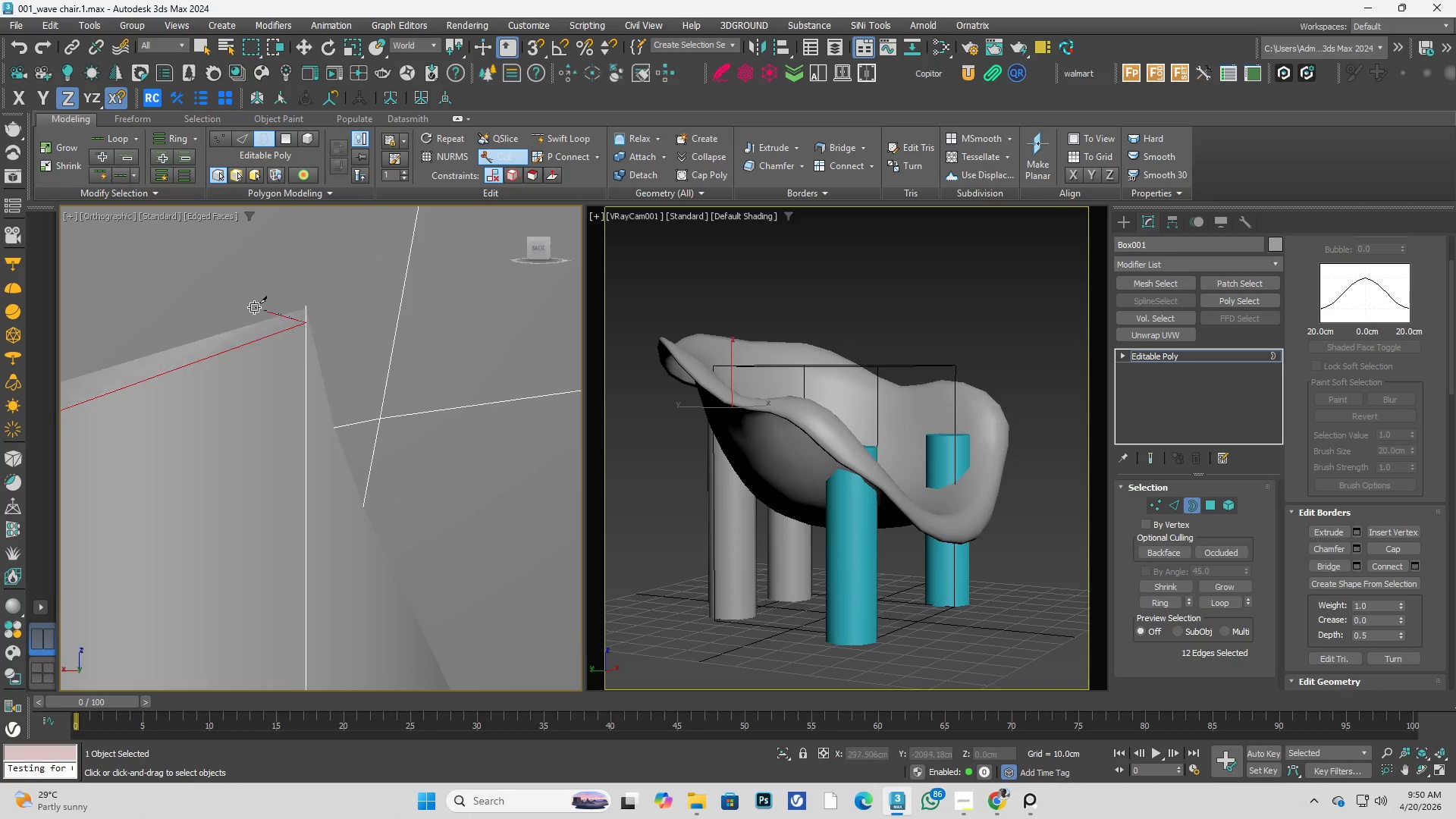 
hold_key(key=AltLeft, duration=0.41)
 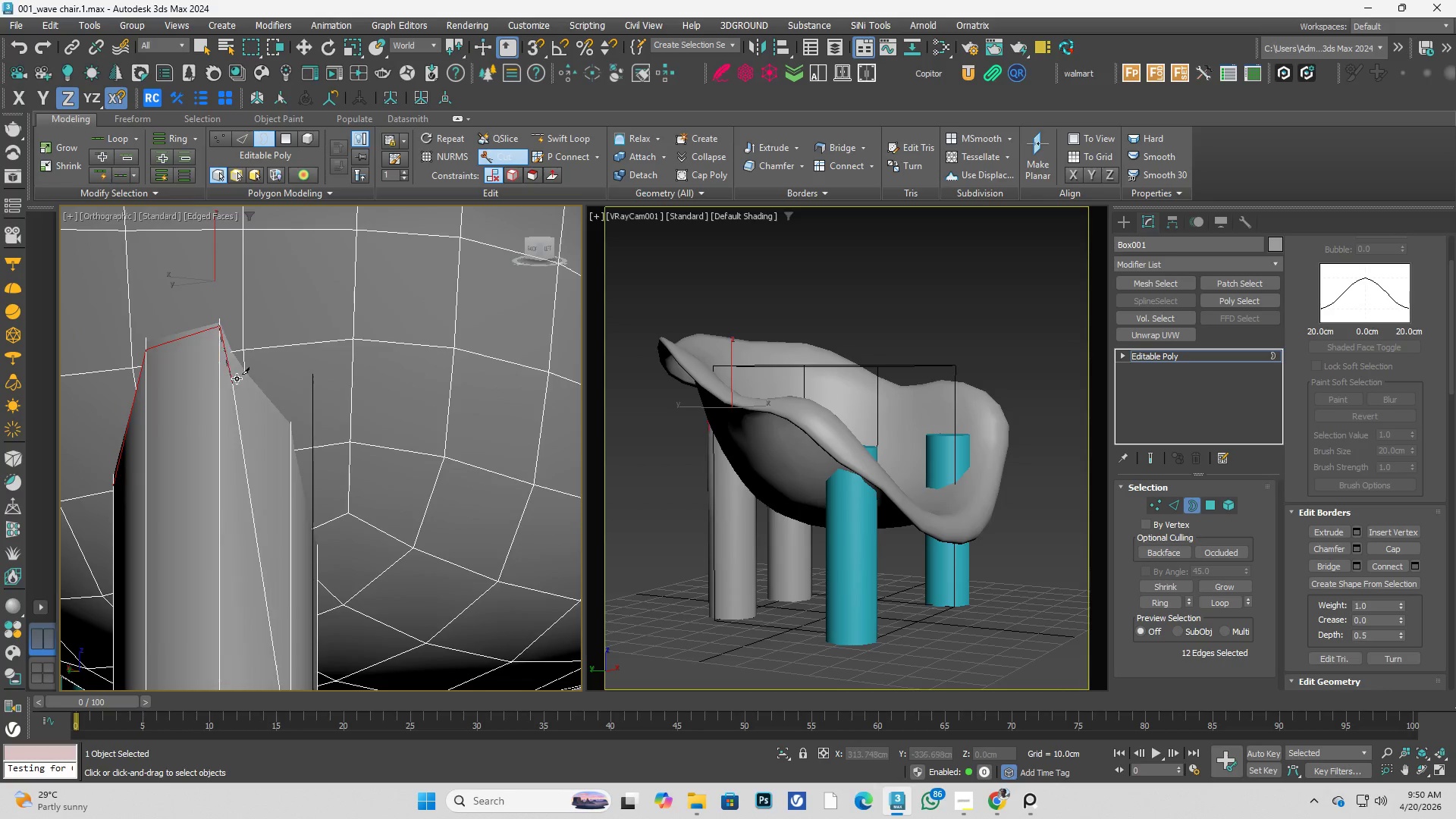 
scroll: coordinate [262, 322], scroll_direction: down, amount: 4.0
 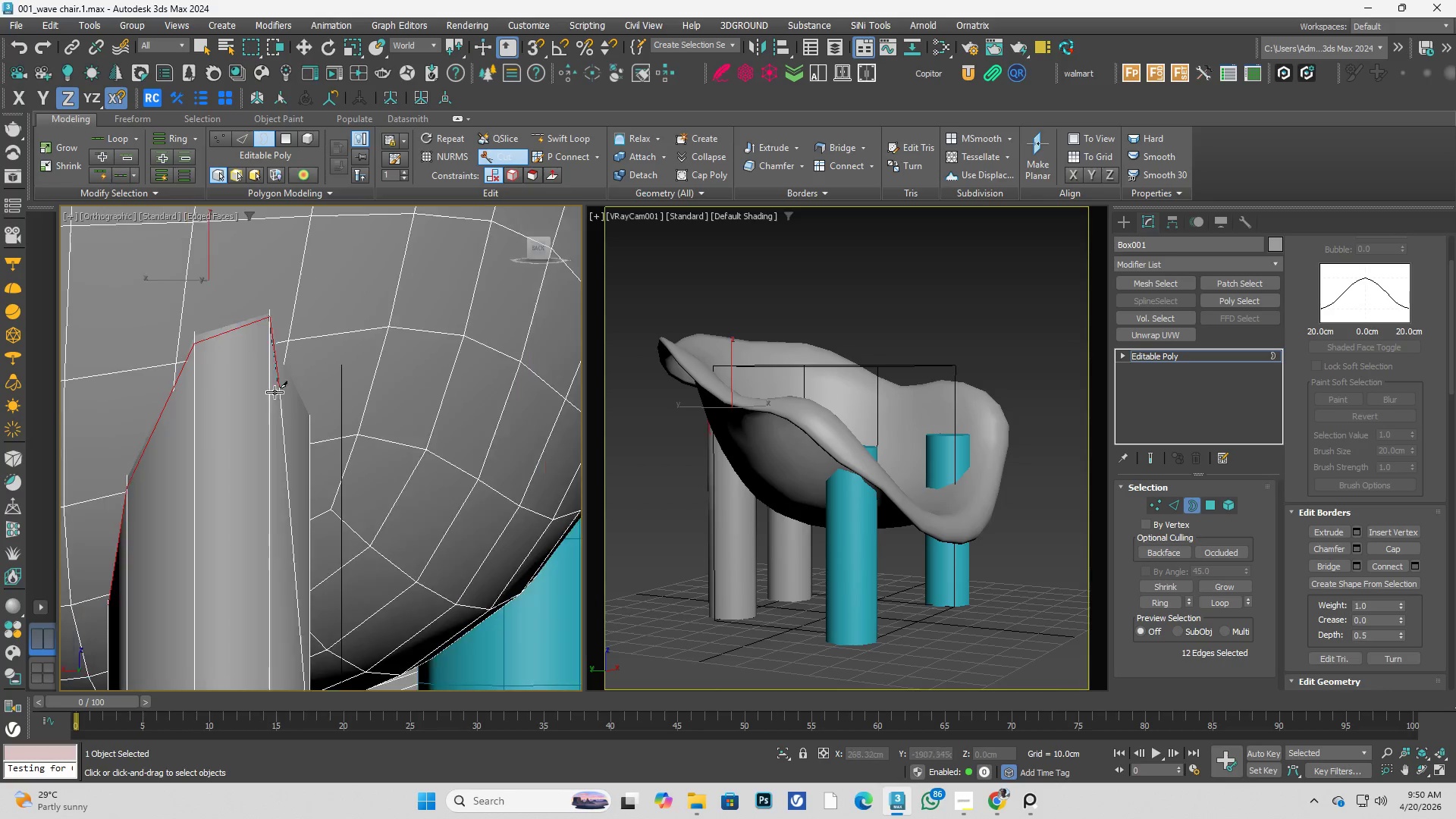 
scroll: coordinate [313, 456], scroll_direction: up, amount: 4.0
 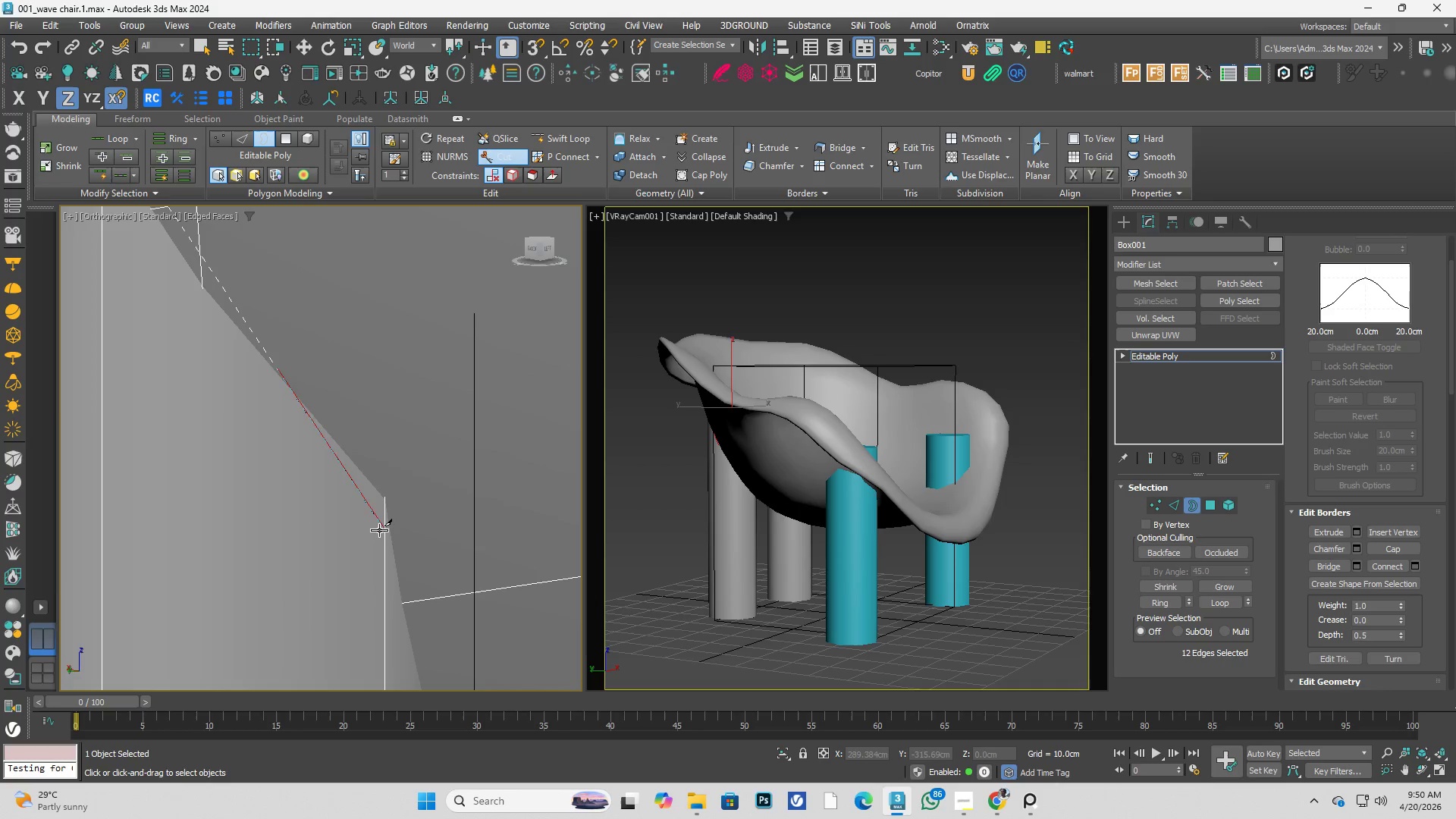 
left_click([383, 529])
 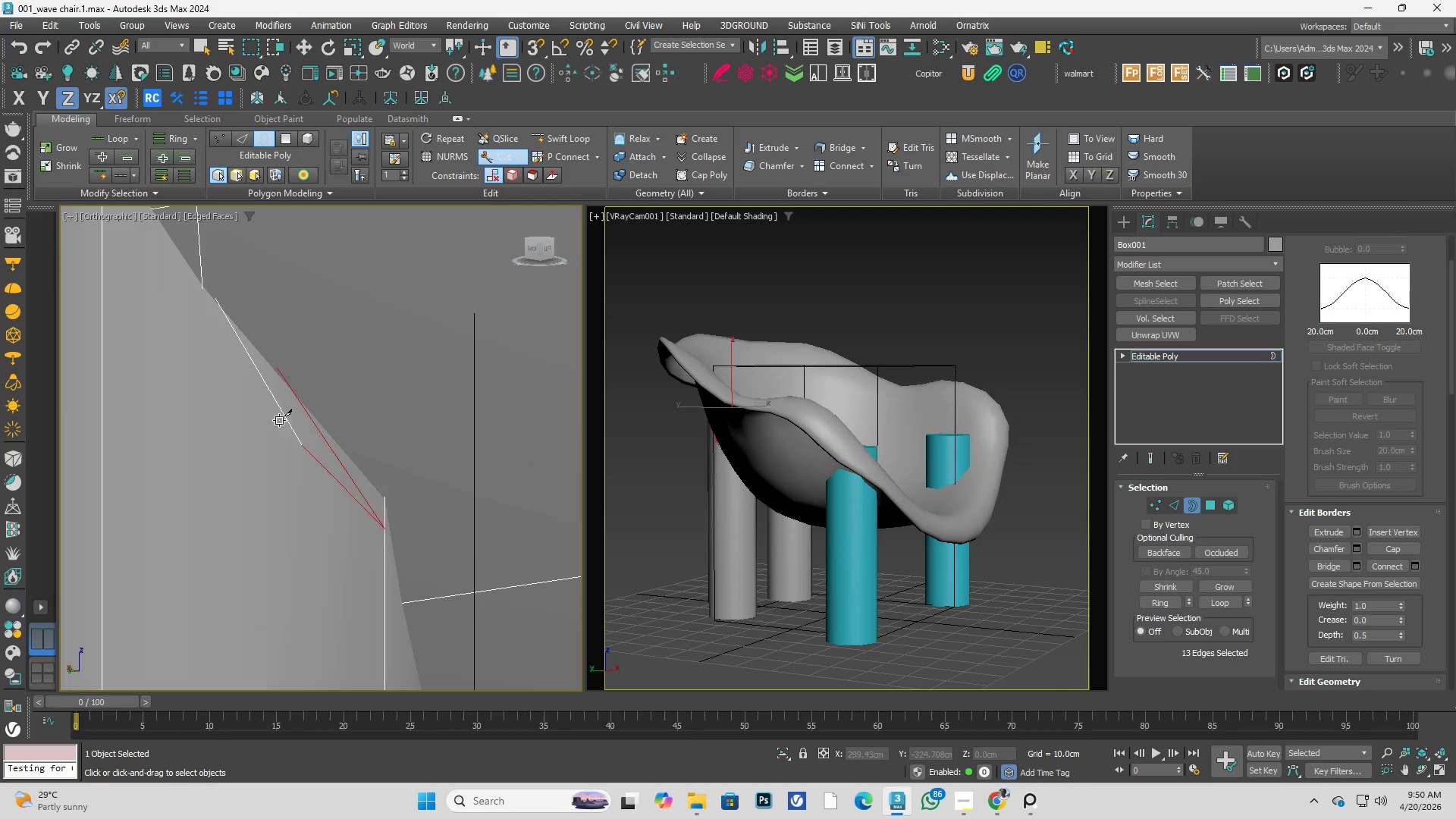 
hold_key(key=AltLeft, duration=0.52)
 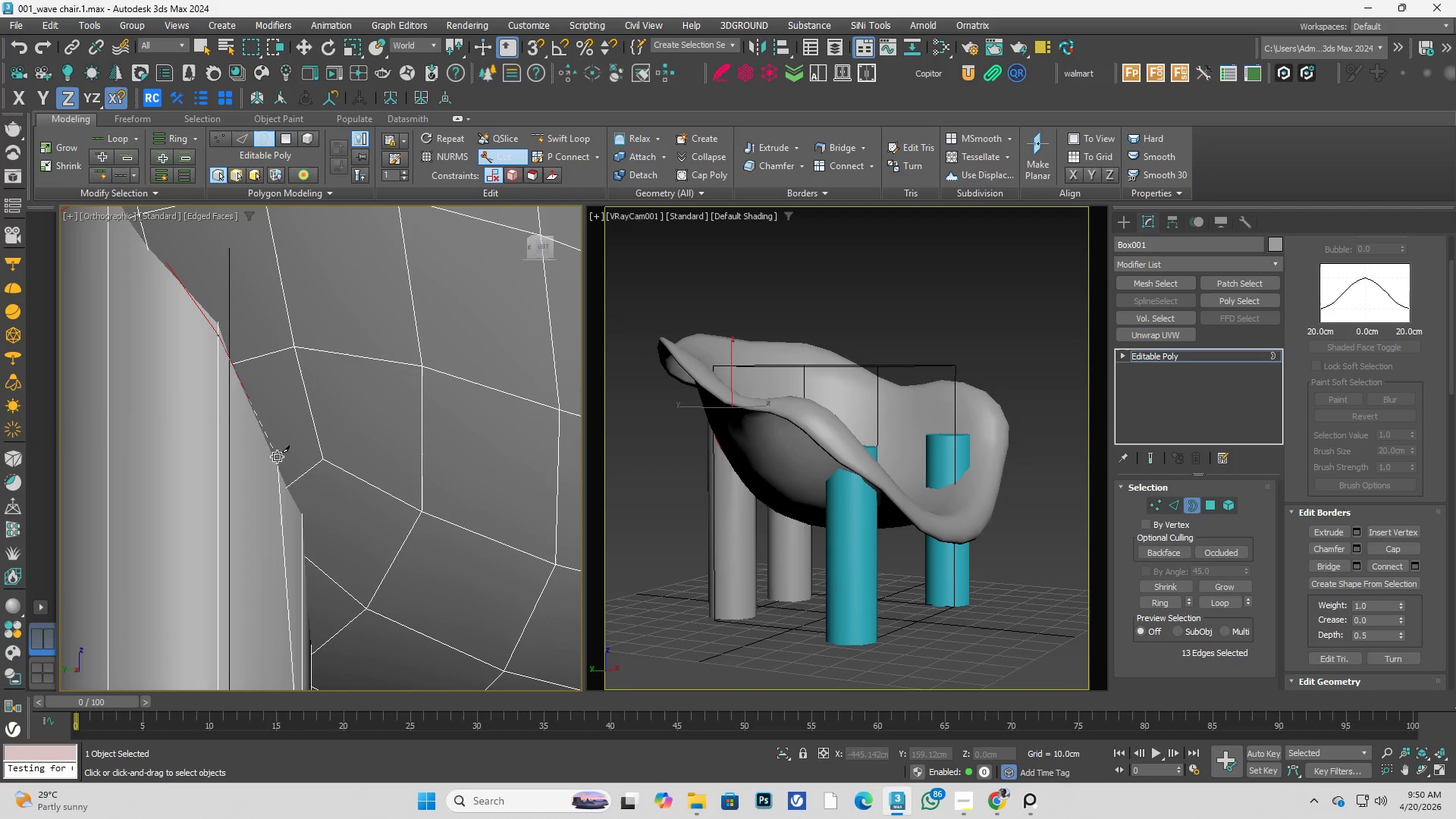 
scroll: coordinate [263, 379], scroll_direction: down, amount: 3.0
 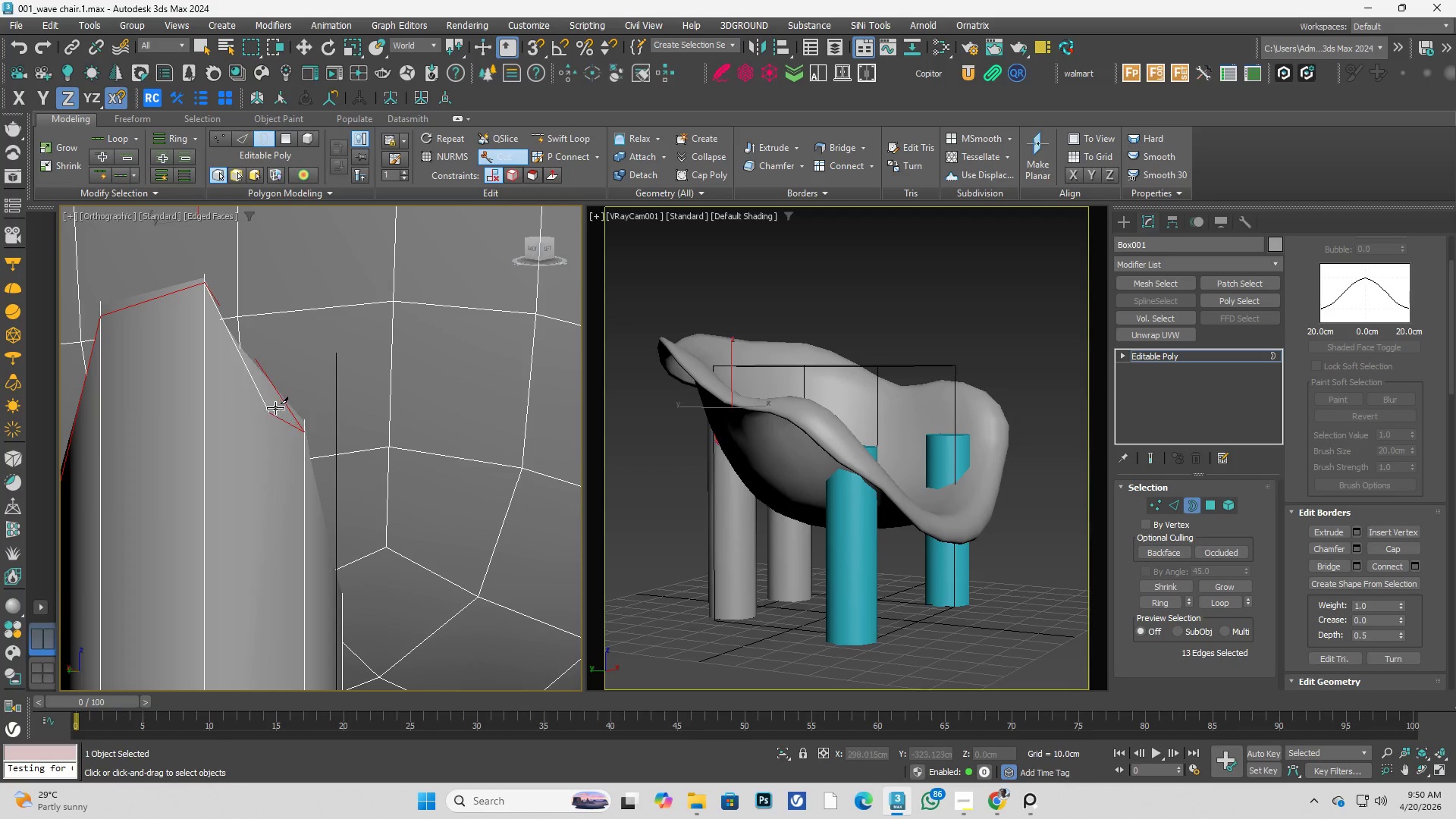 
hold_key(key=AltLeft, duration=0.33)
 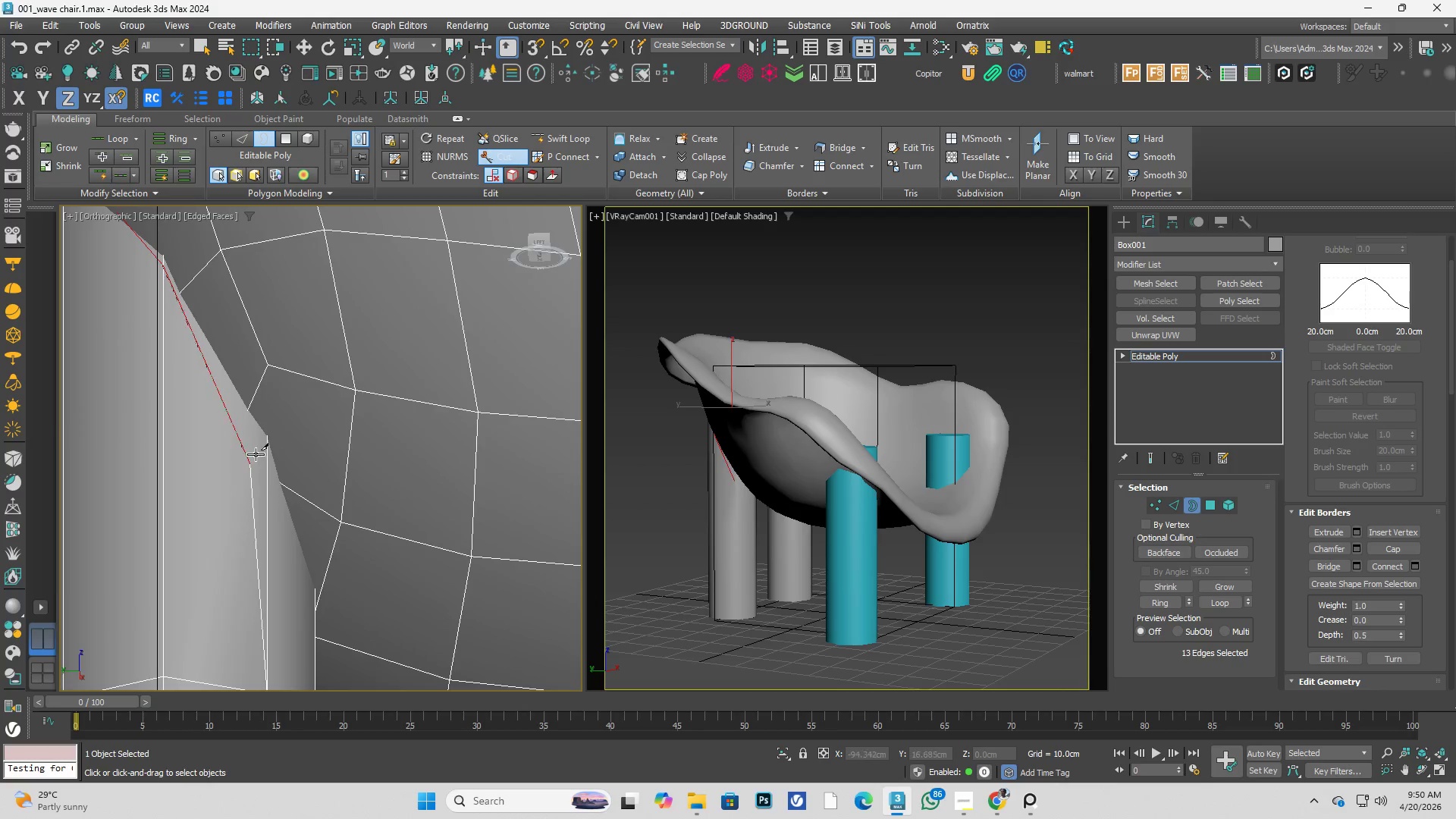 
scroll: coordinate [259, 456], scroll_direction: up, amount: 4.0
 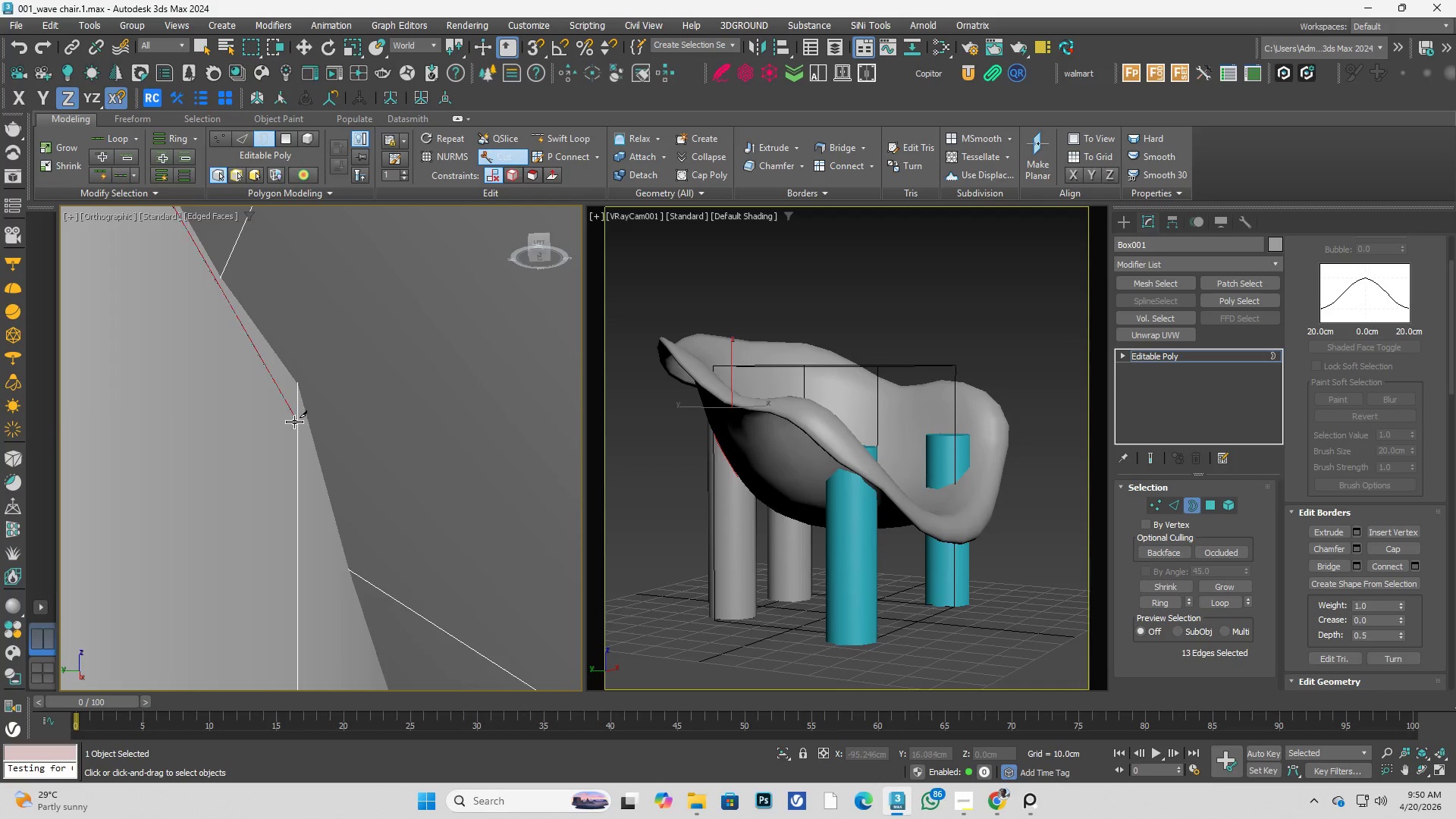 
left_click([294, 422])
 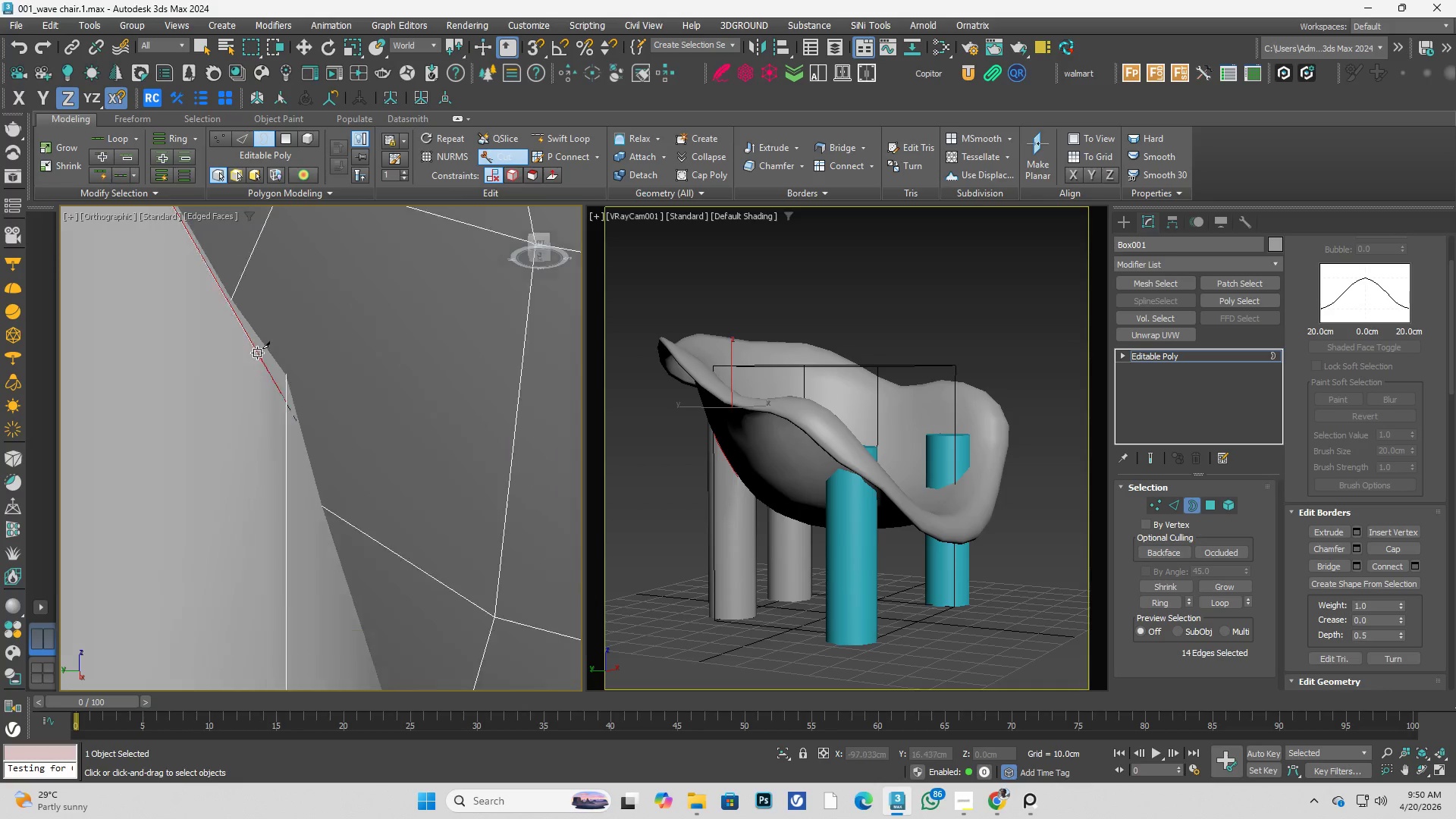 
hold_key(key=AltLeft, duration=0.31)
 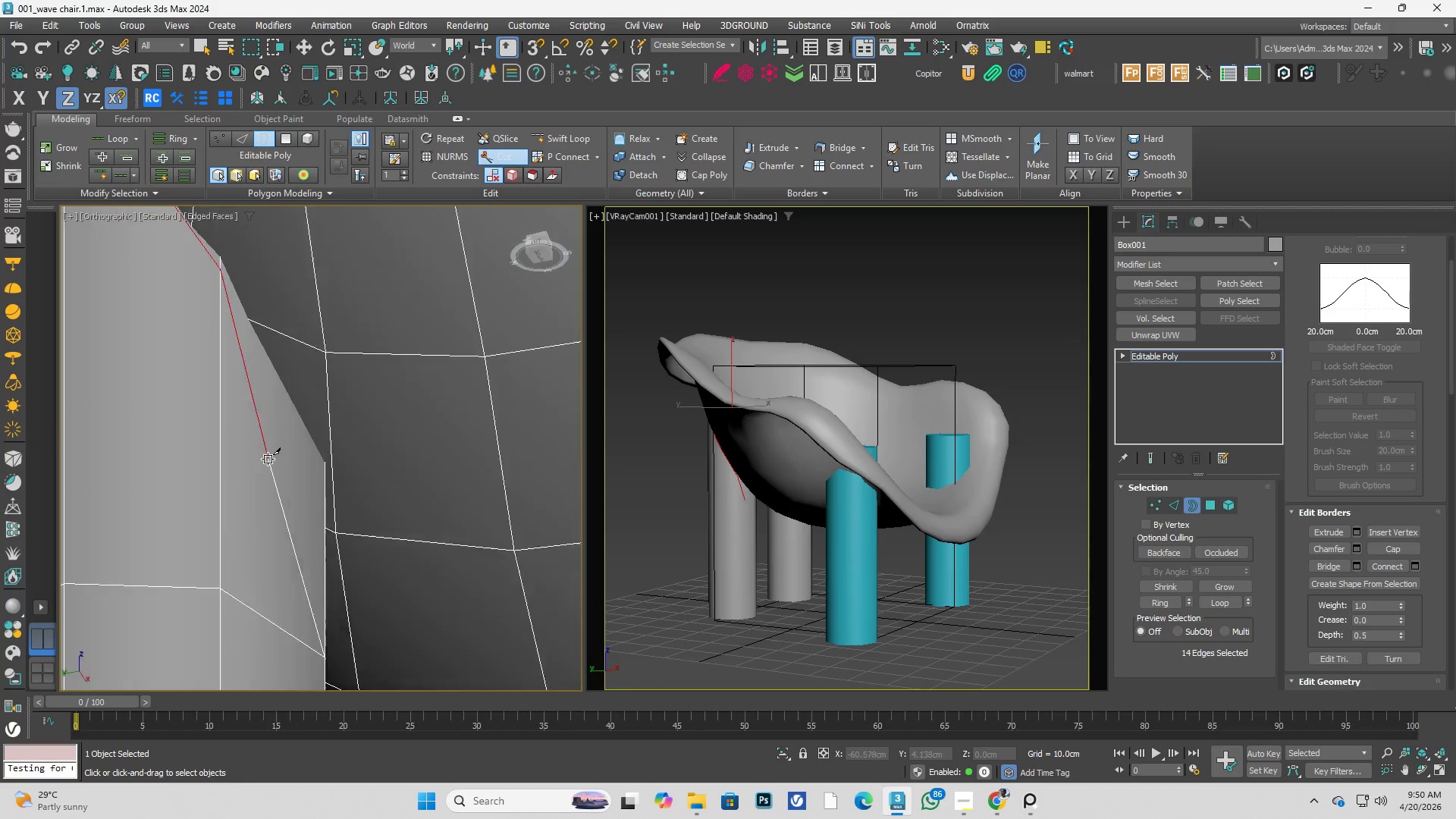 
scroll: coordinate [265, 370], scroll_direction: down, amount: 4.0
 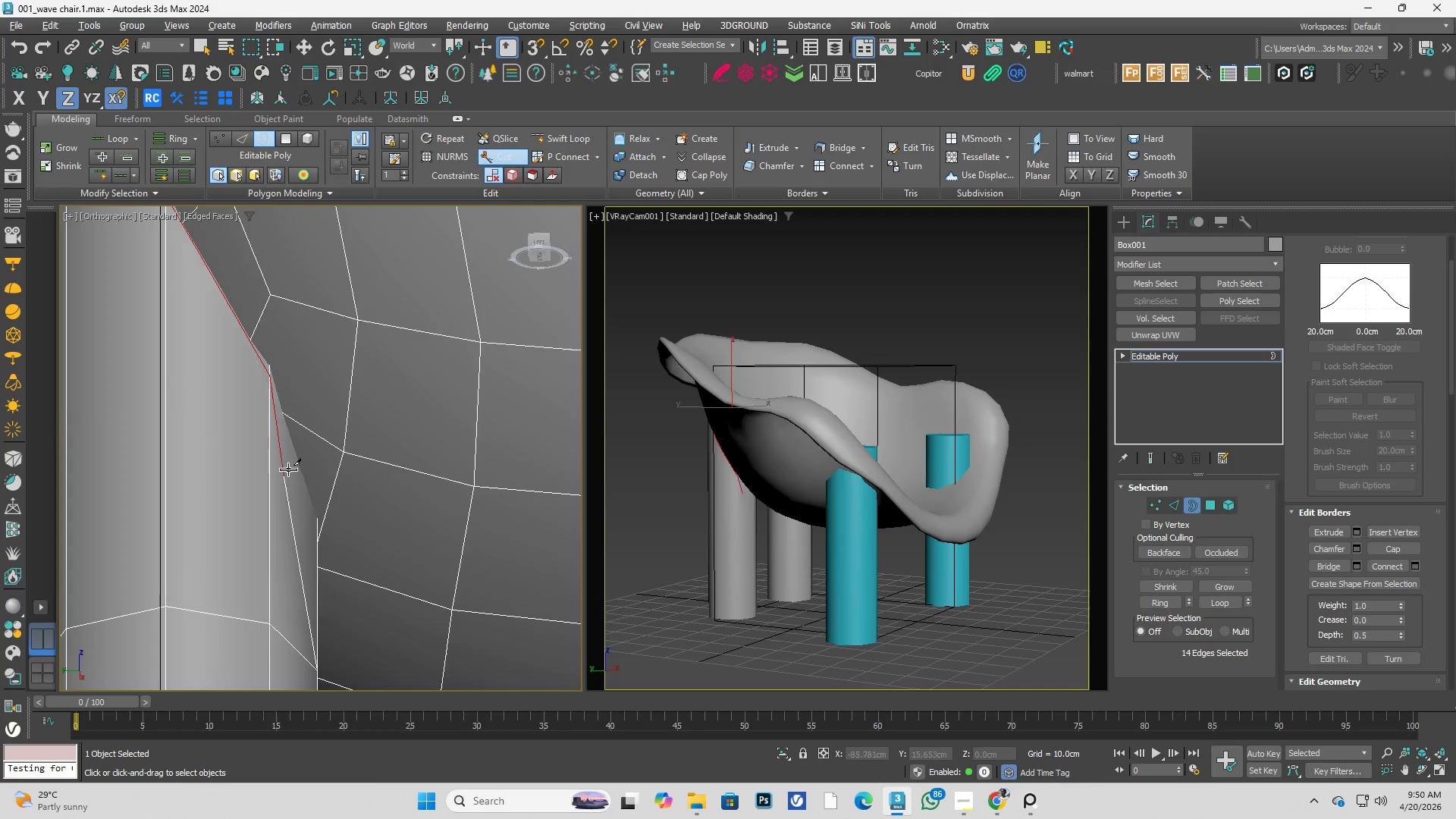 
hold_key(key=AltLeft, duration=0.42)
 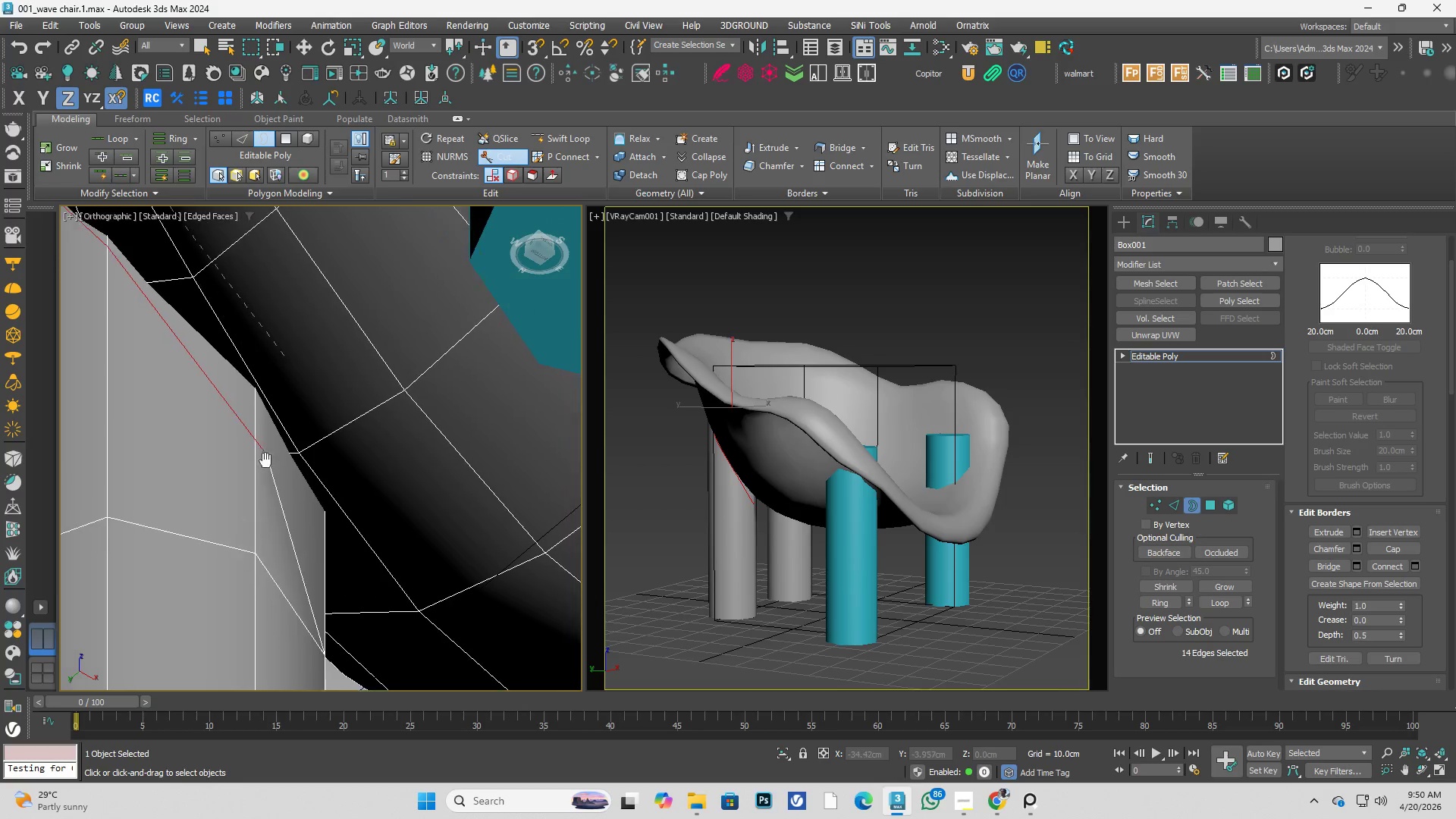 
scroll: coordinate [249, 419], scroll_direction: up, amount: 3.0
 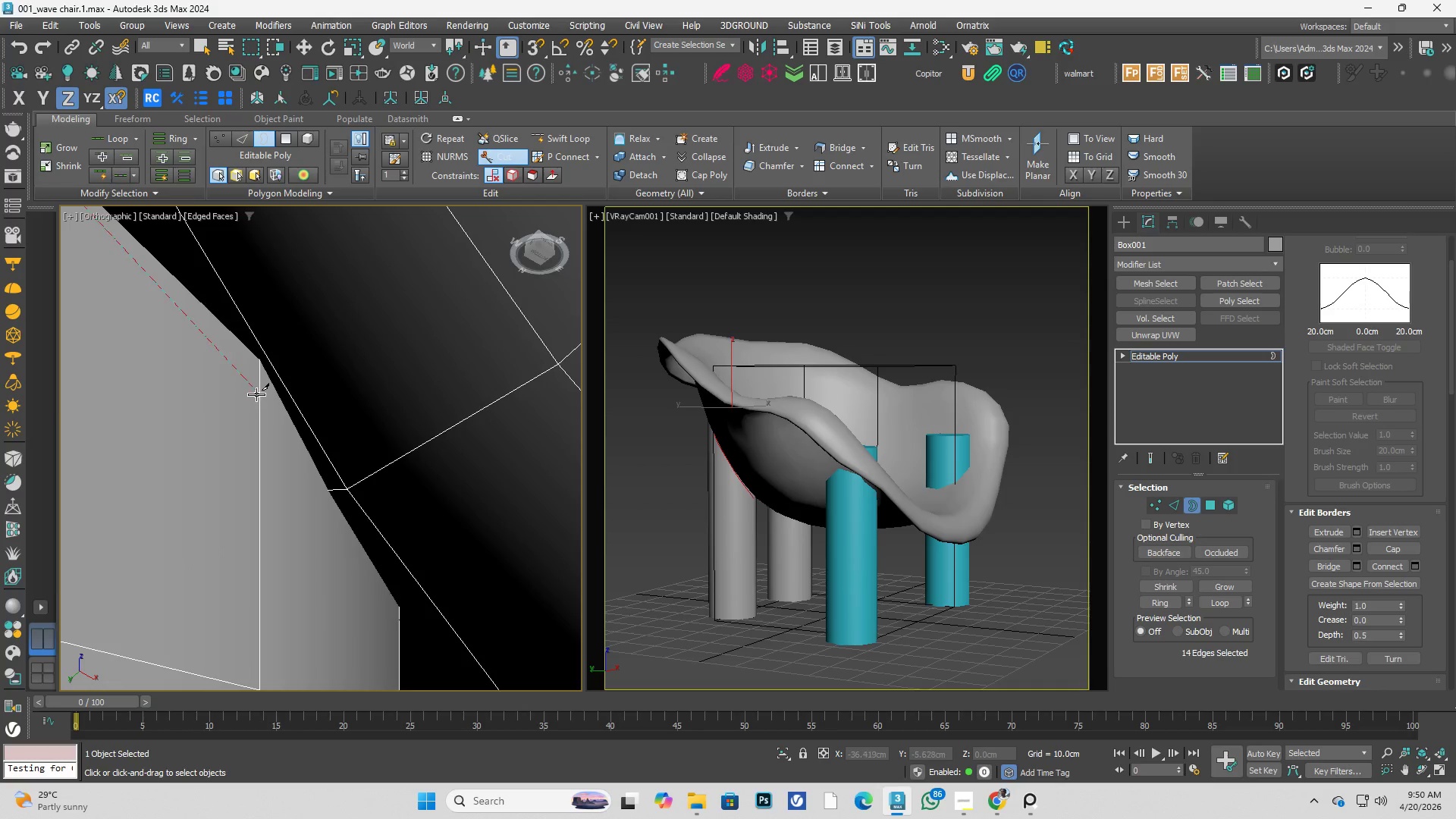 
left_click([256, 394])
 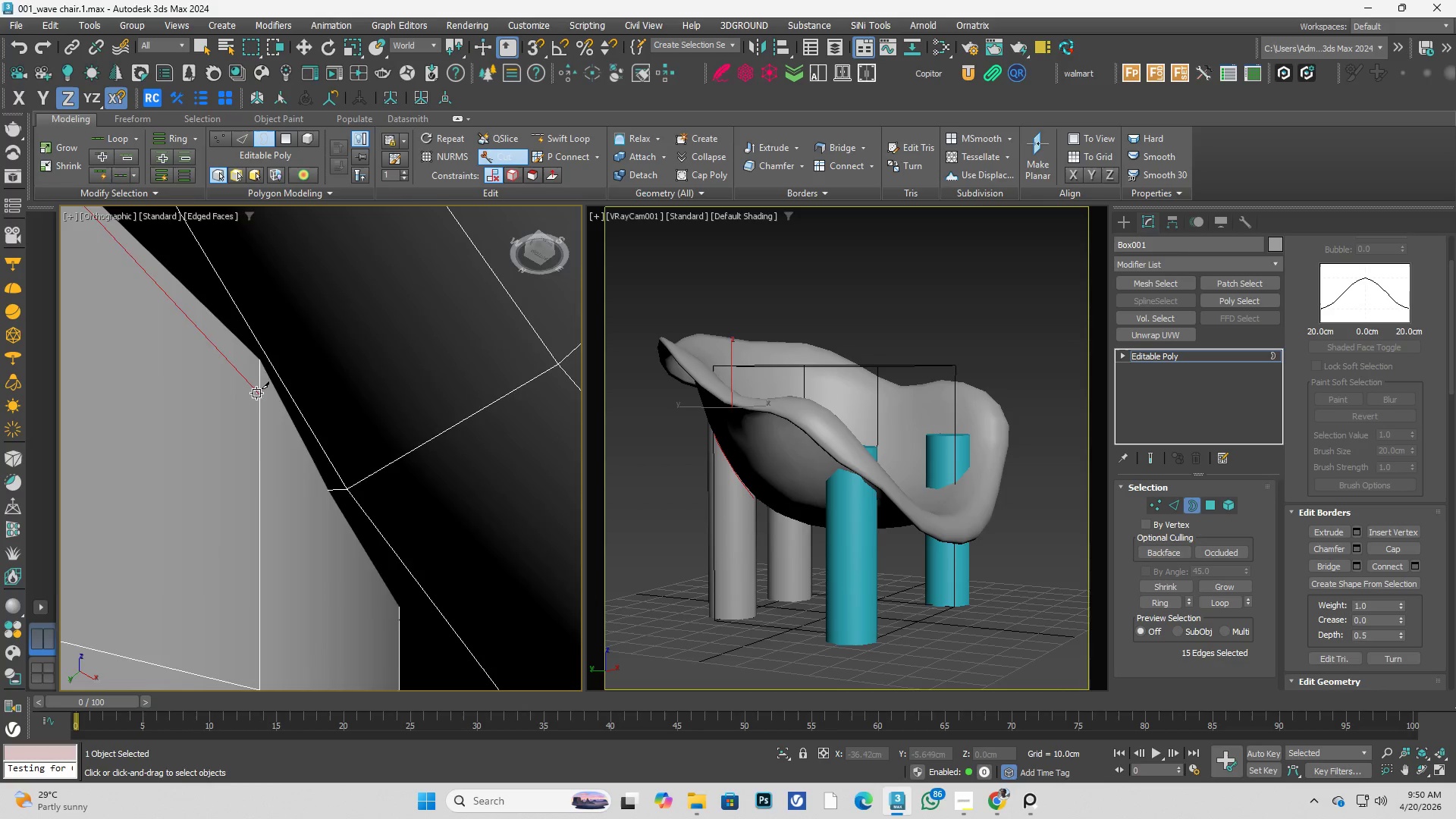 
hold_key(key=AltLeft, duration=0.41)
 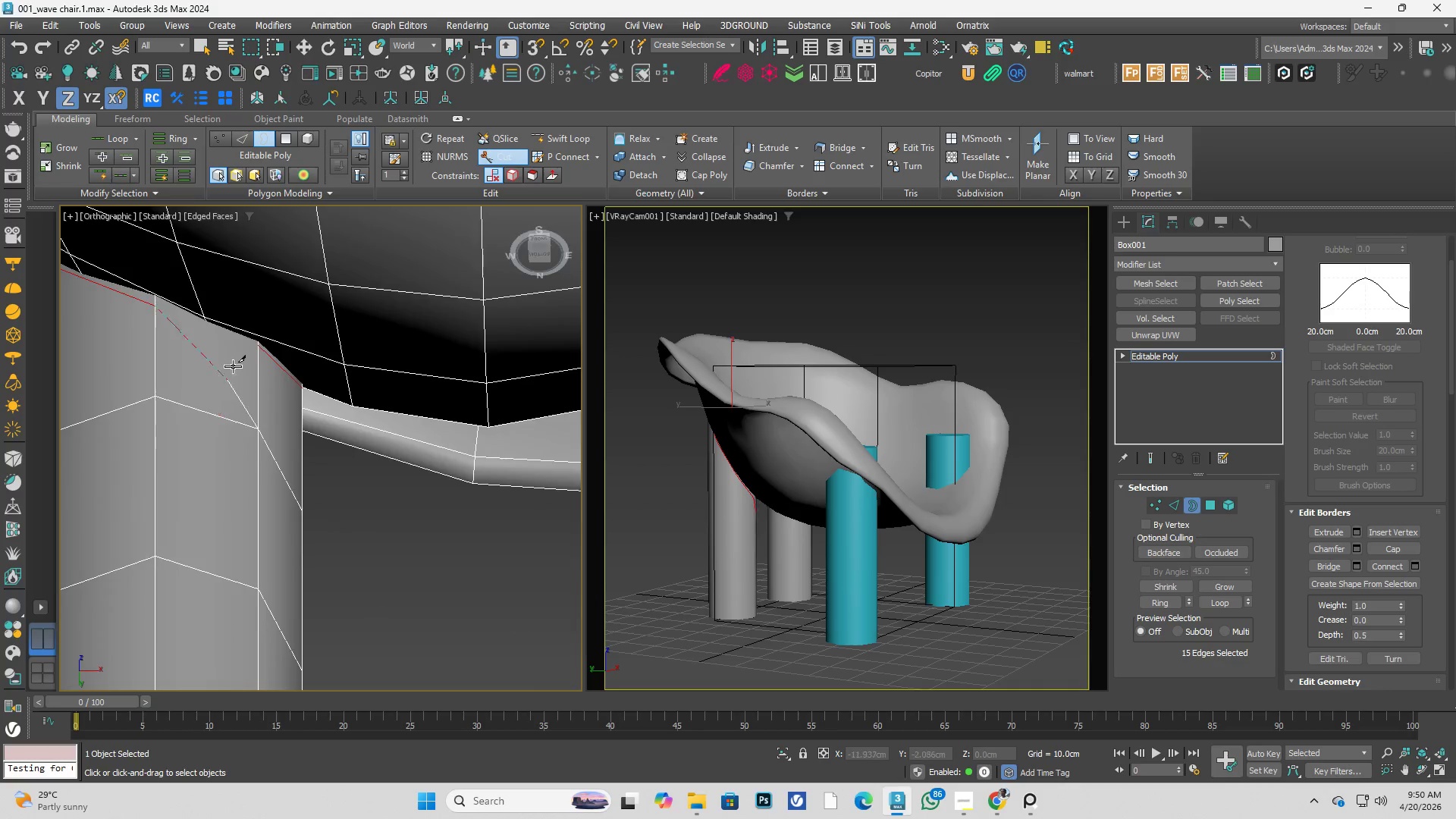 
scroll: coordinate [259, 381], scroll_direction: down, amount: 3.0
 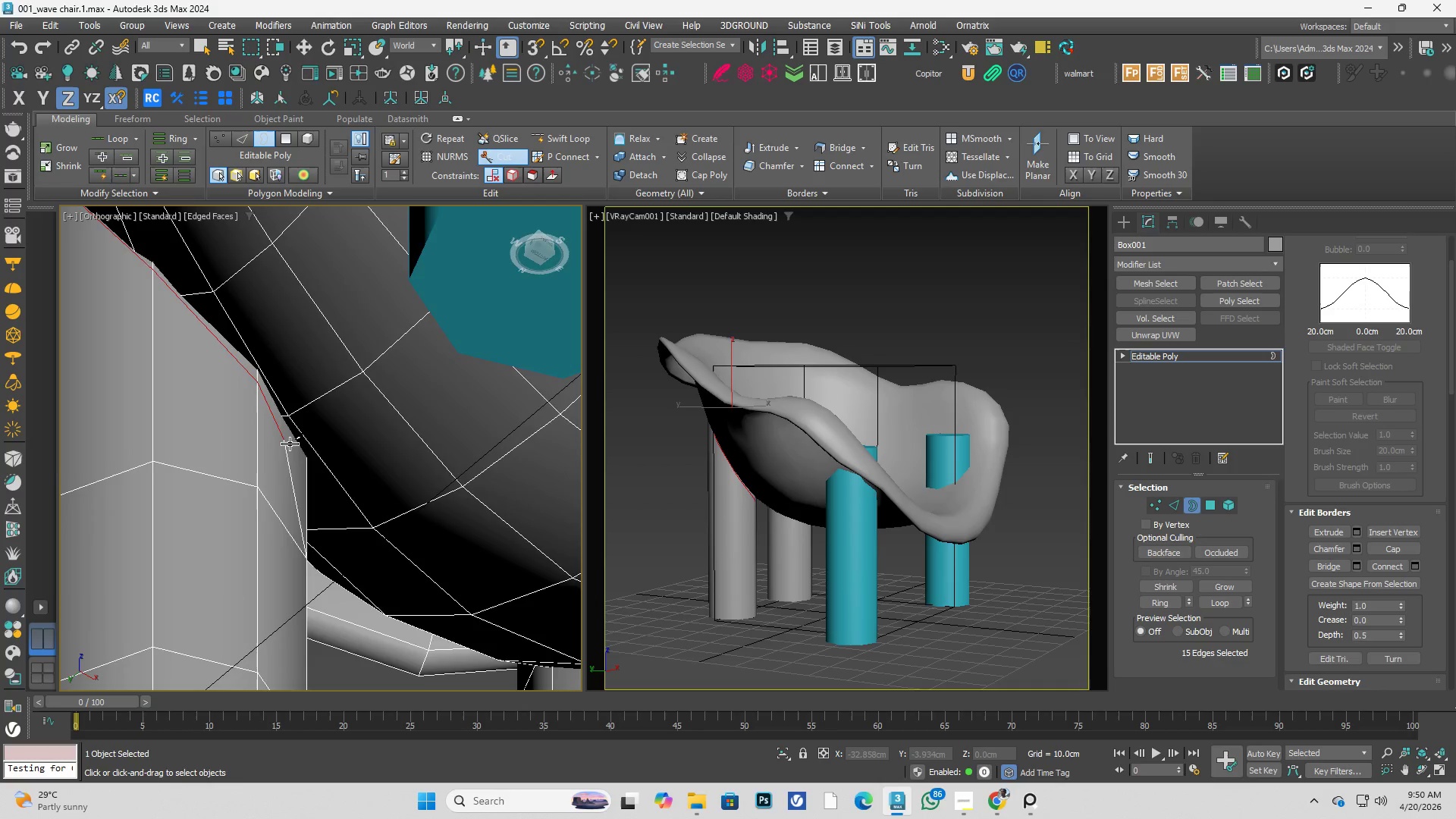 
scroll: coordinate [240, 356], scroll_direction: up, amount: 3.0
 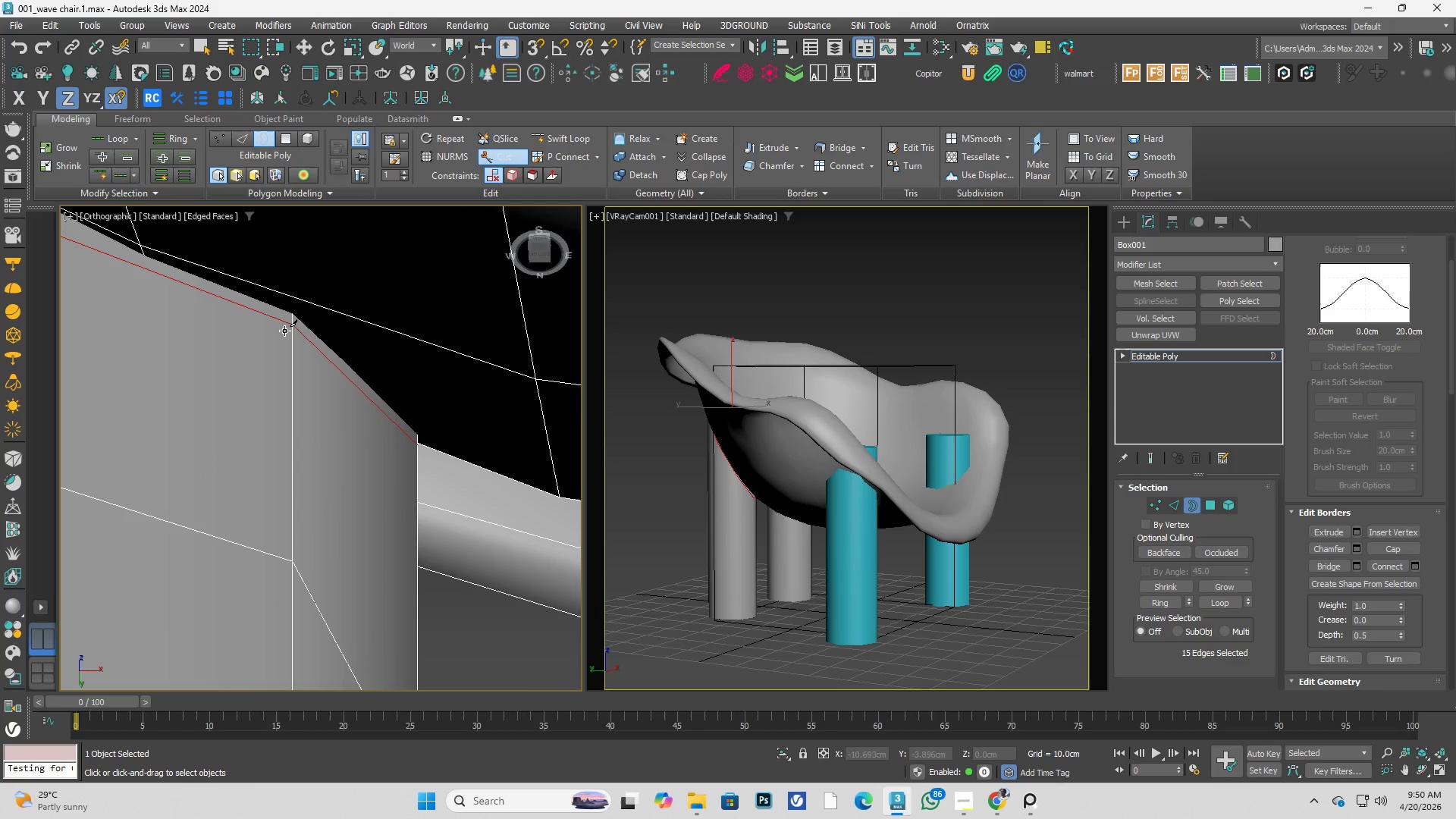 
left_click([287, 329])
 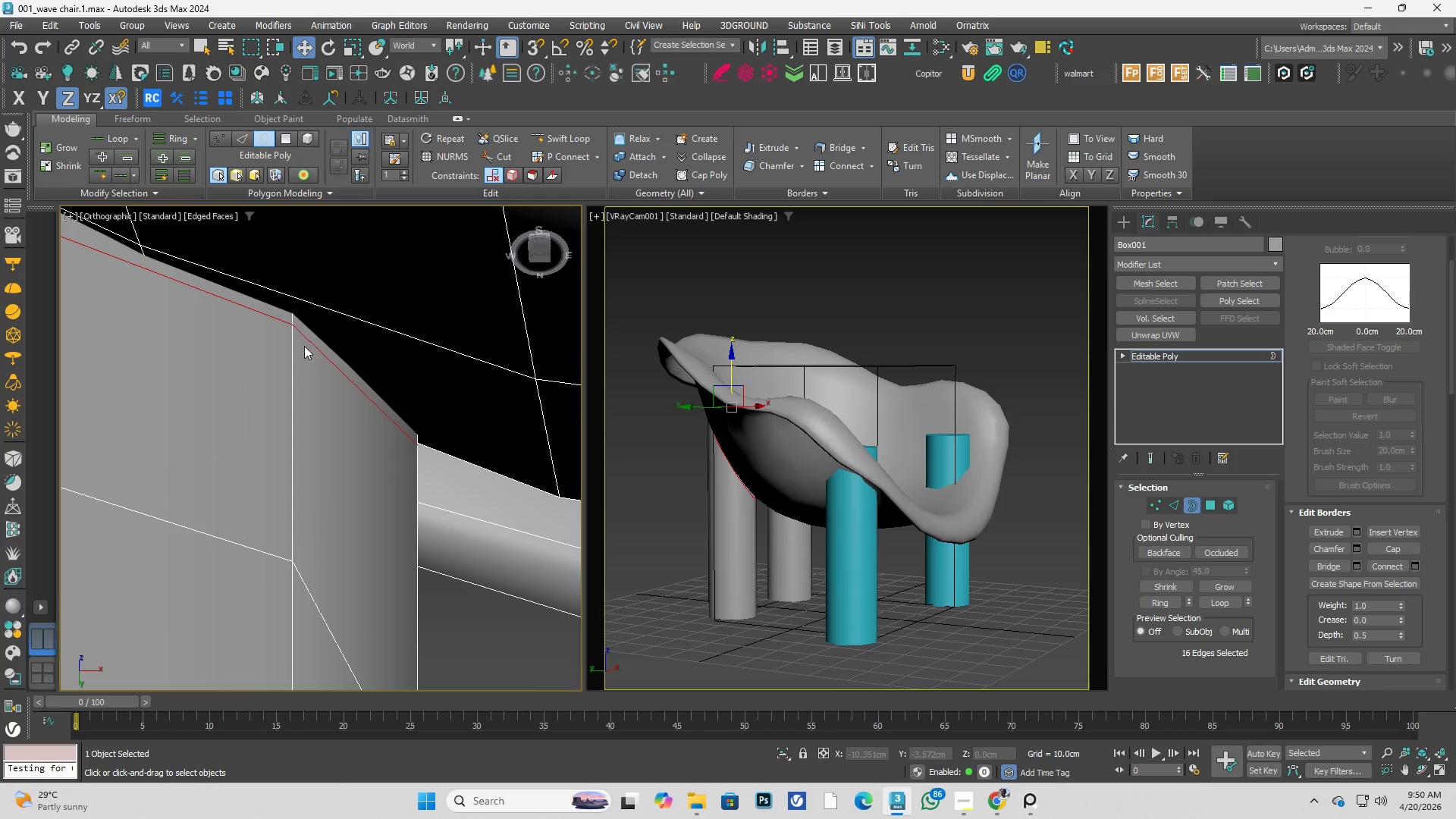 
right_click([311, 342])
 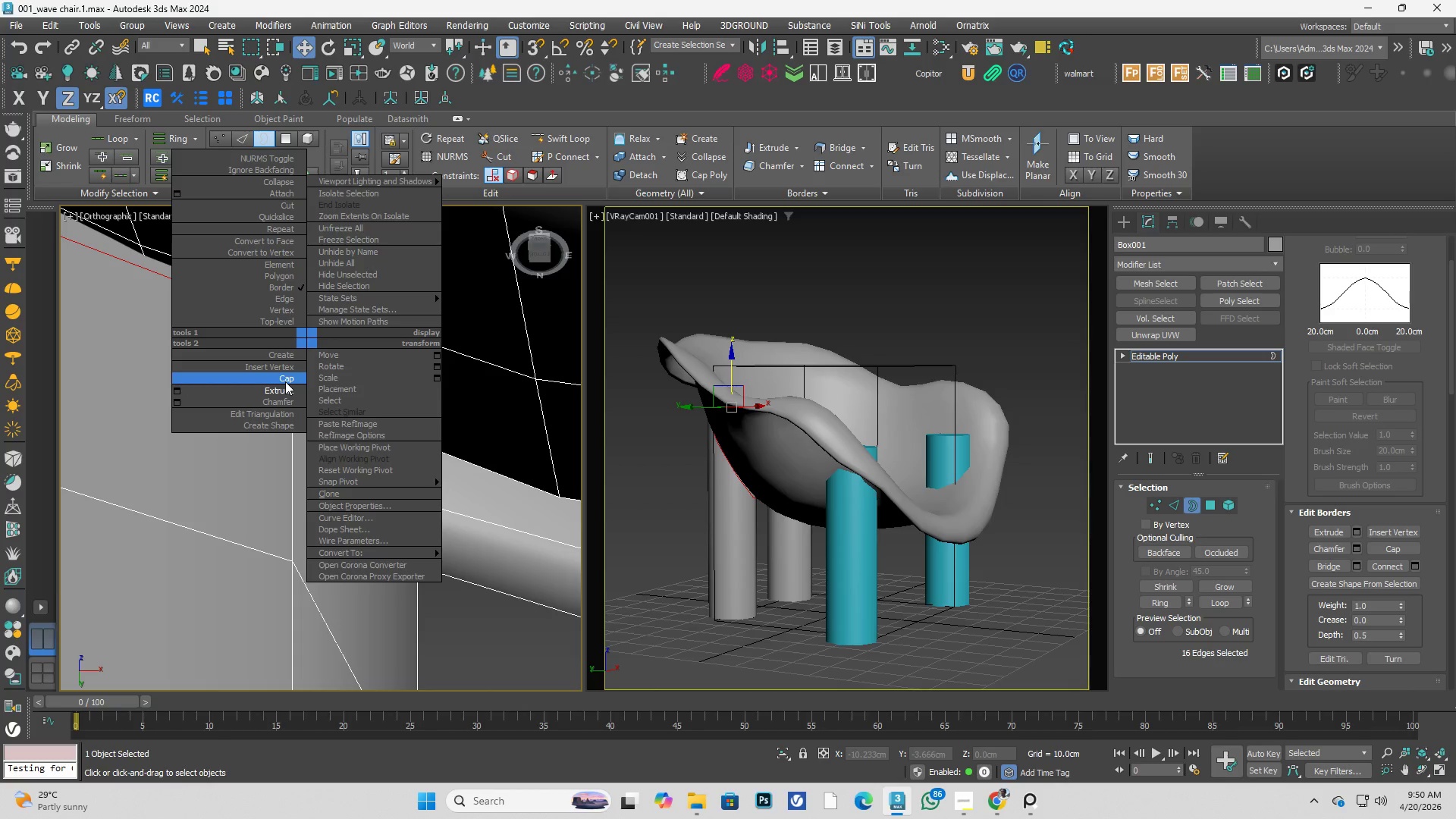 
hold_key(key=AltLeft, duration=0.34)
 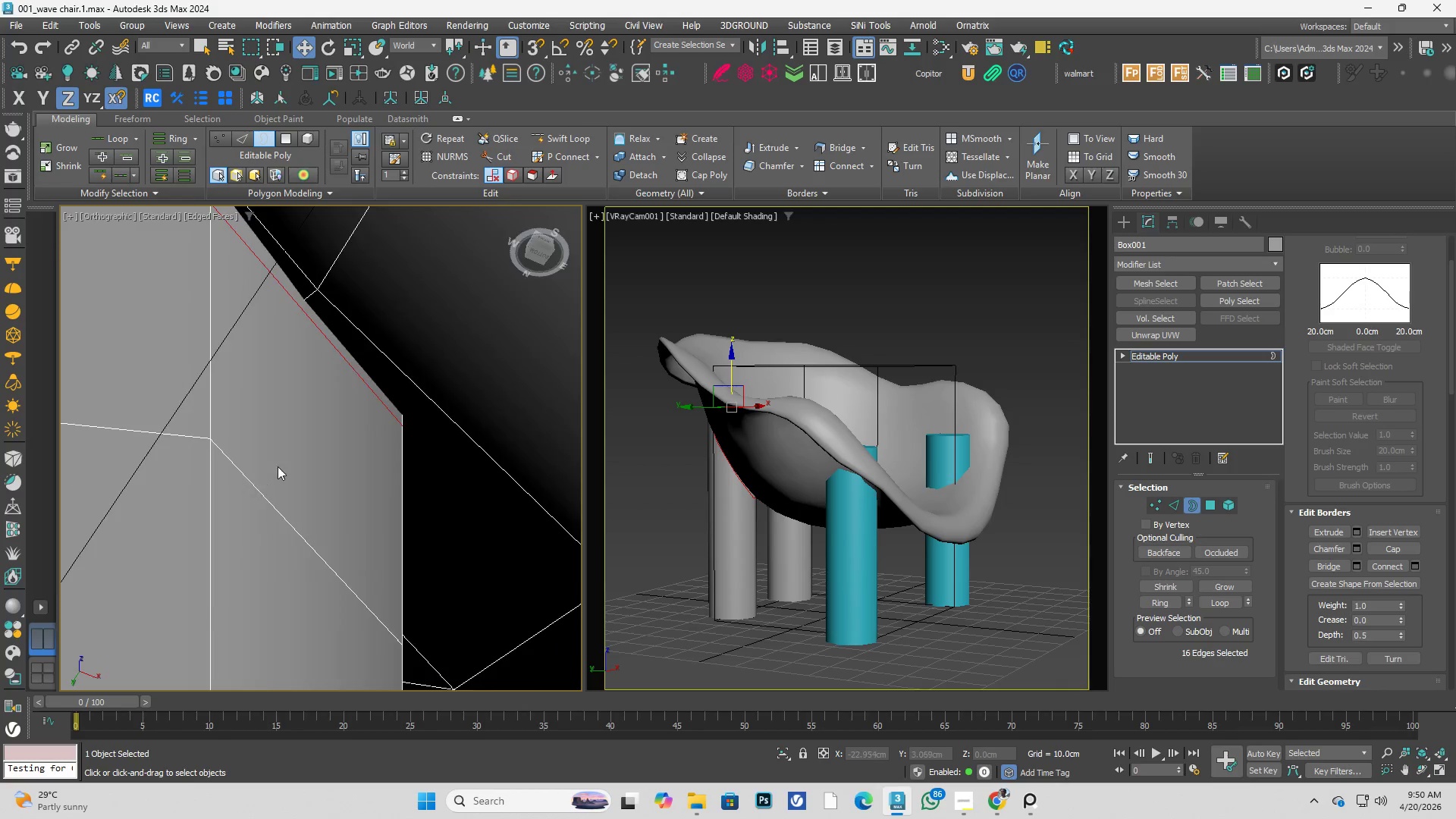 
scroll: coordinate [215, 510], scroll_direction: down, amount: 3.0
 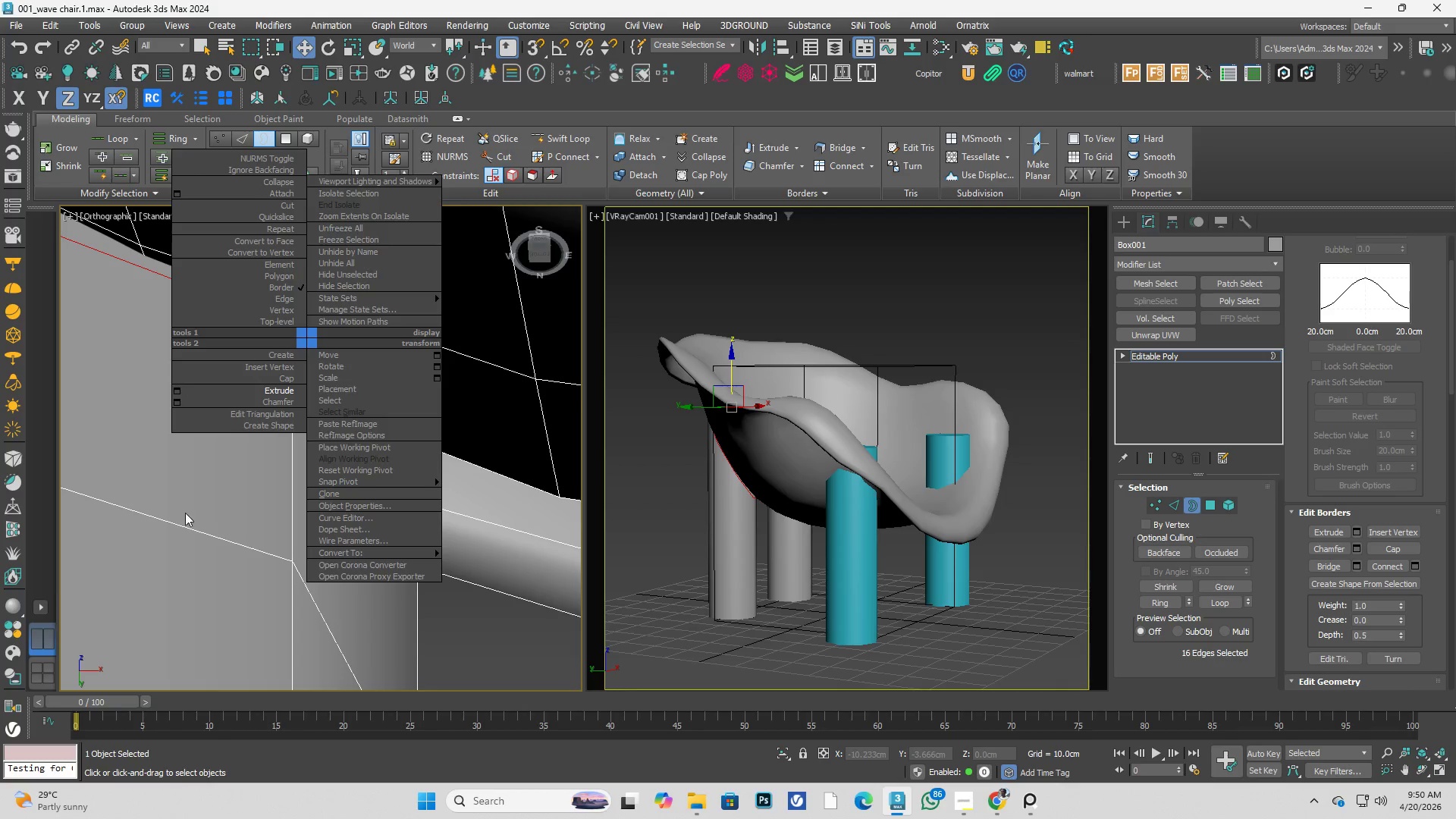 
hold_key(key=AltLeft, duration=0.47)
 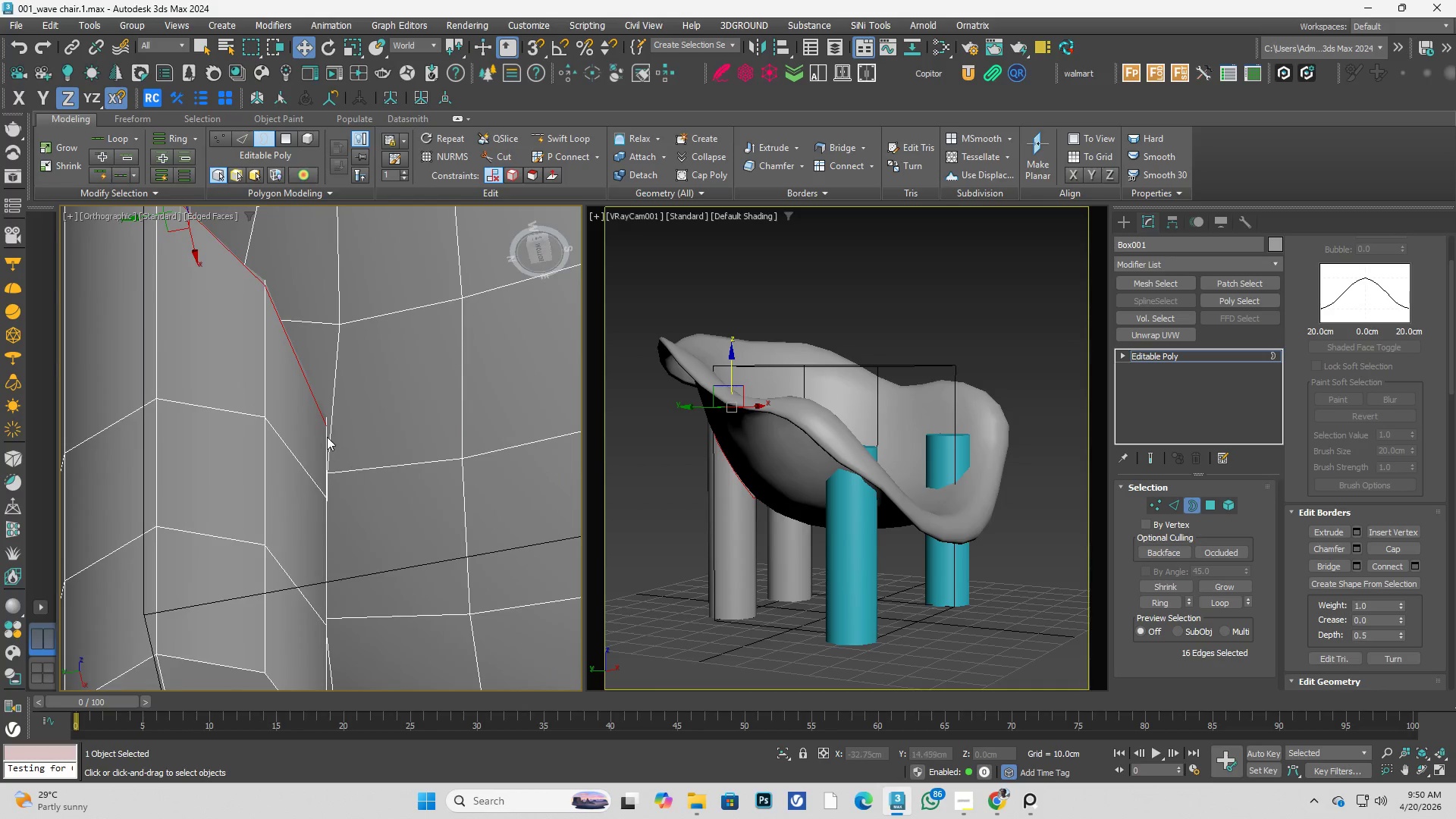 
scroll: coordinate [284, 466], scroll_direction: down, amount: 3.0
 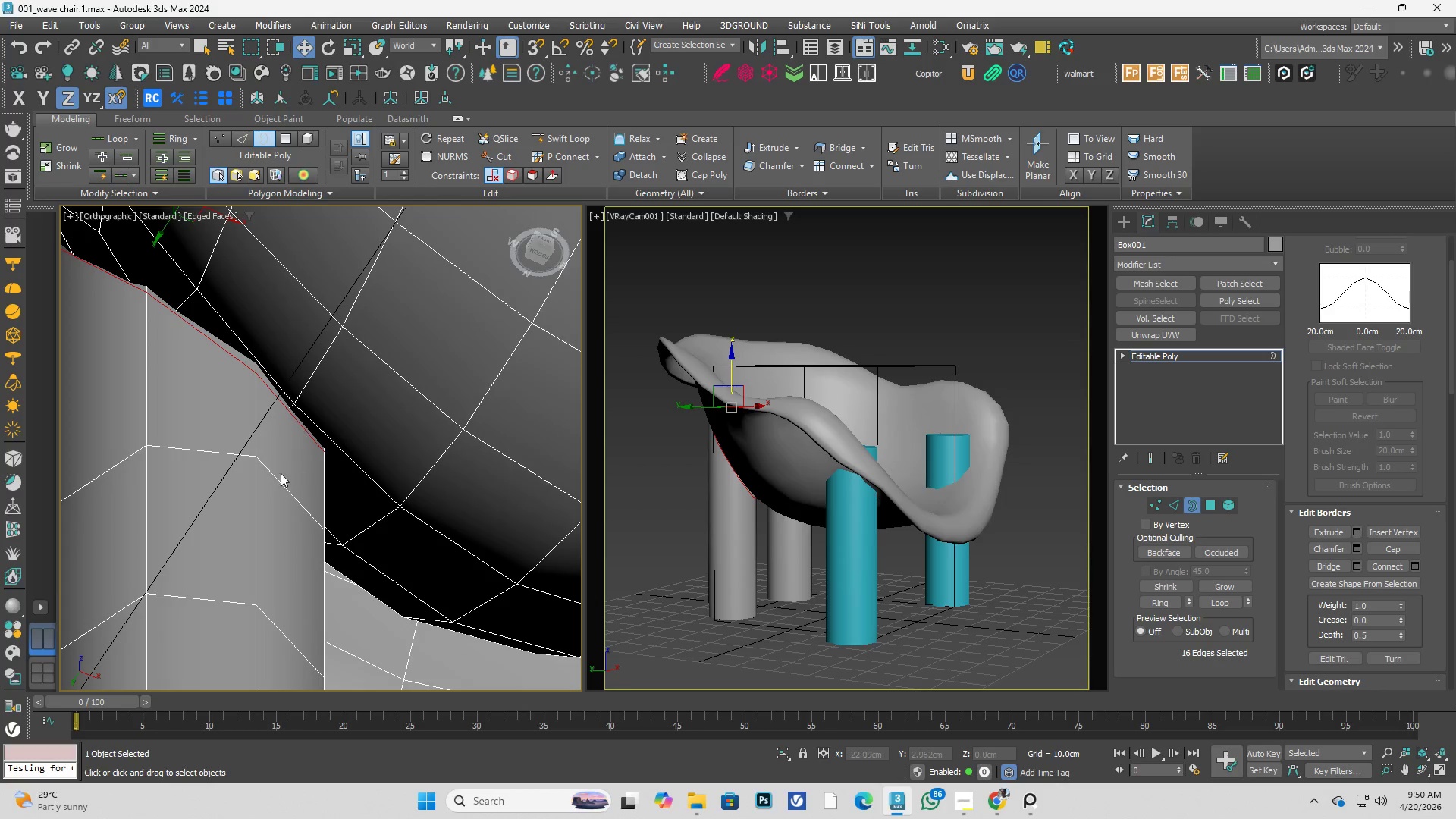 
hold_key(key=AltLeft, duration=0.56)
 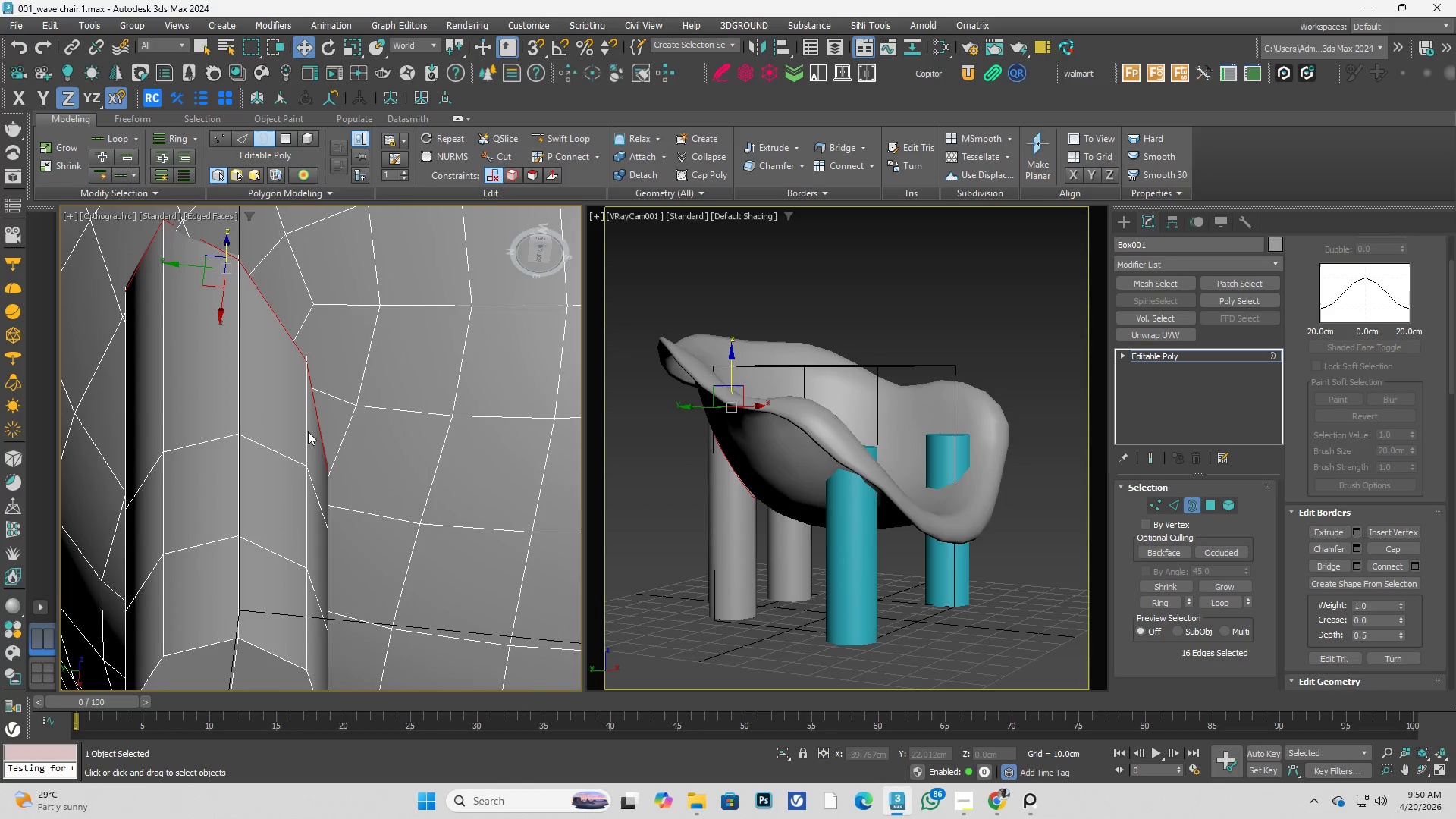 
scroll: coordinate [327, 437], scroll_direction: down, amount: 1.0
 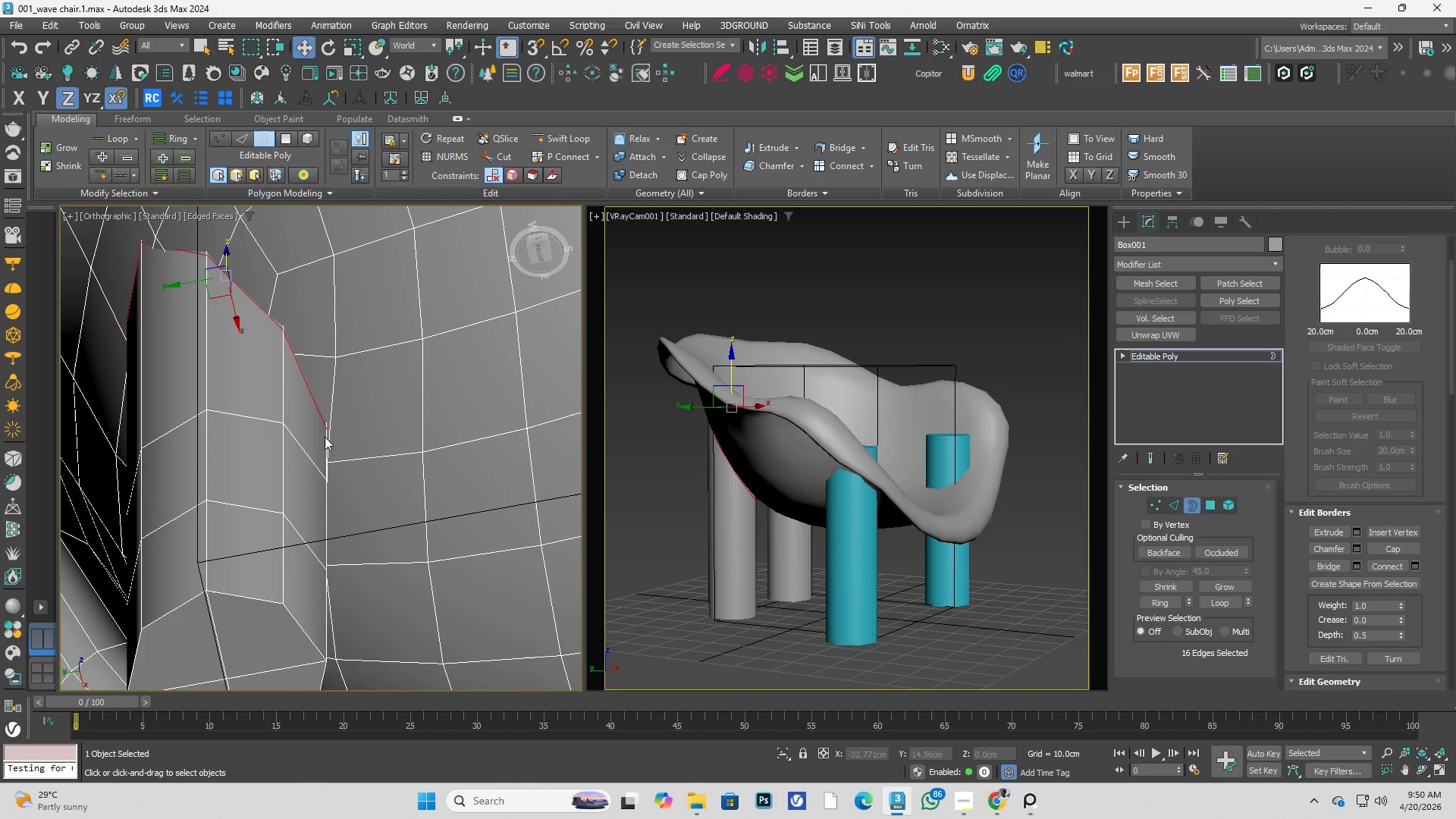 
hold_key(key=AltLeft, duration=5.06)
 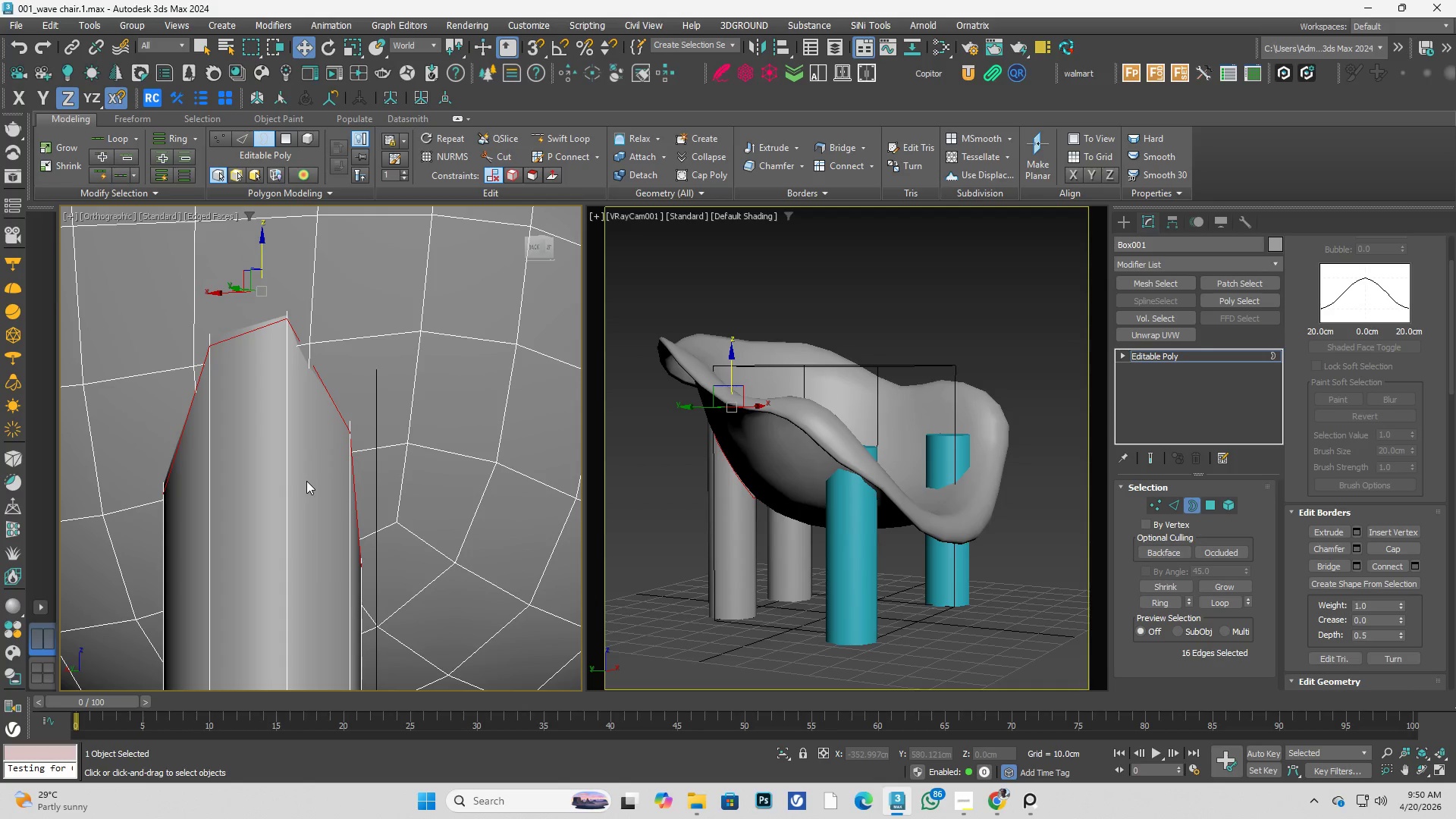 
wait(5.03)
 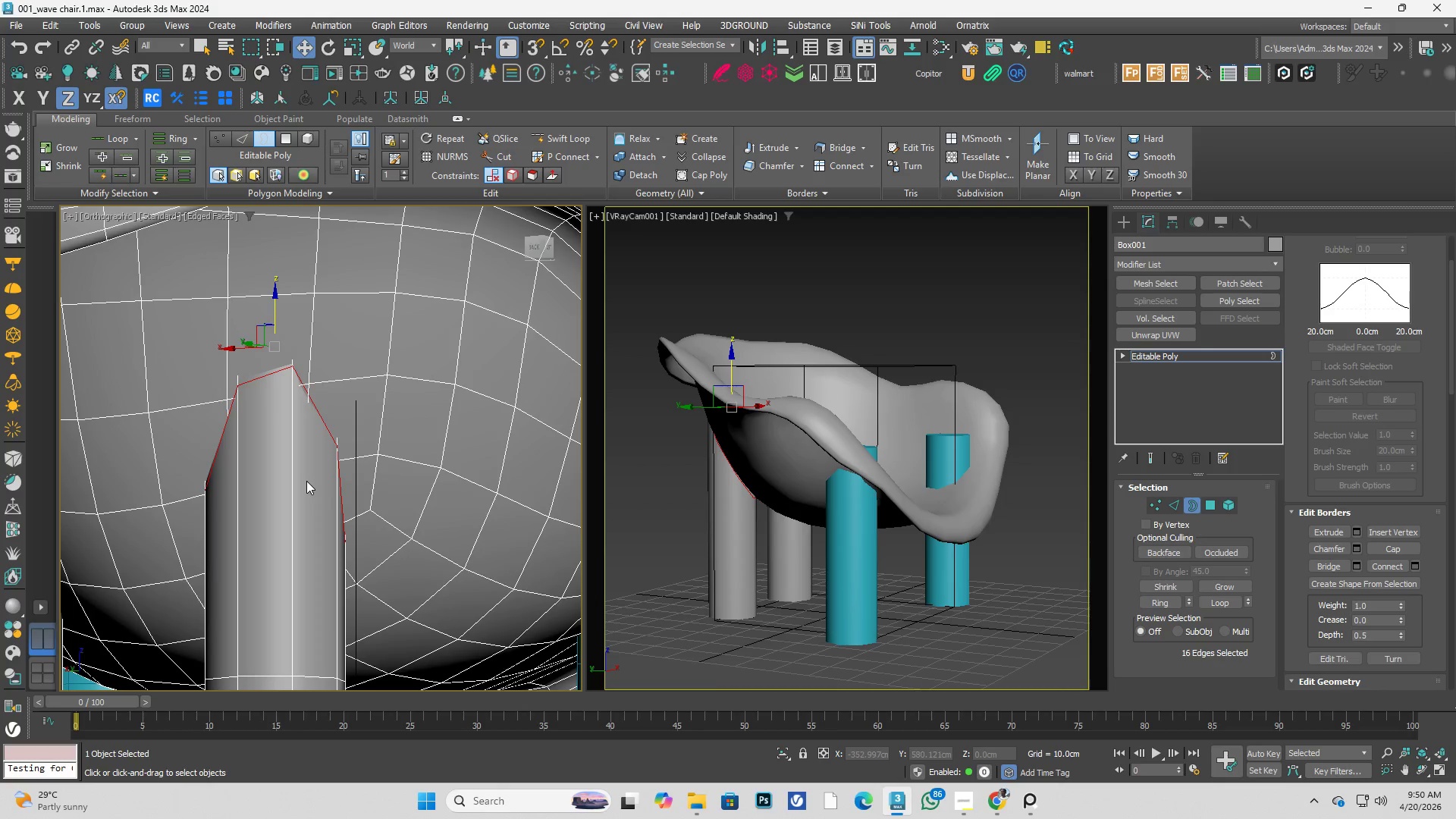 
hold_key(key=AltLeft, duration=1.2)
 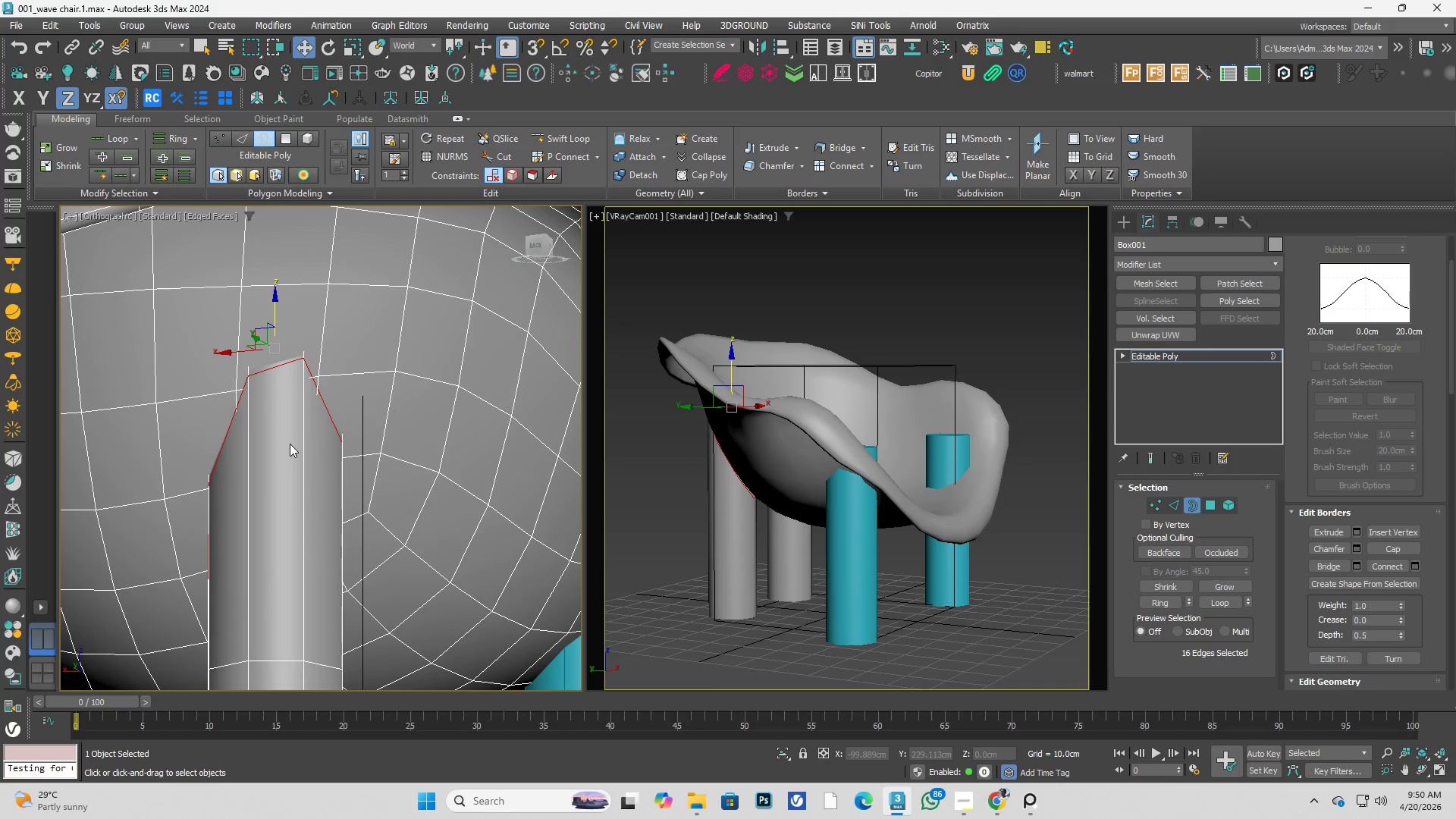 
scroll: coordinate [306, 481], scroll_direction: down, amount: 1.0
 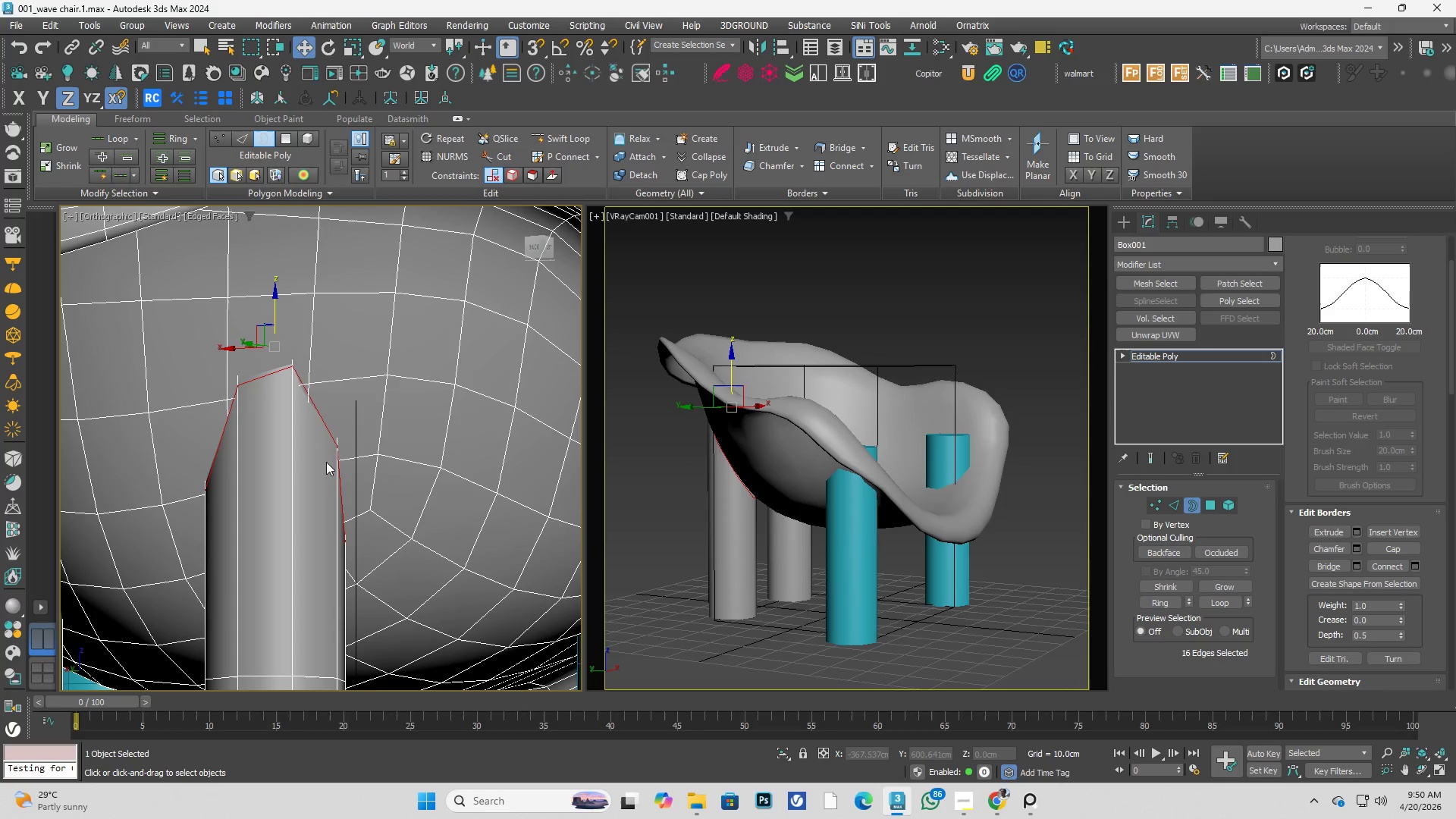 
hold_key(key=AltLeft, duration=0.67)
 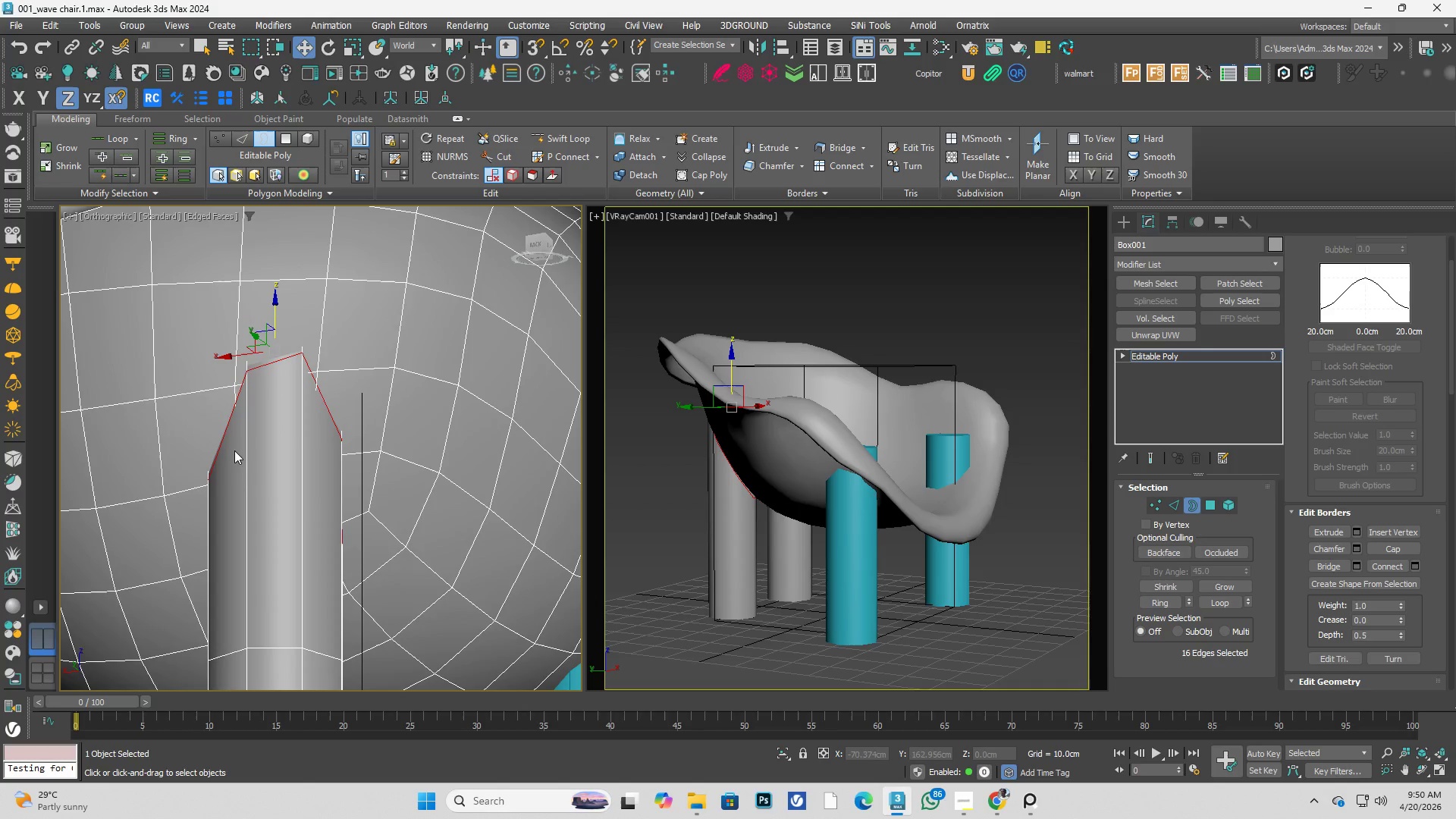 
hold_key(key=AltLeft, duration=1.47)
 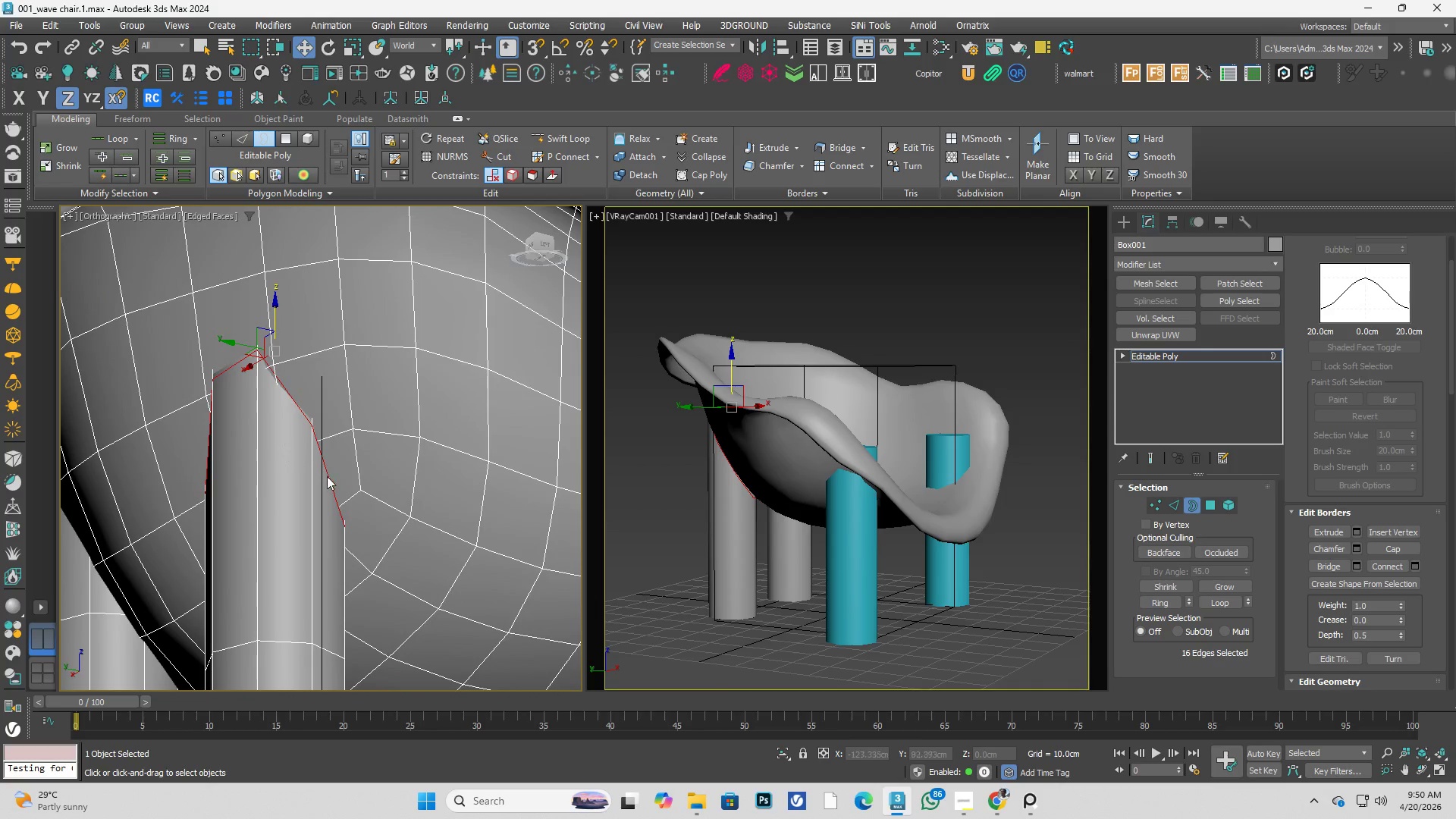 
key(Alt+AltLeft)
 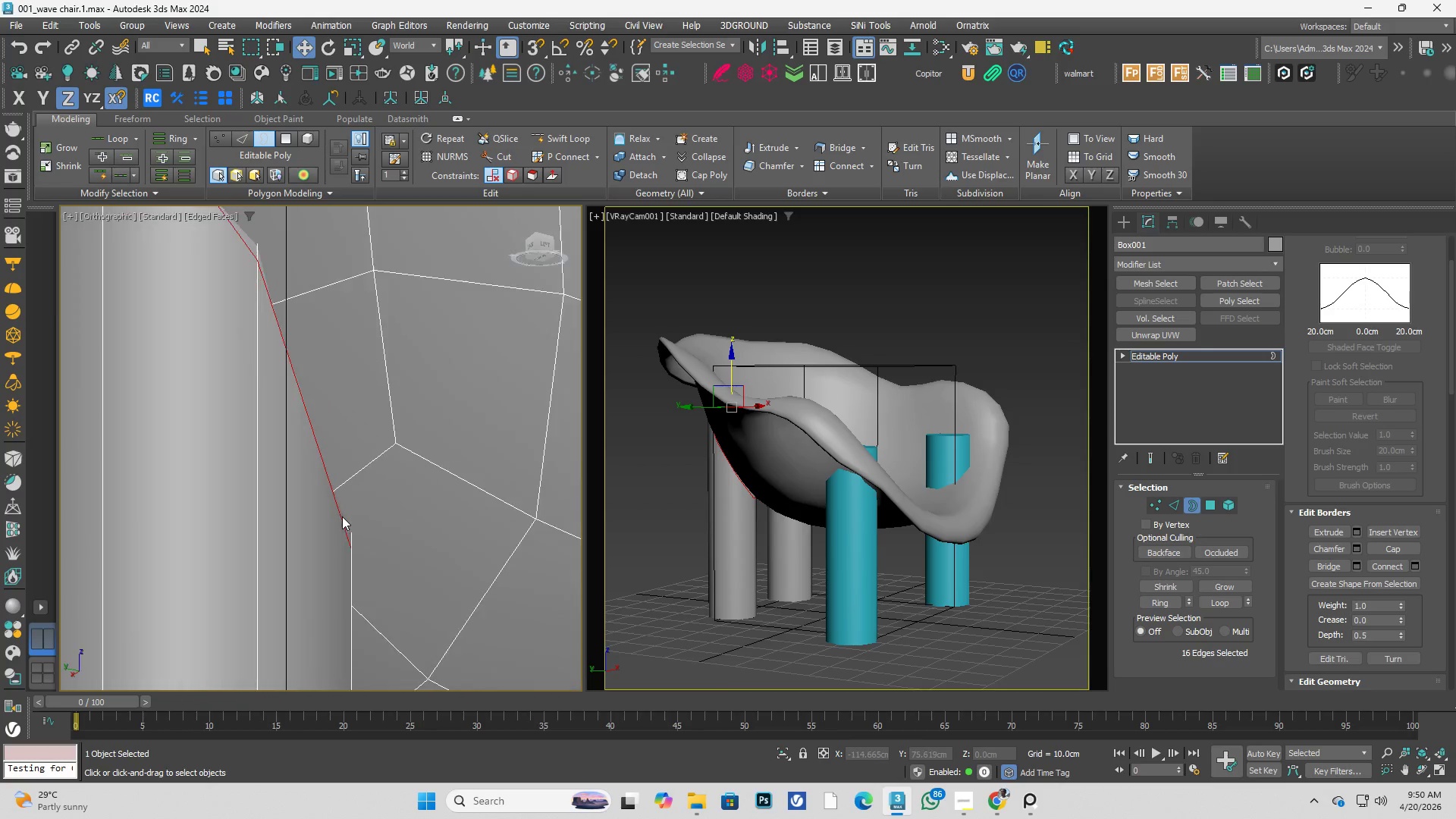 
key(Alt+C)
 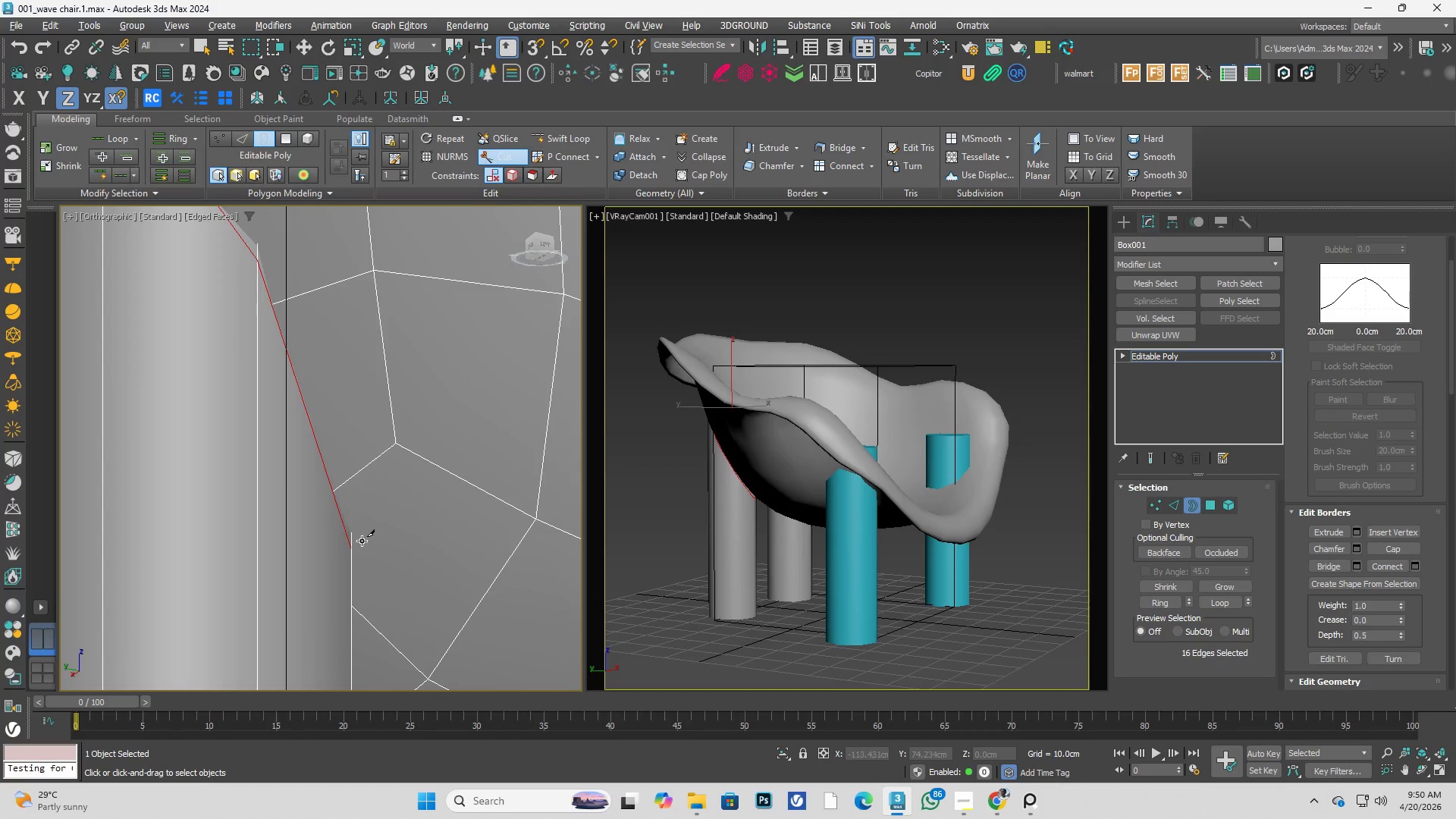 
scroll: coordinate [342, 516], scroll_direction: up, amount: 3.0
 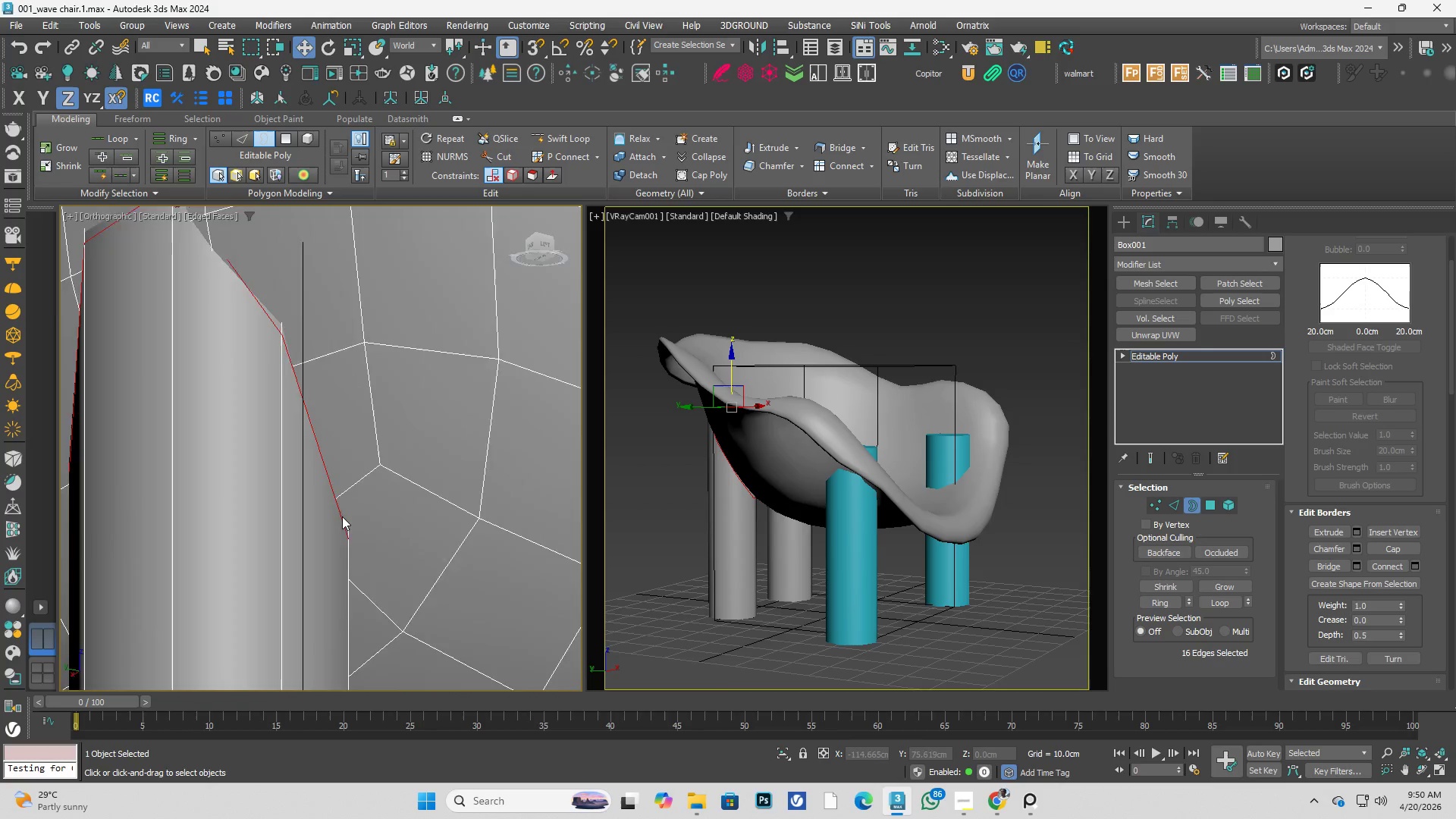 
hold_key(key=AltLeft, duration=0.41)
scroll: coordinate [337, 529], scroll_direction: down, amount: 1.0
 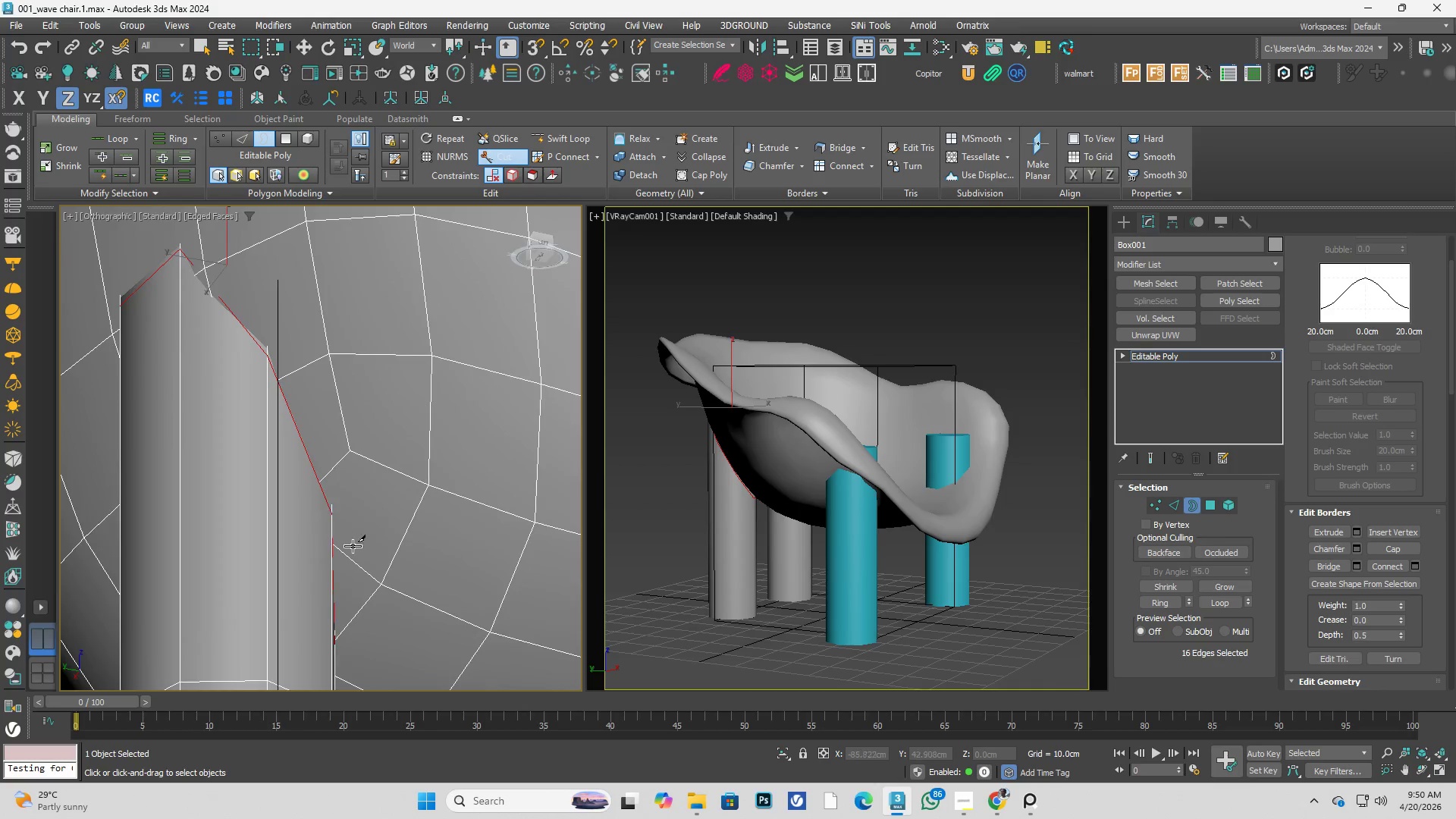 
hold_key(key=AltLeft, duration=0.44)
 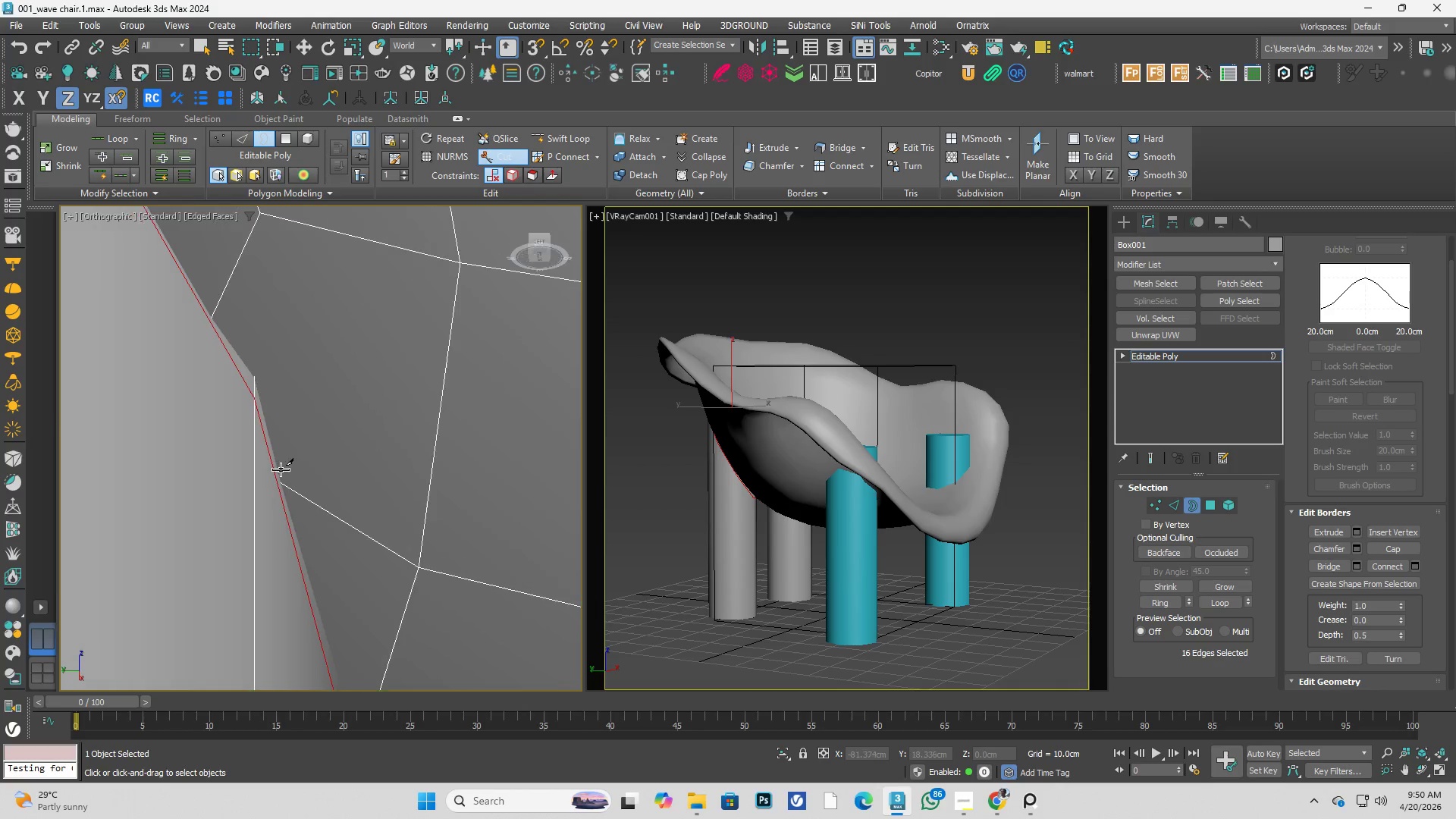 
scroll: coordinate [281, 469], scroll_direction: up, amount: 5.0
 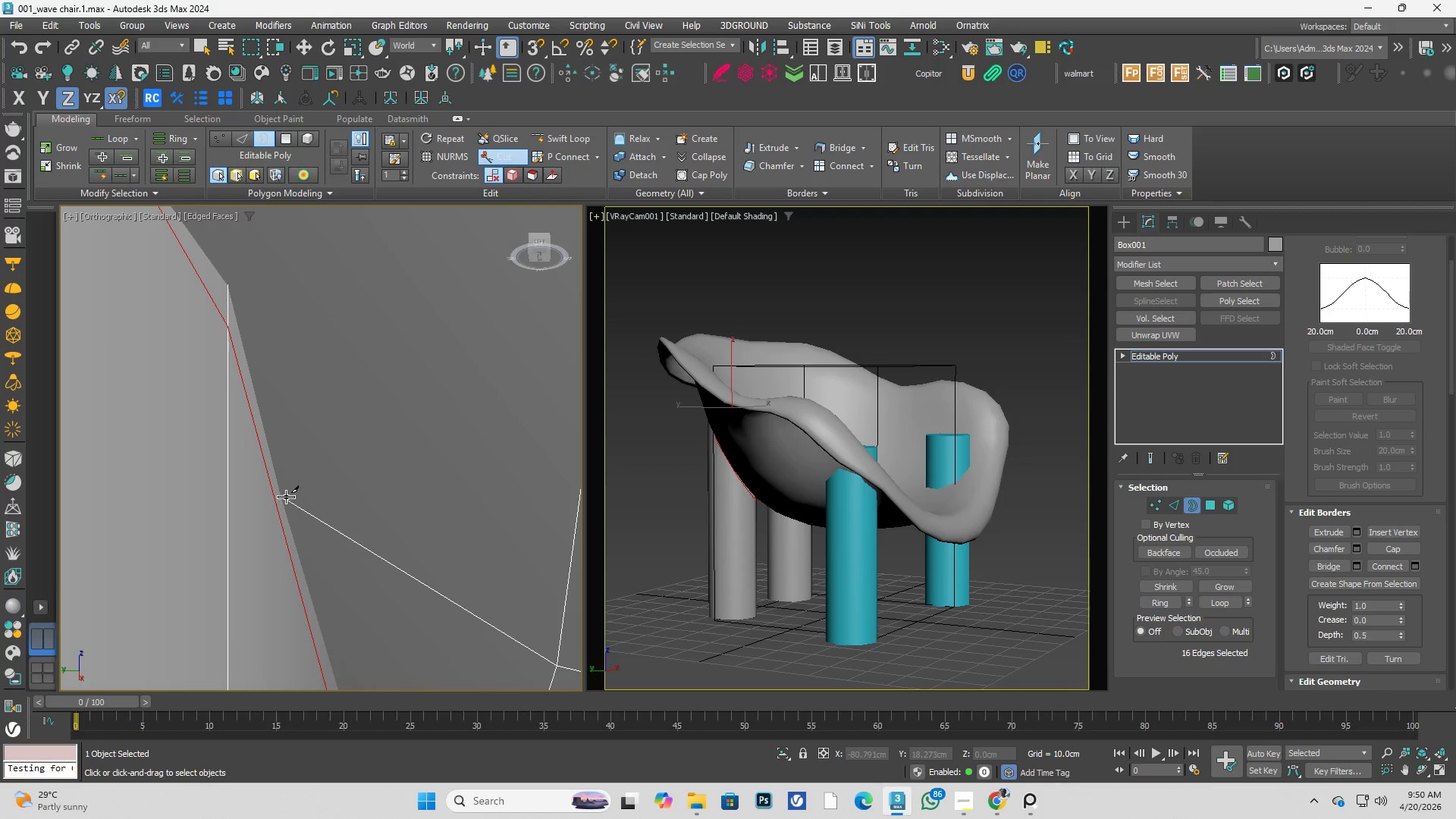 
left_click([288, 499])
 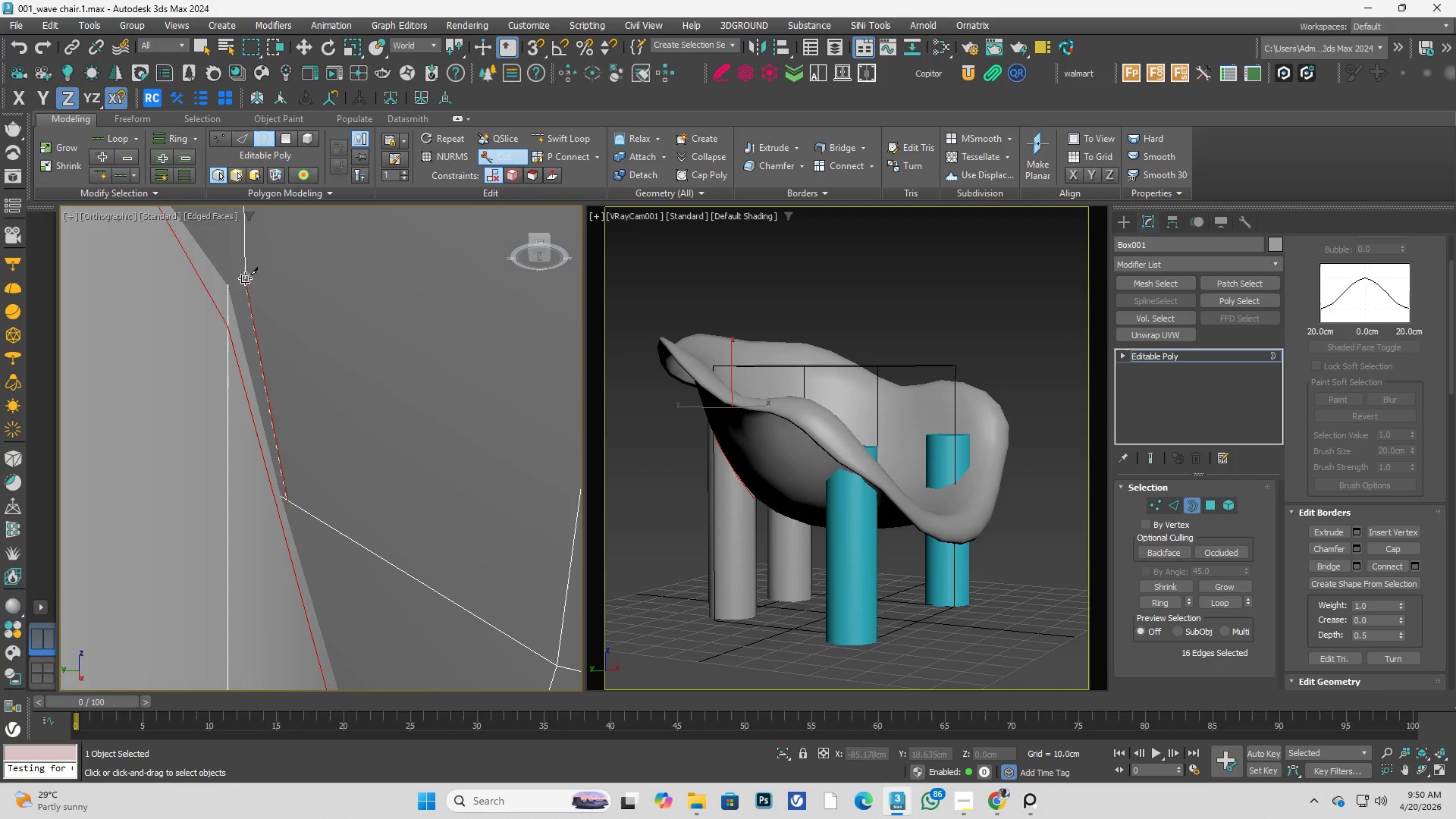 
left_click([246, 275])
 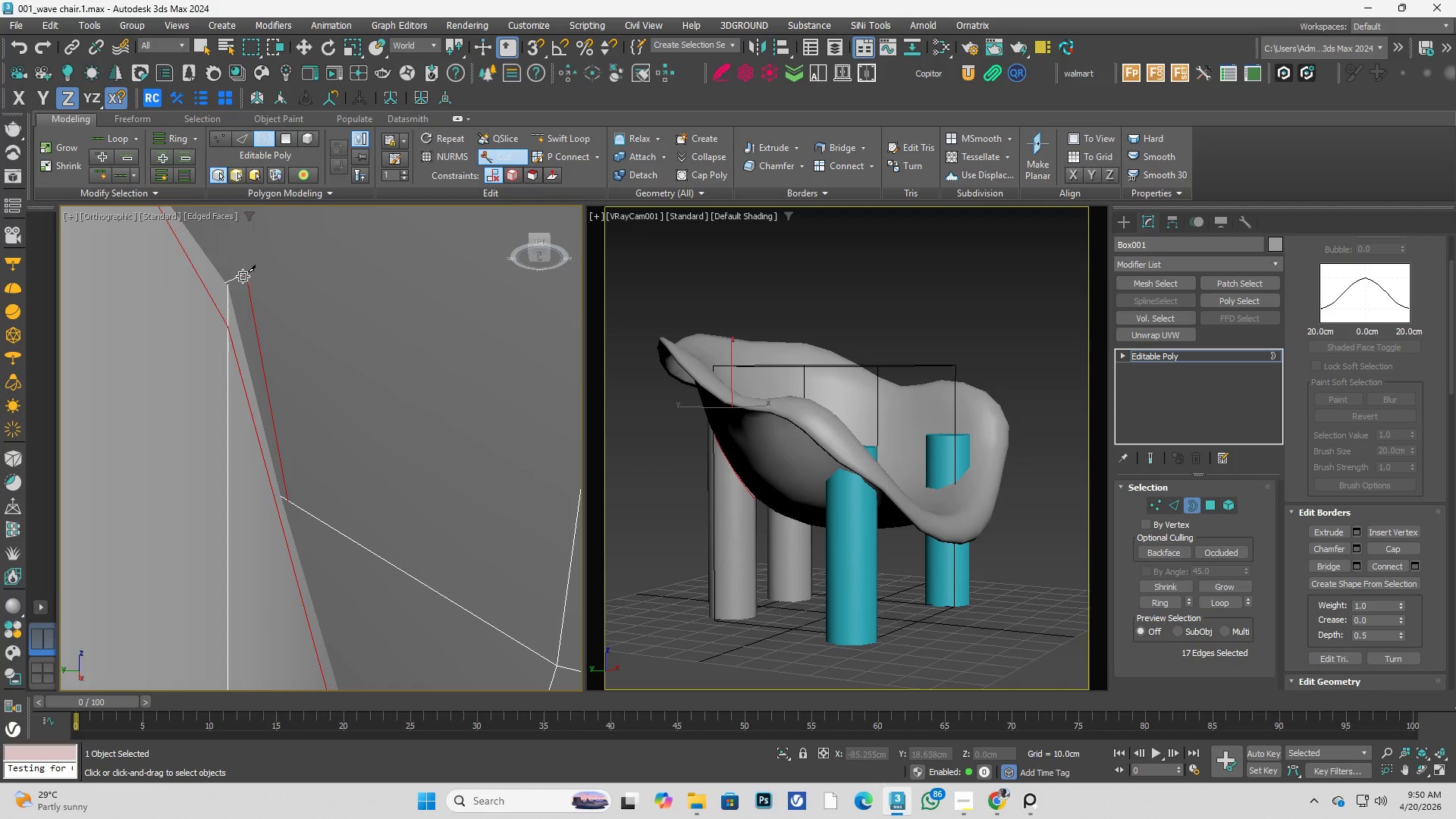 
scroll: coordinate [248, 294], scroll_direction: down, amount: 2.0
 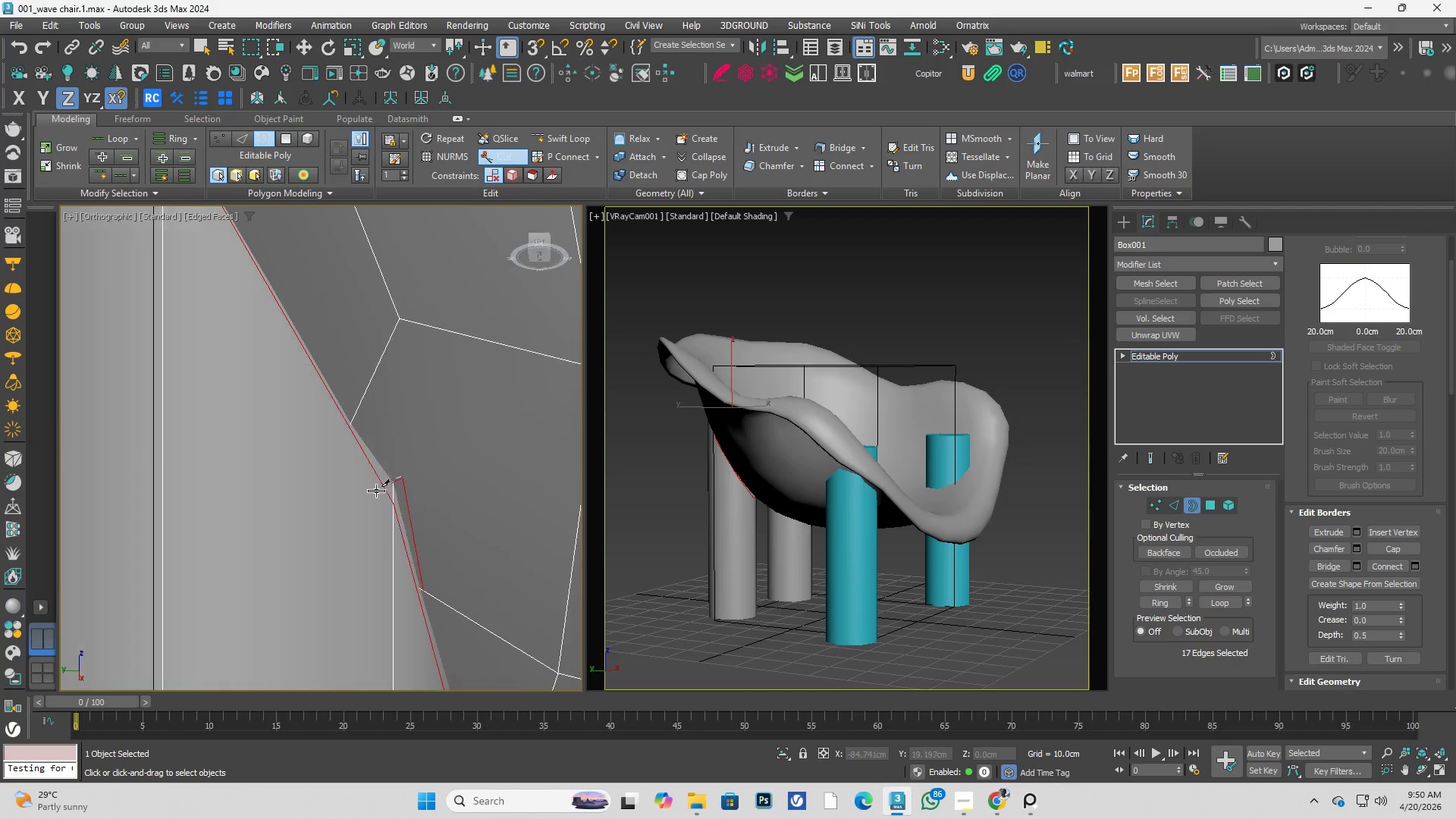 
scroll: coordinate [346, 406], scroll_direction: up, amount: 2.0
 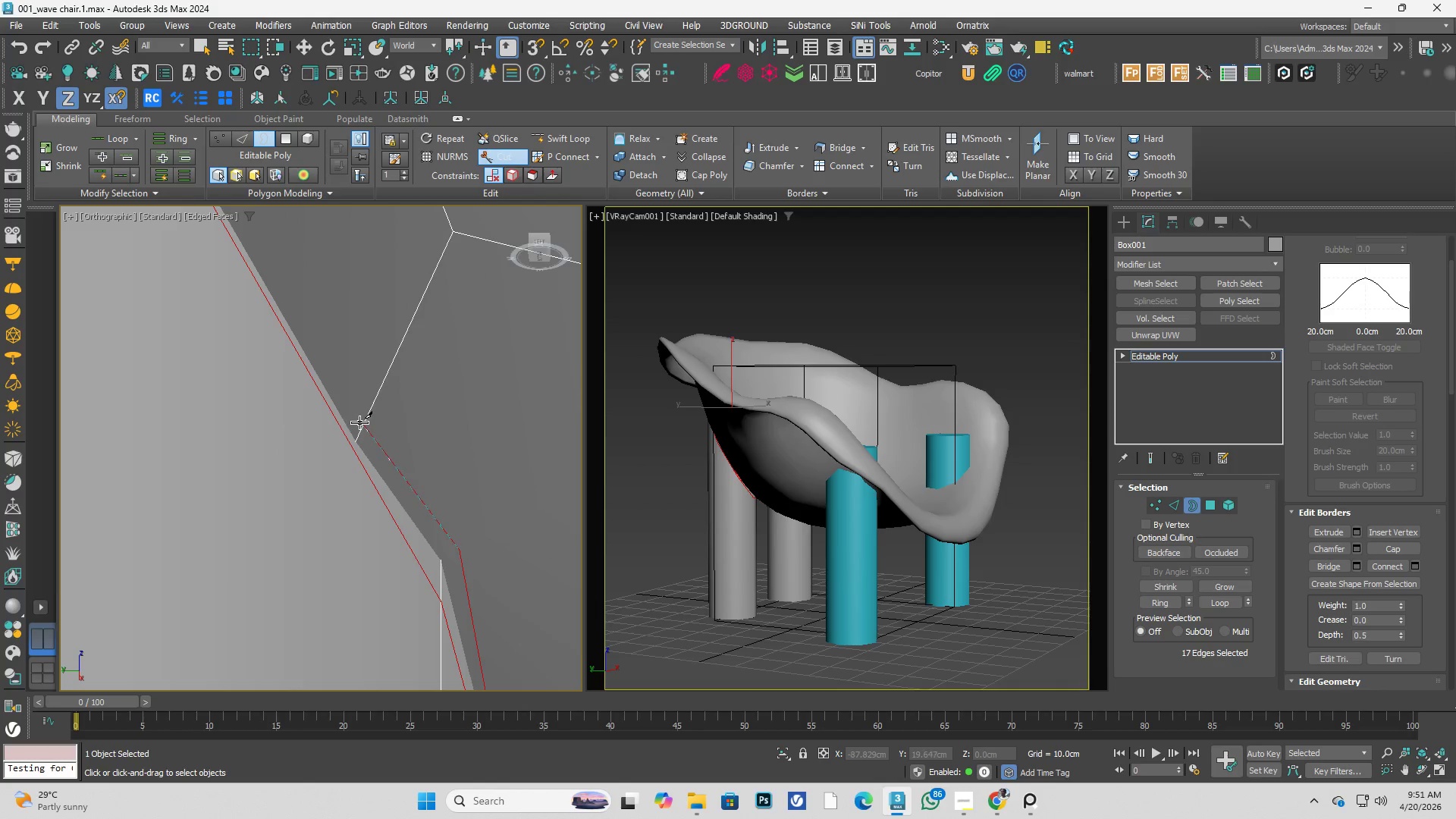 
left_click([359, 422])
 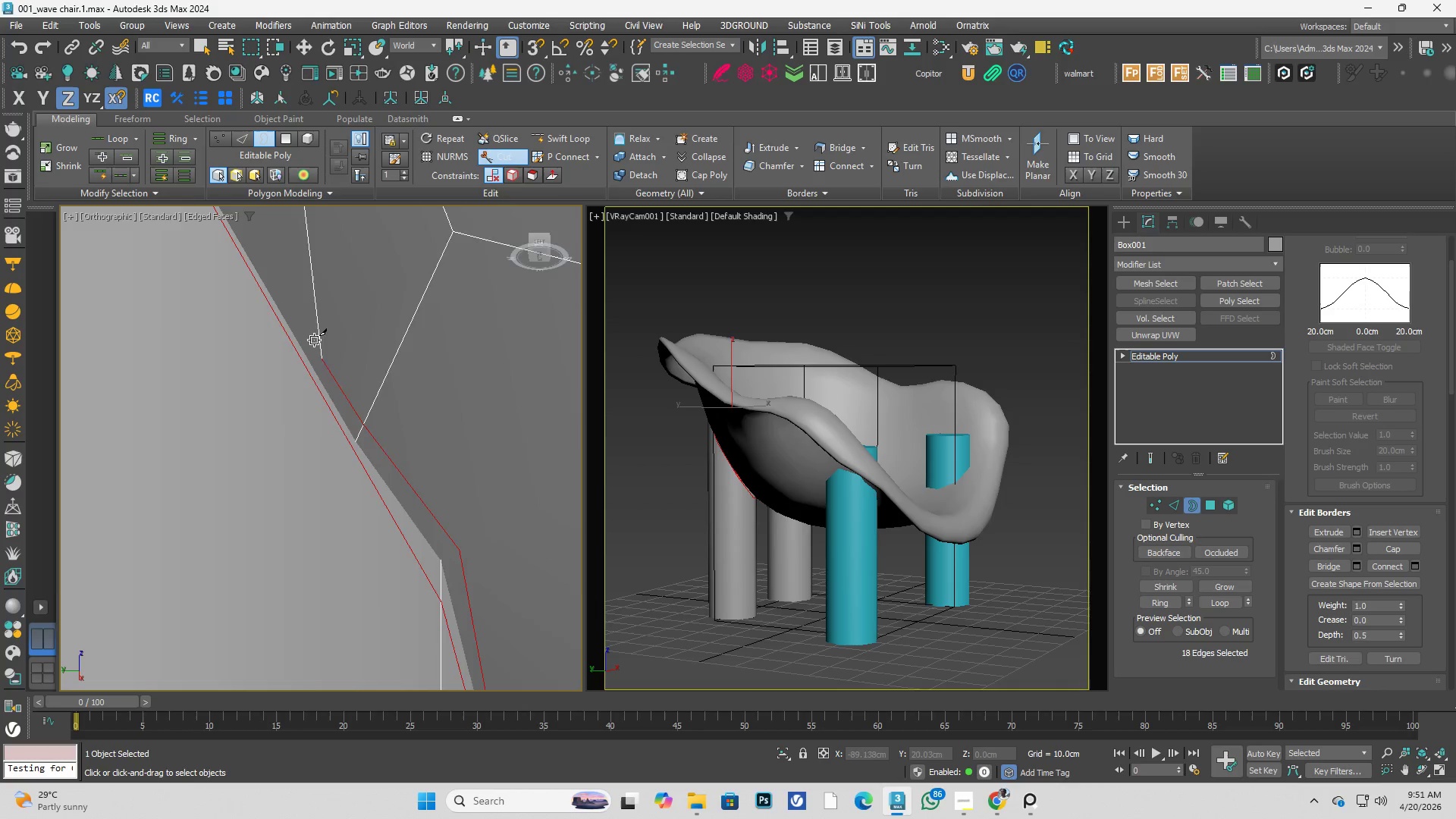 
key(Alt+AltLeft)
 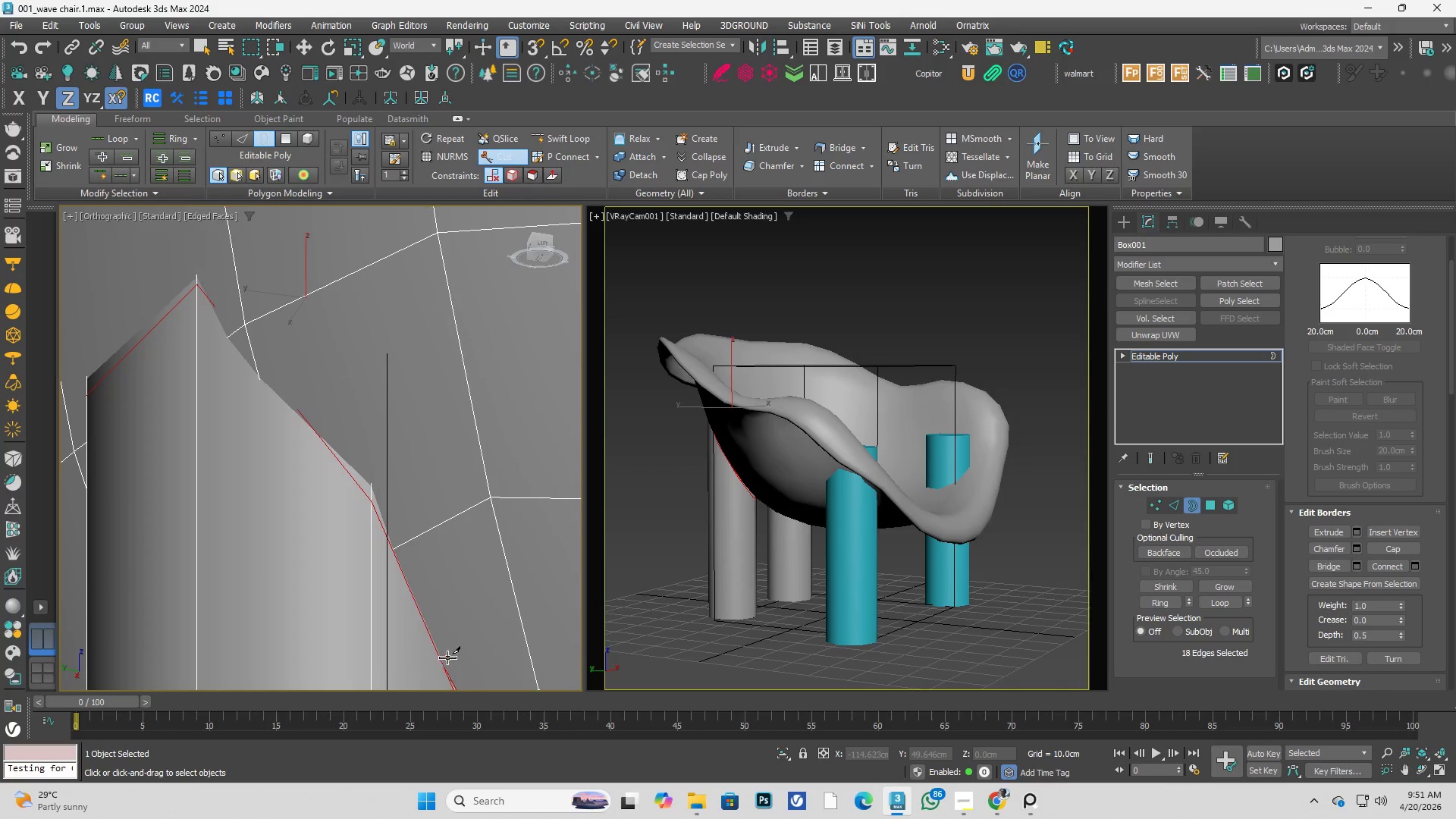 
scroll: coordinate [326, 350], scroll_direction: down, amount: 3.0
 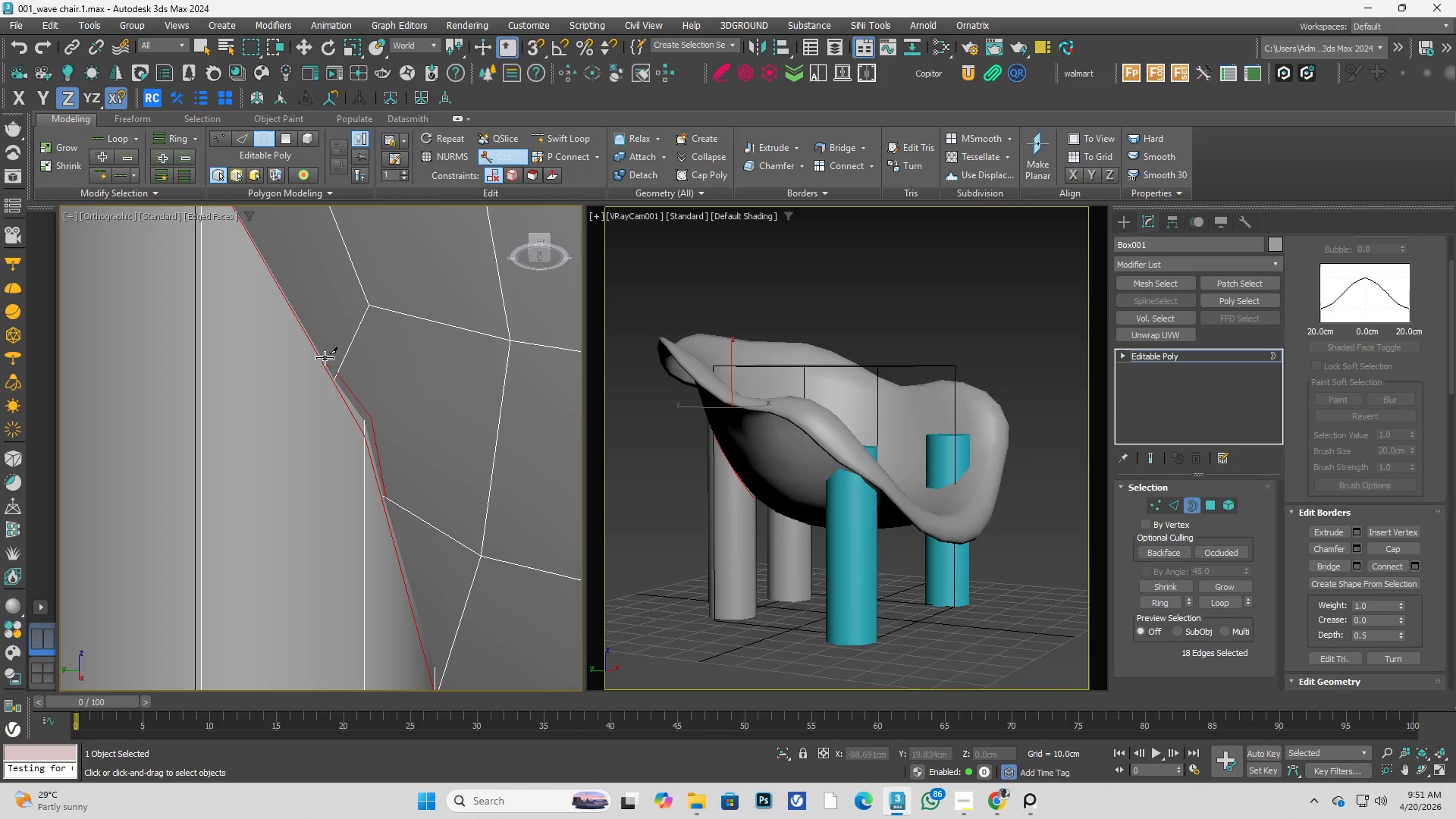 
scroll: coordinate [413, 546], scroll_direction: up, amount: 3.0
 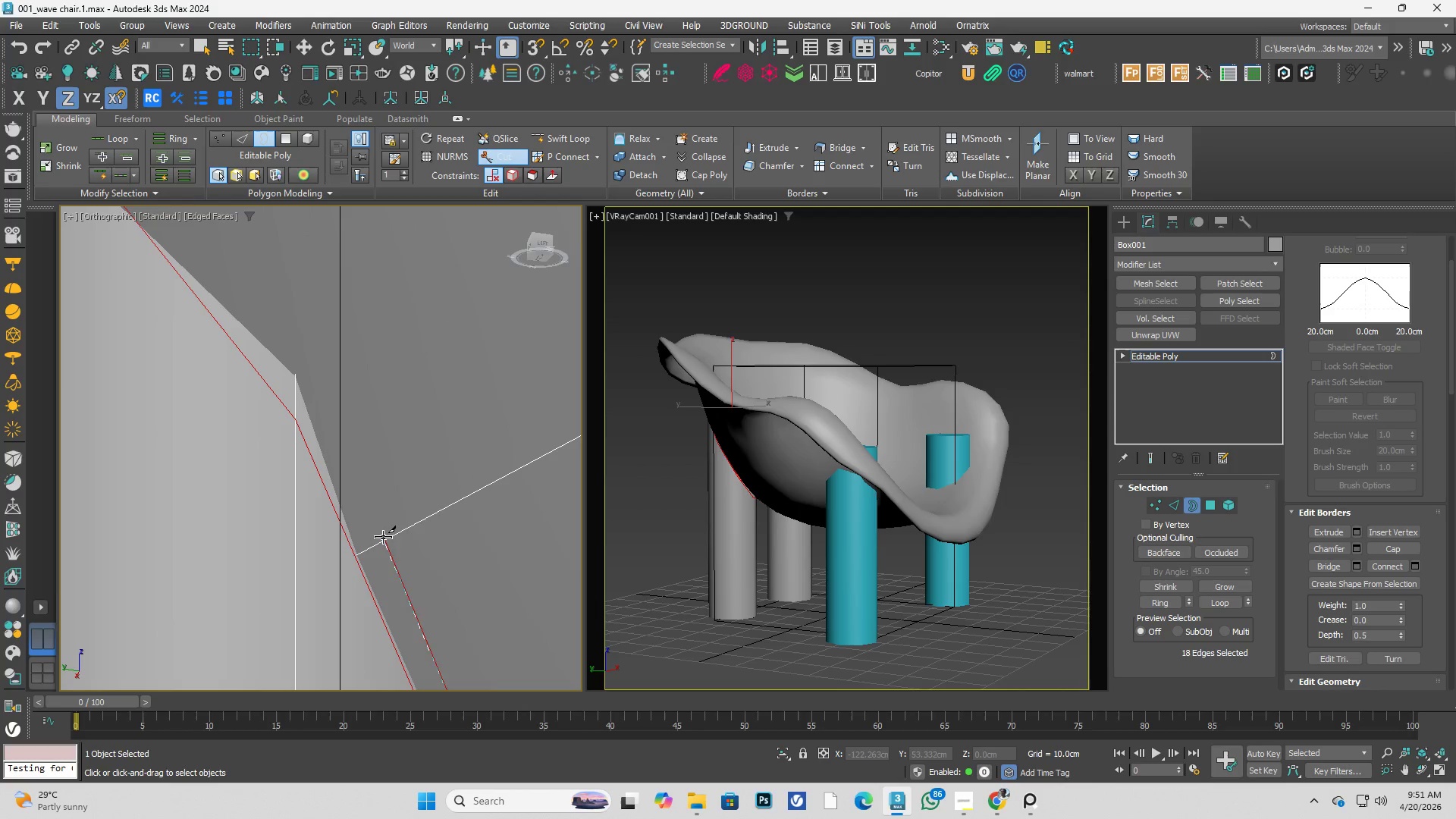 
left_click([378, 539])
 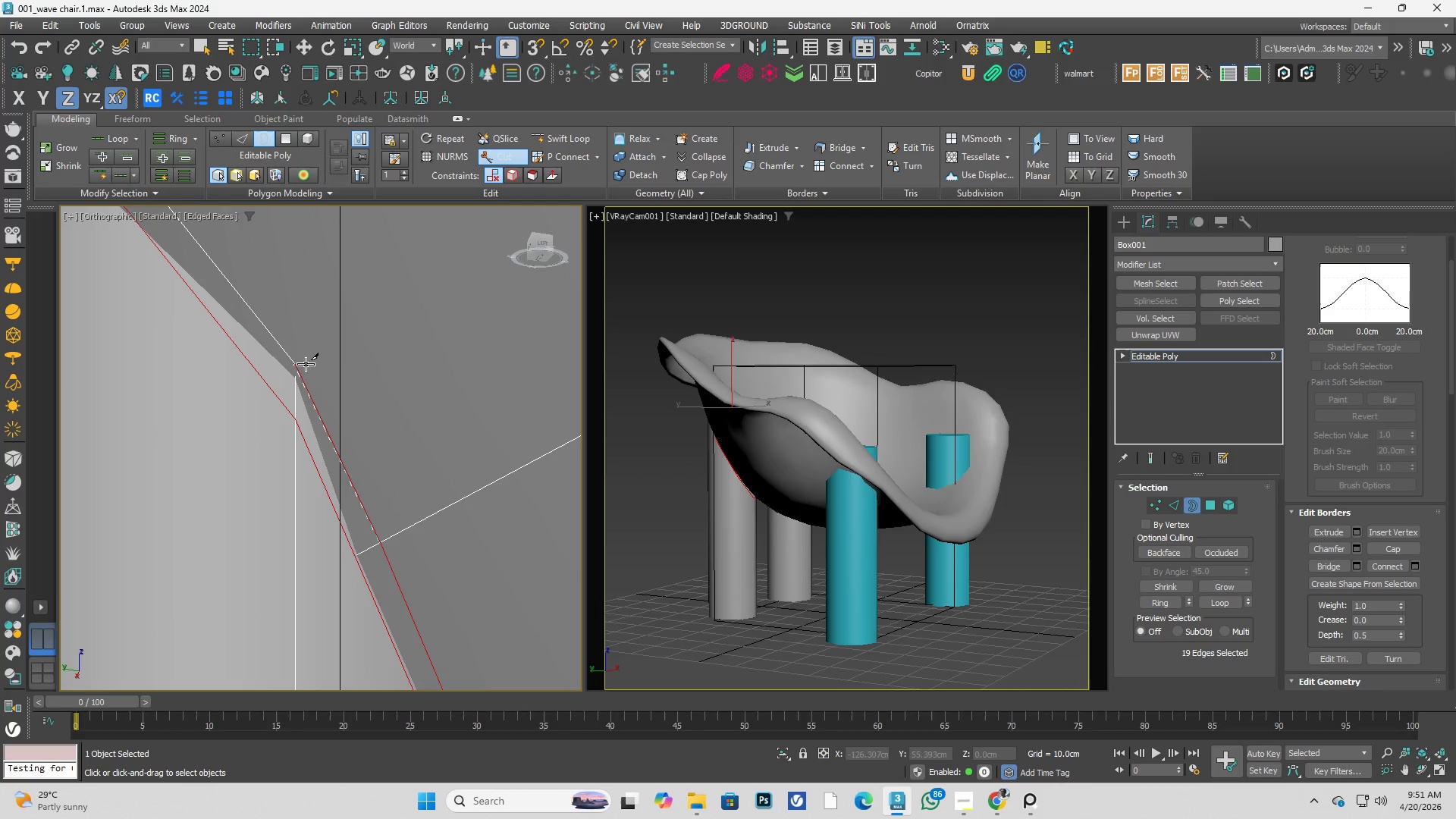 
left_click([306, 364])
 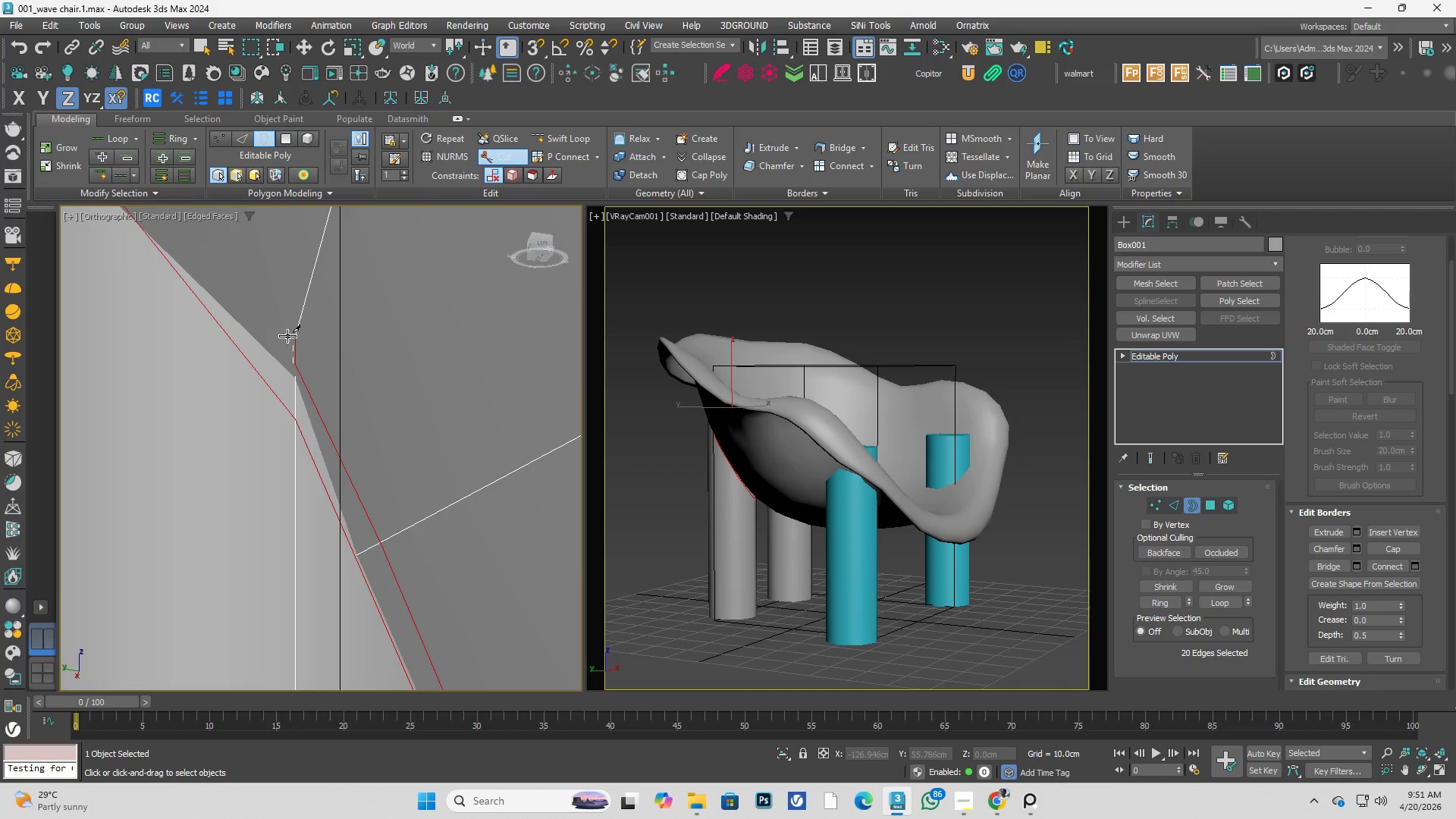 
scroll: coordinate [302, 352], scroll_direction: down, amount: 4.0
 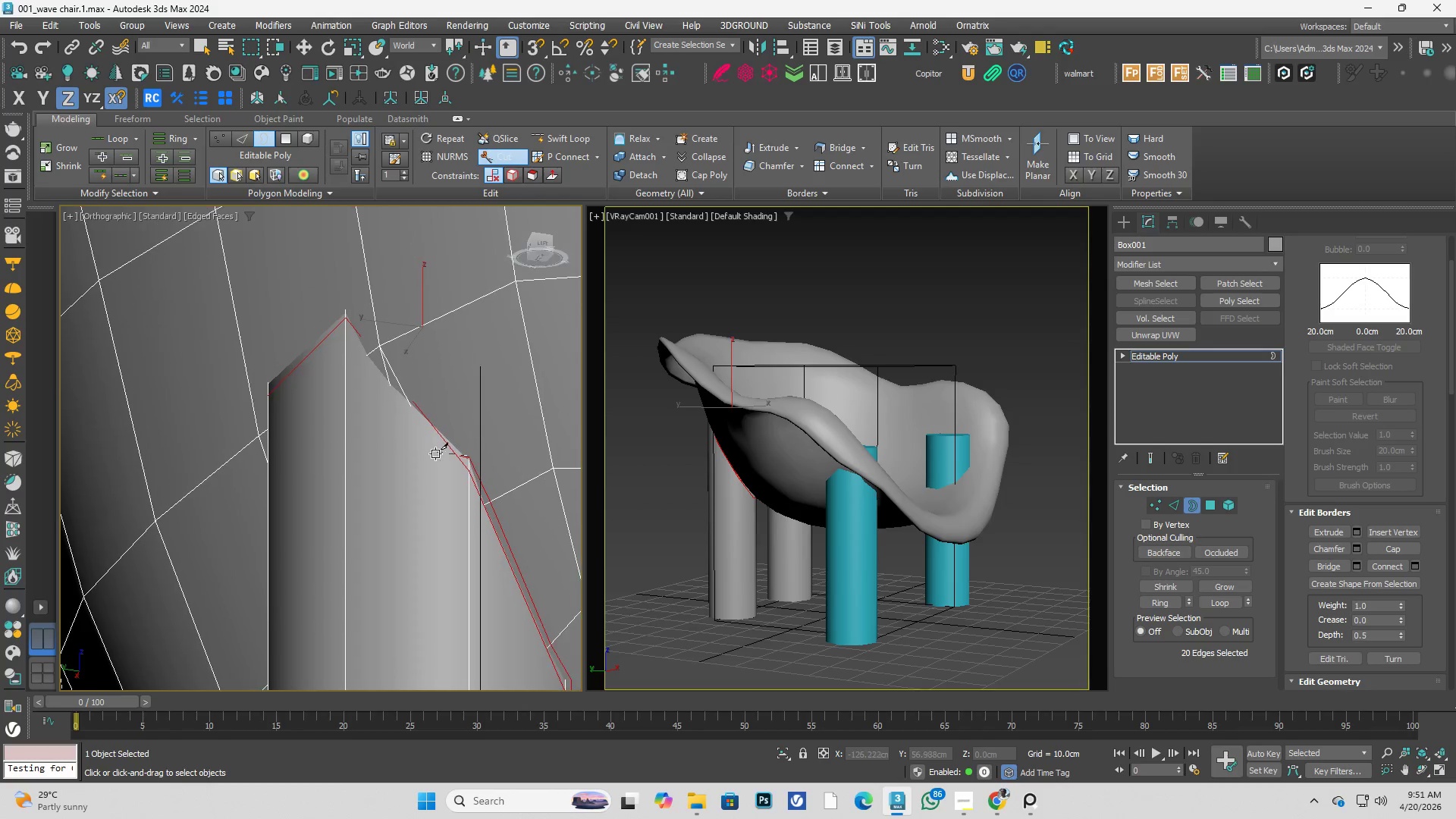 
hold_key(key=AltLeft, duration=0.41)
 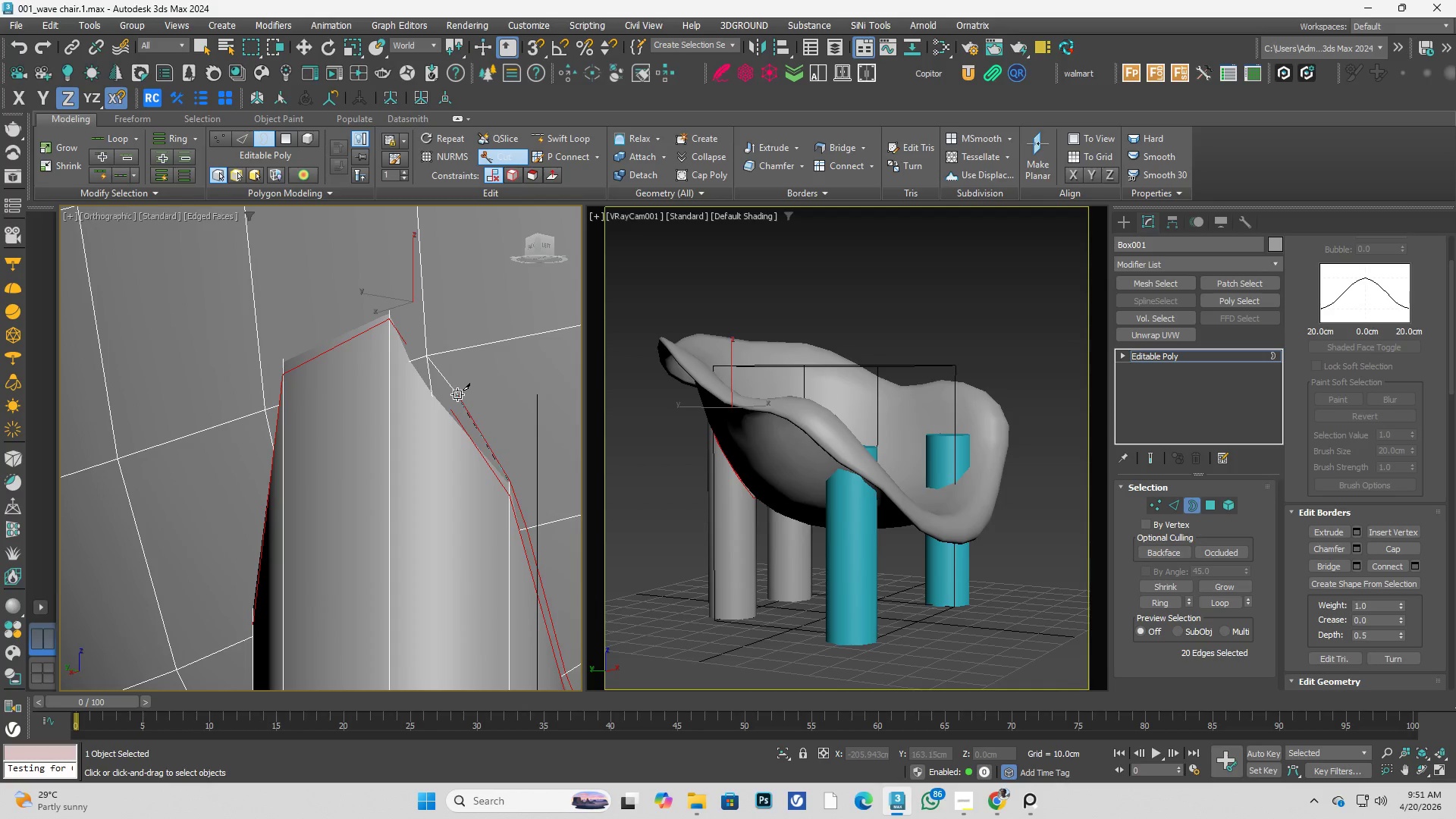 
key(Alt+AltLeft)
 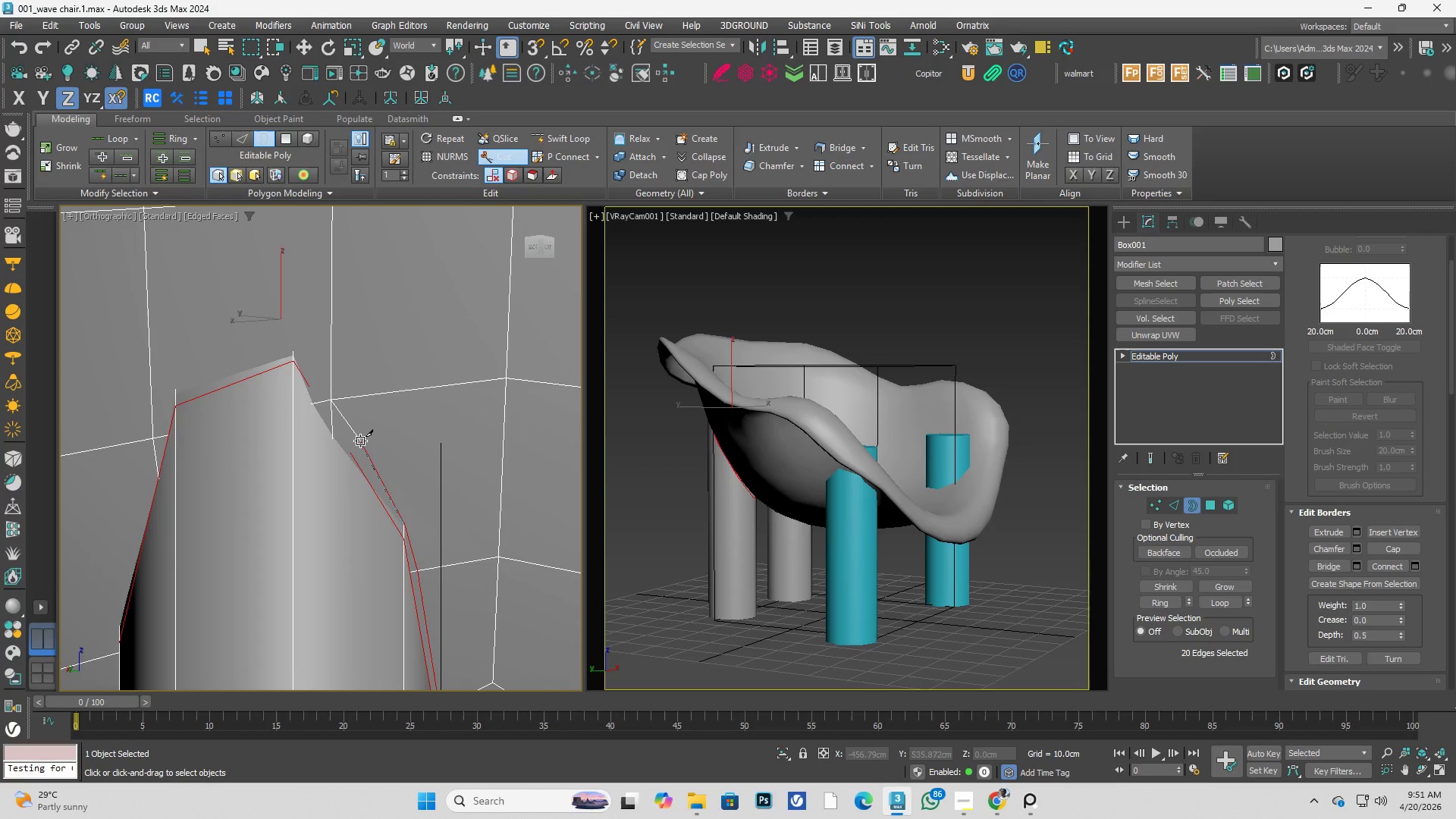 
left_click([334, 394])
 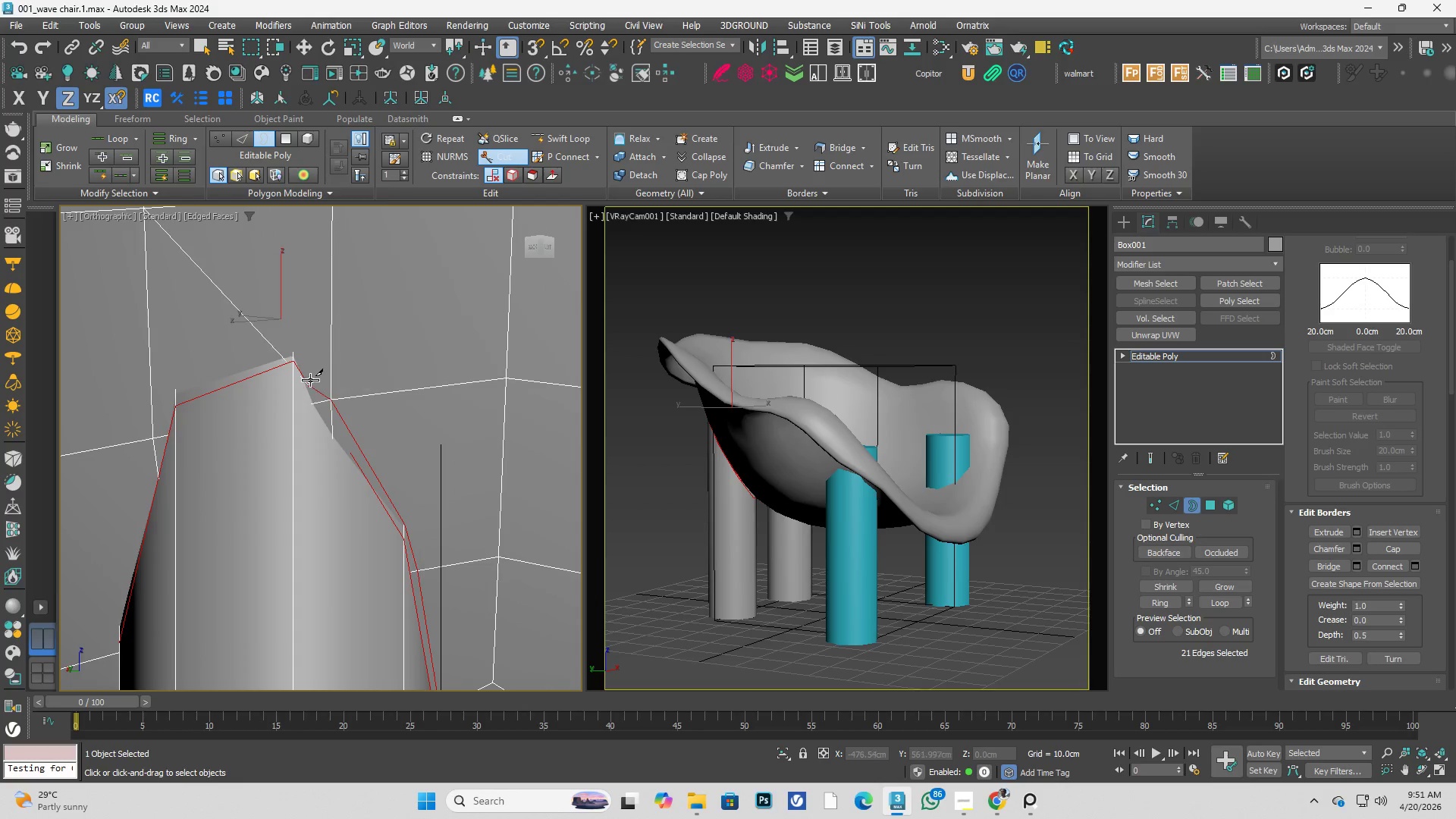 
hold_key(key=AltLeft, duration=0.39)
 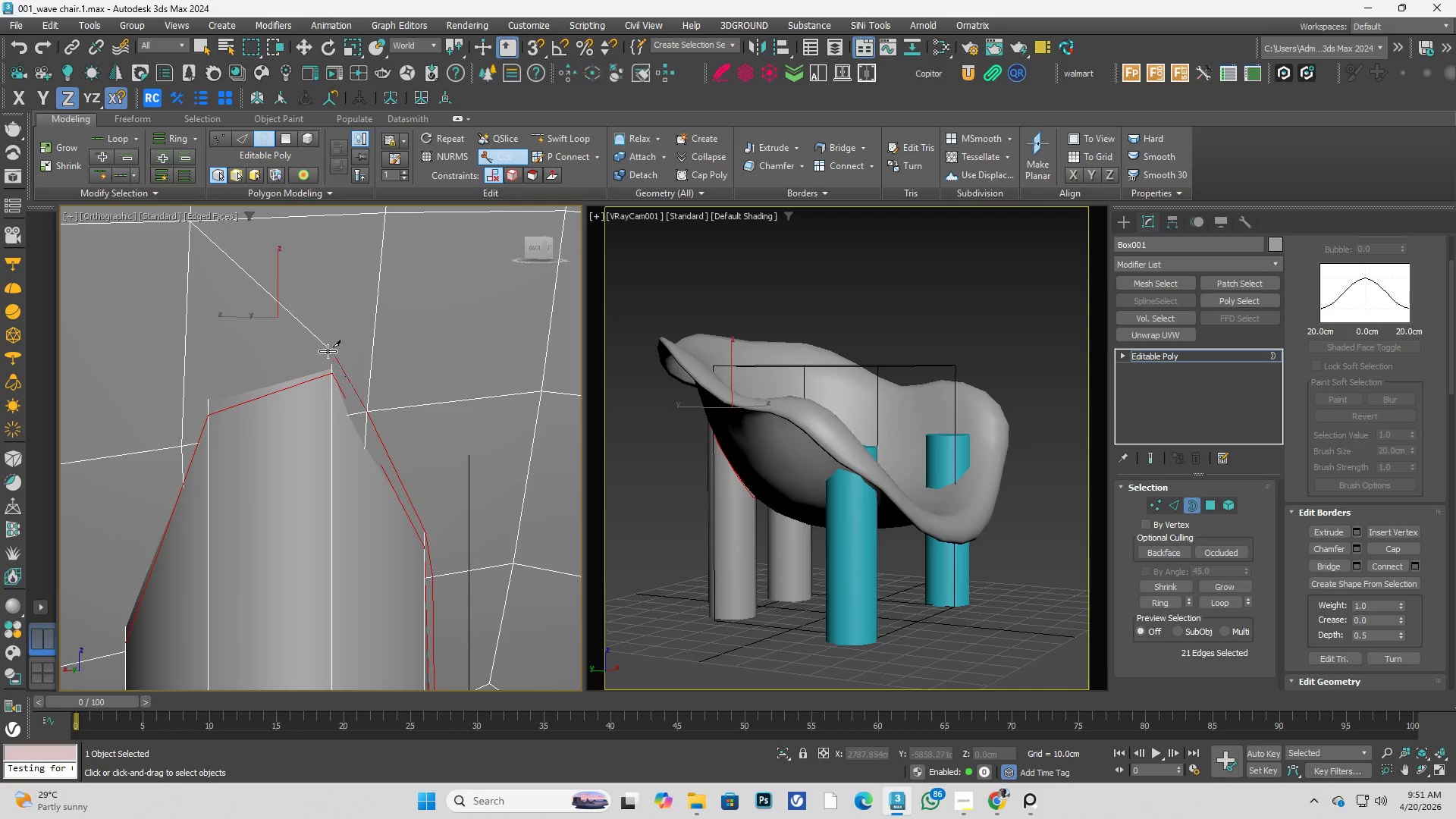 
scroll: coordinate [339, 357], scroll_direction: up, amount: 3.0
 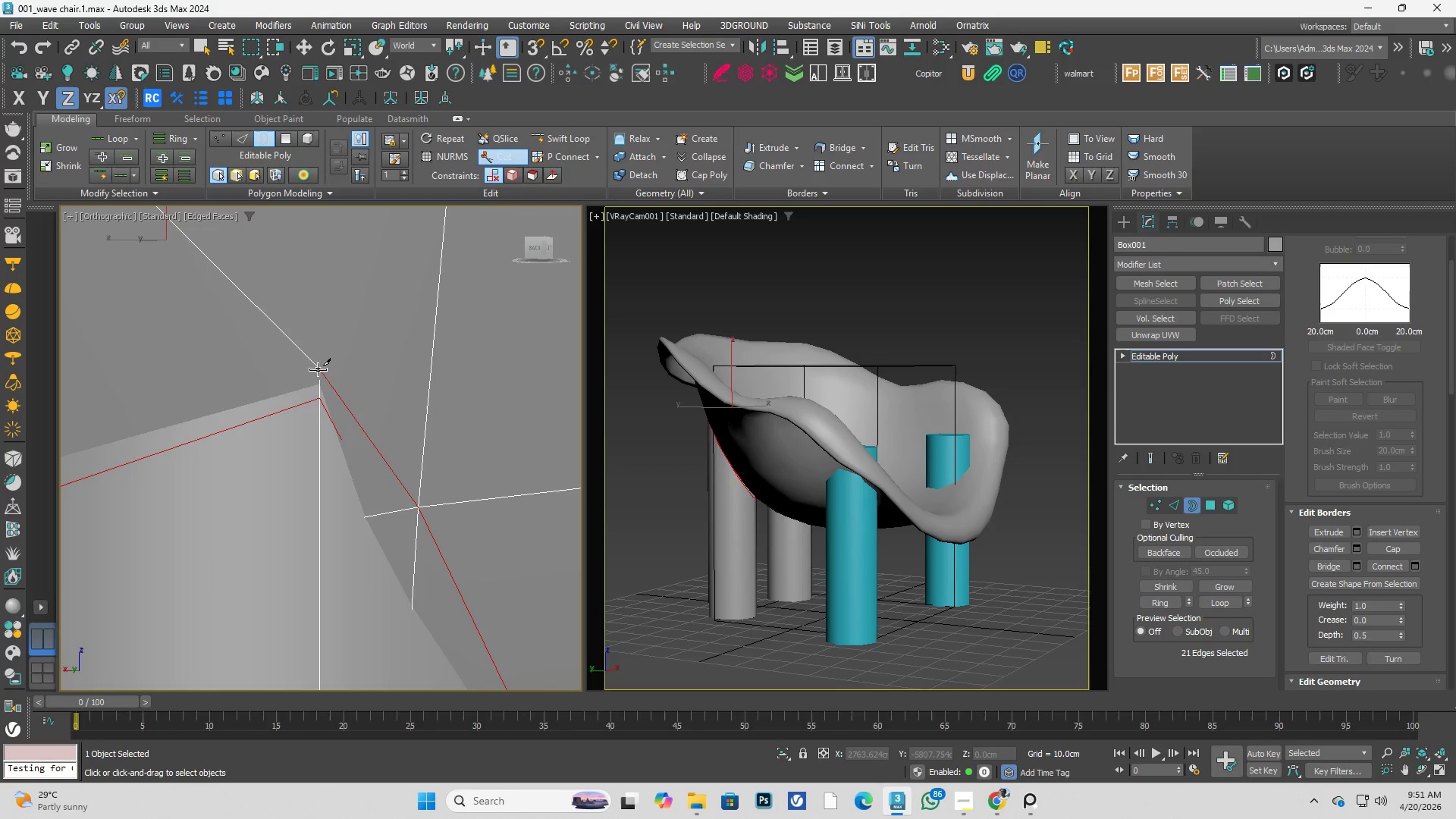 
left_click([322, 369])
 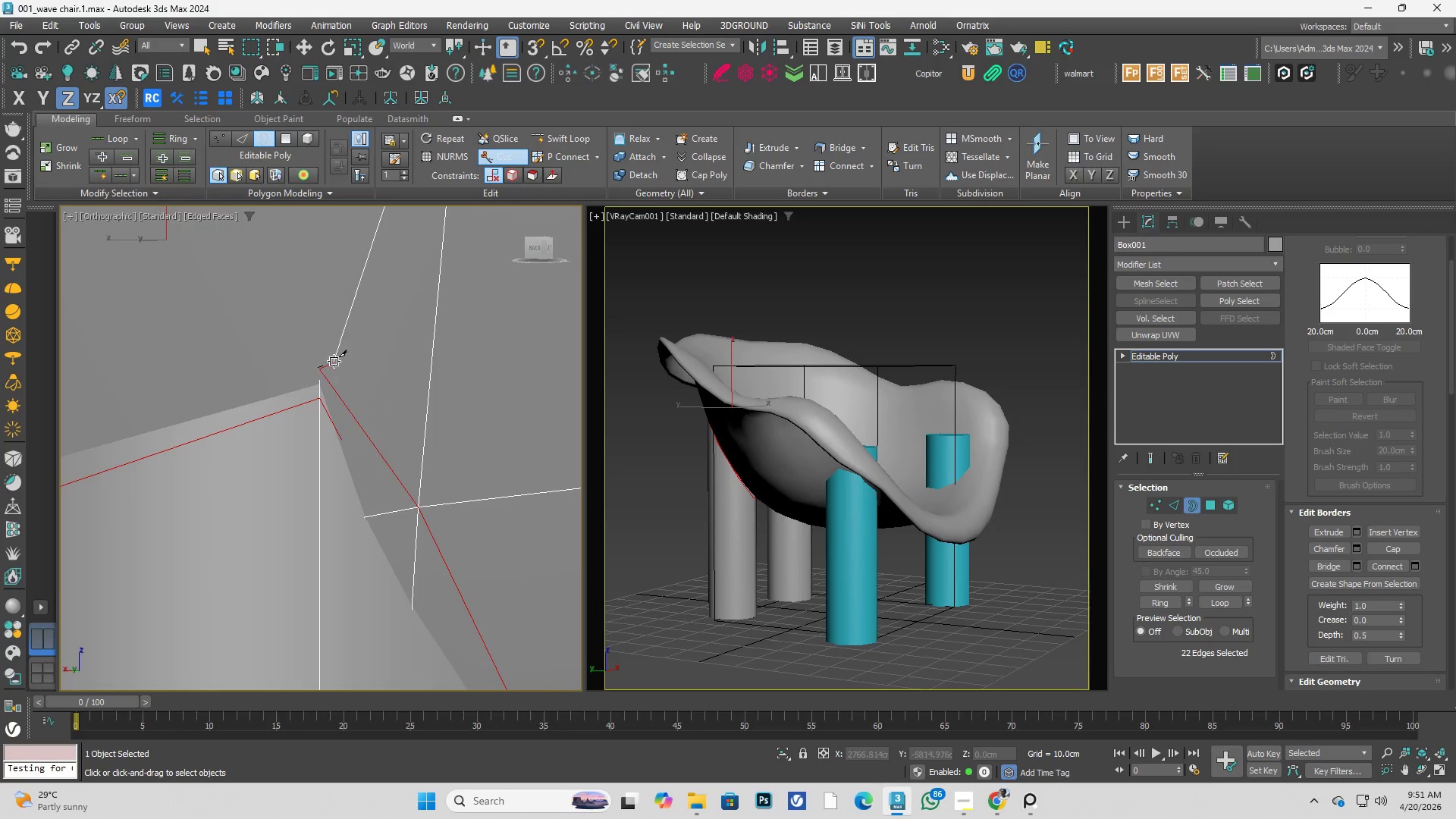 
scroll: coordinate [357, 340], scroll_direction: down, amount: 3.0
 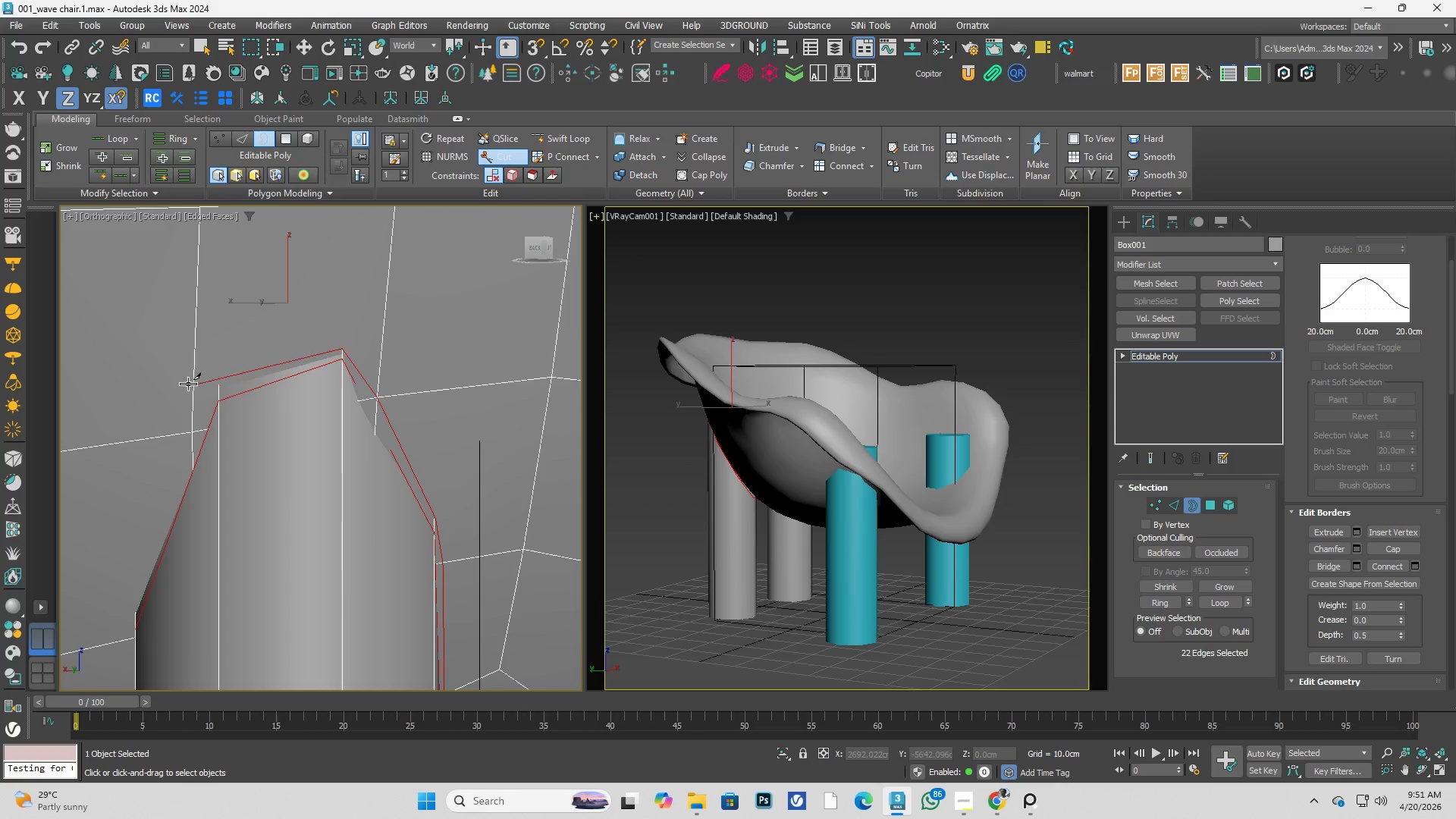 
scroll: coordinate [200, 381], scroll_direction: up, amount: 3.0
 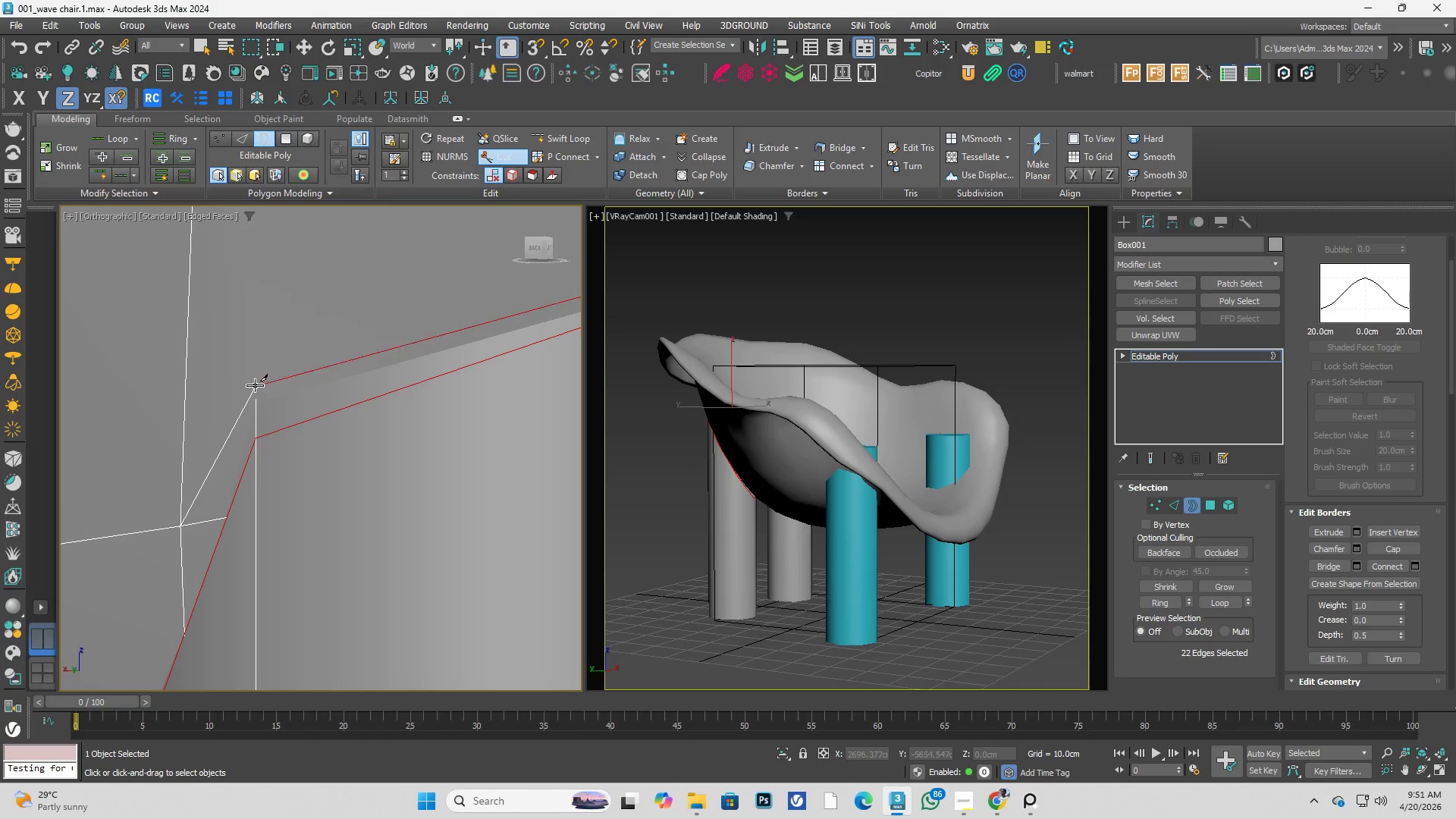 
left_click([253, 384])
 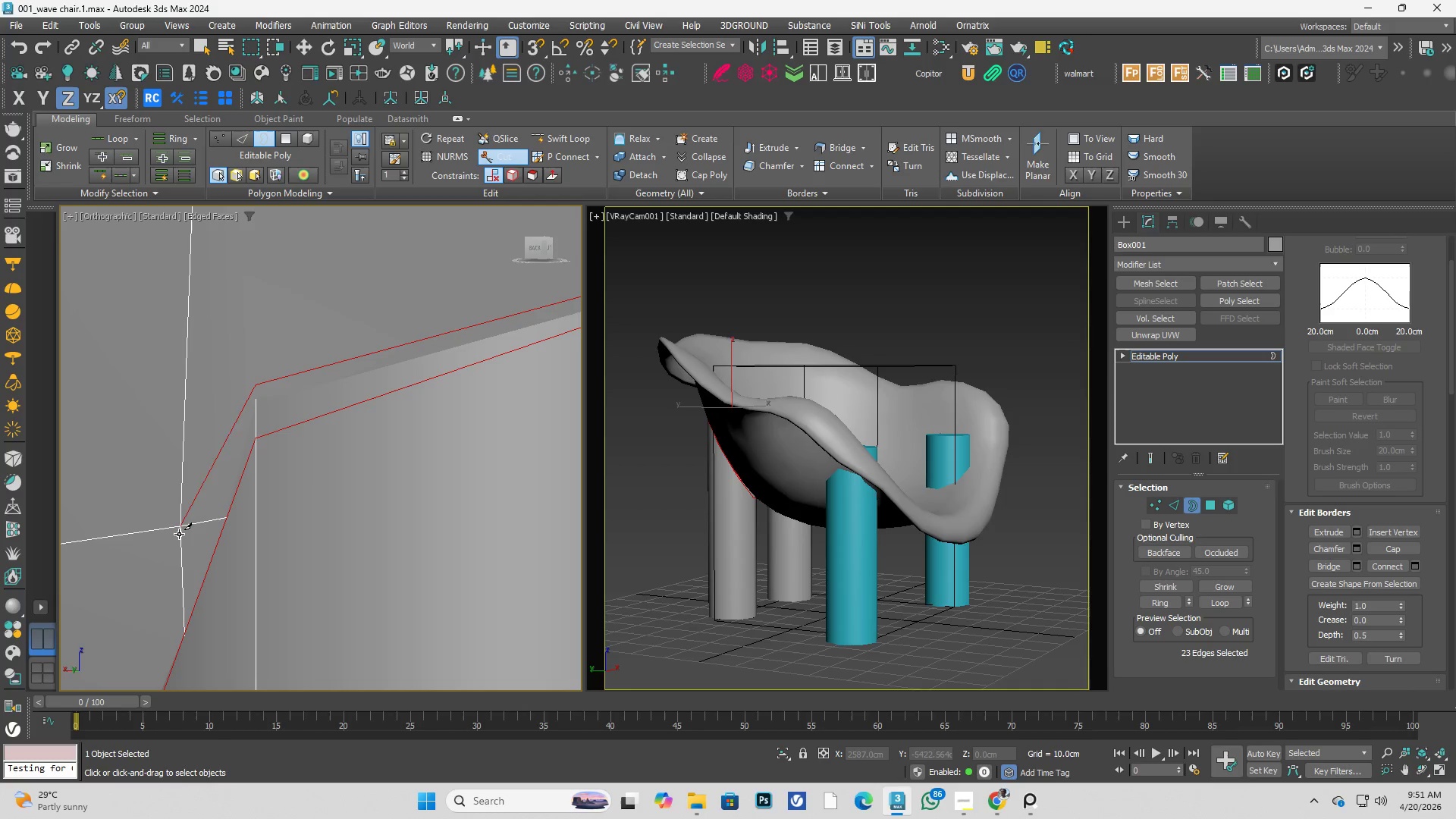 
left_click([178, 532])
 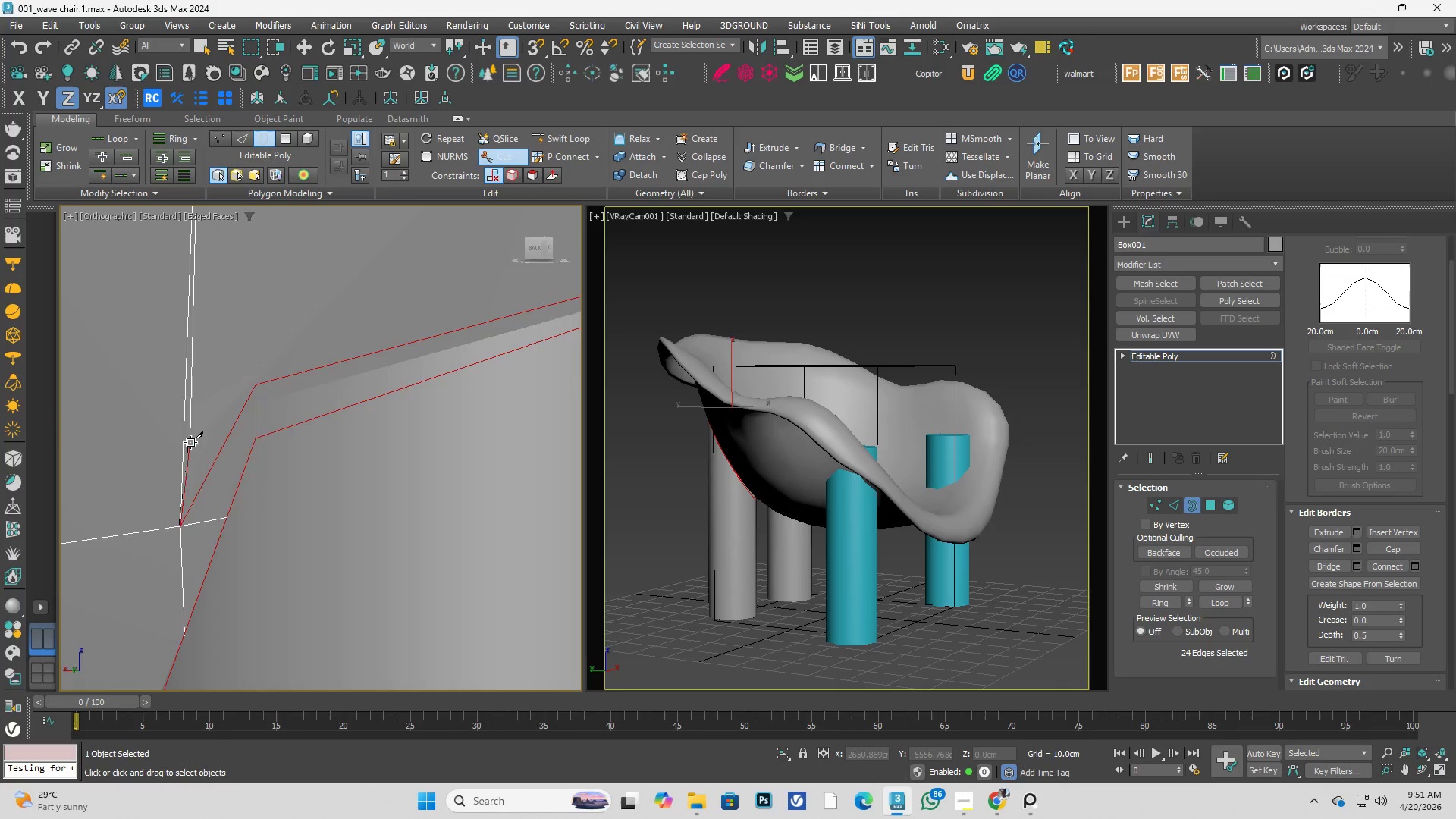 
key(Alt+AltLeft)
 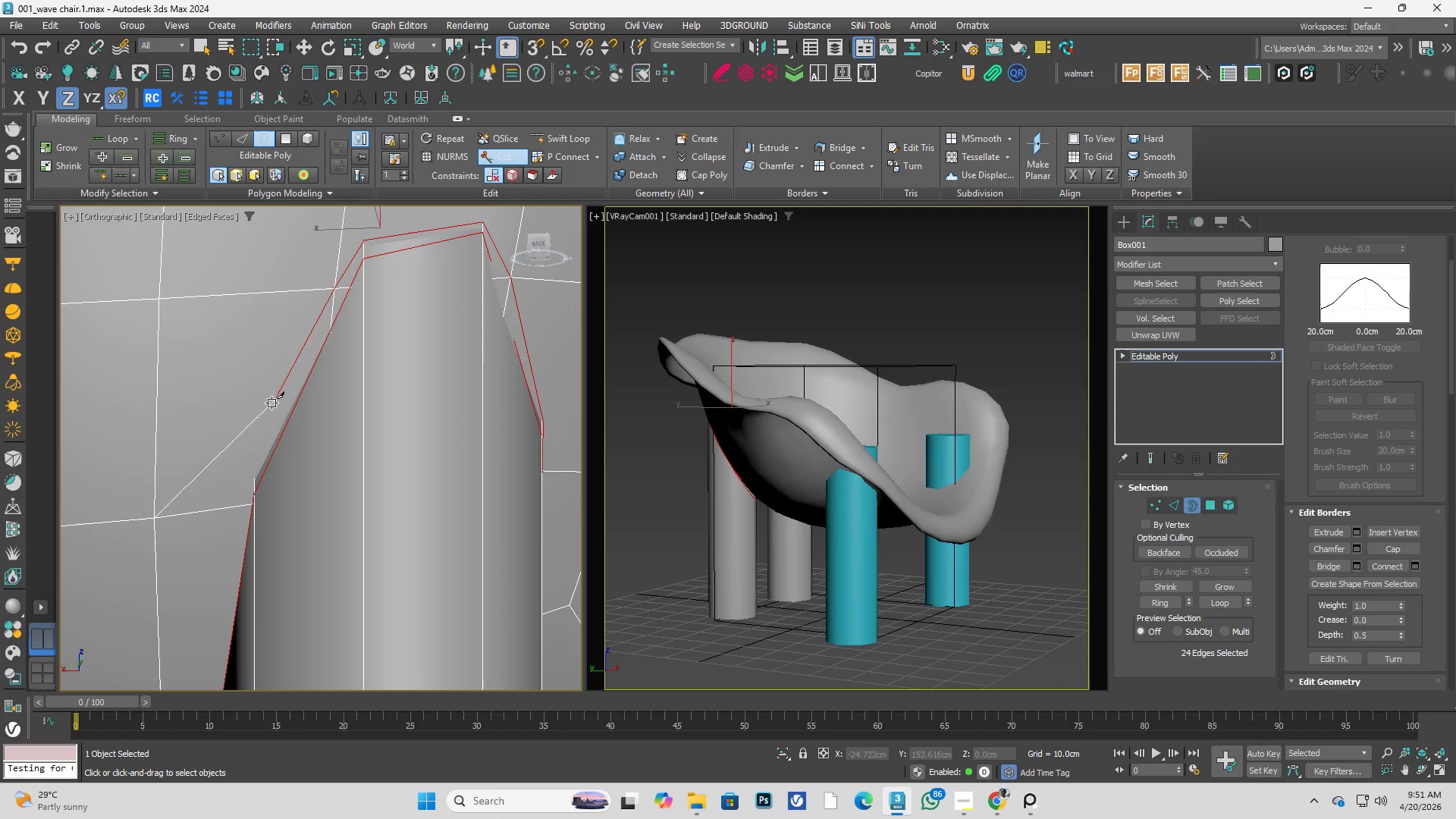 
scroll: coordinate [200, 446], scroll_direction: down, amount: 3.0
 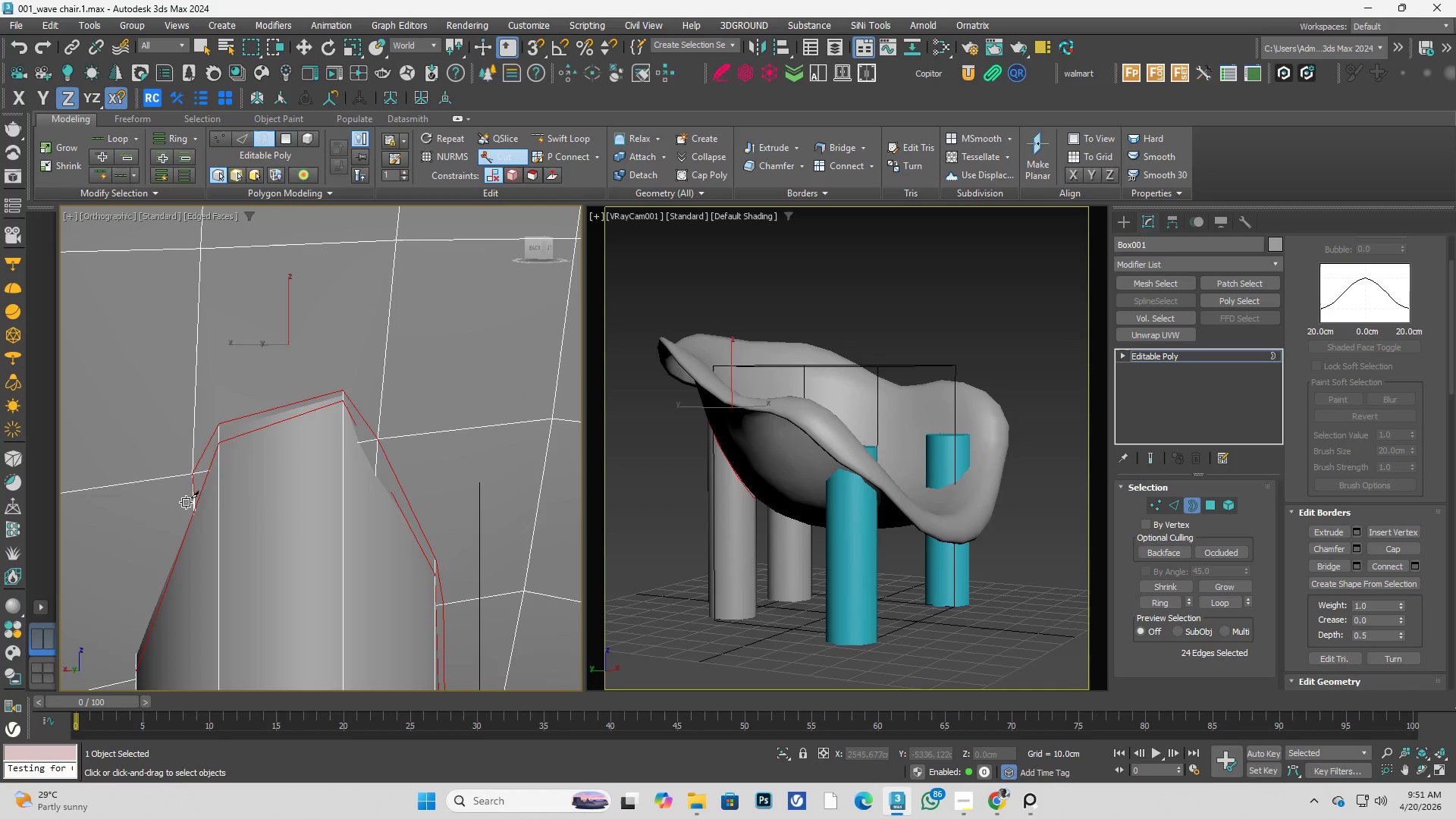 
key(Alt+AltLeft)
 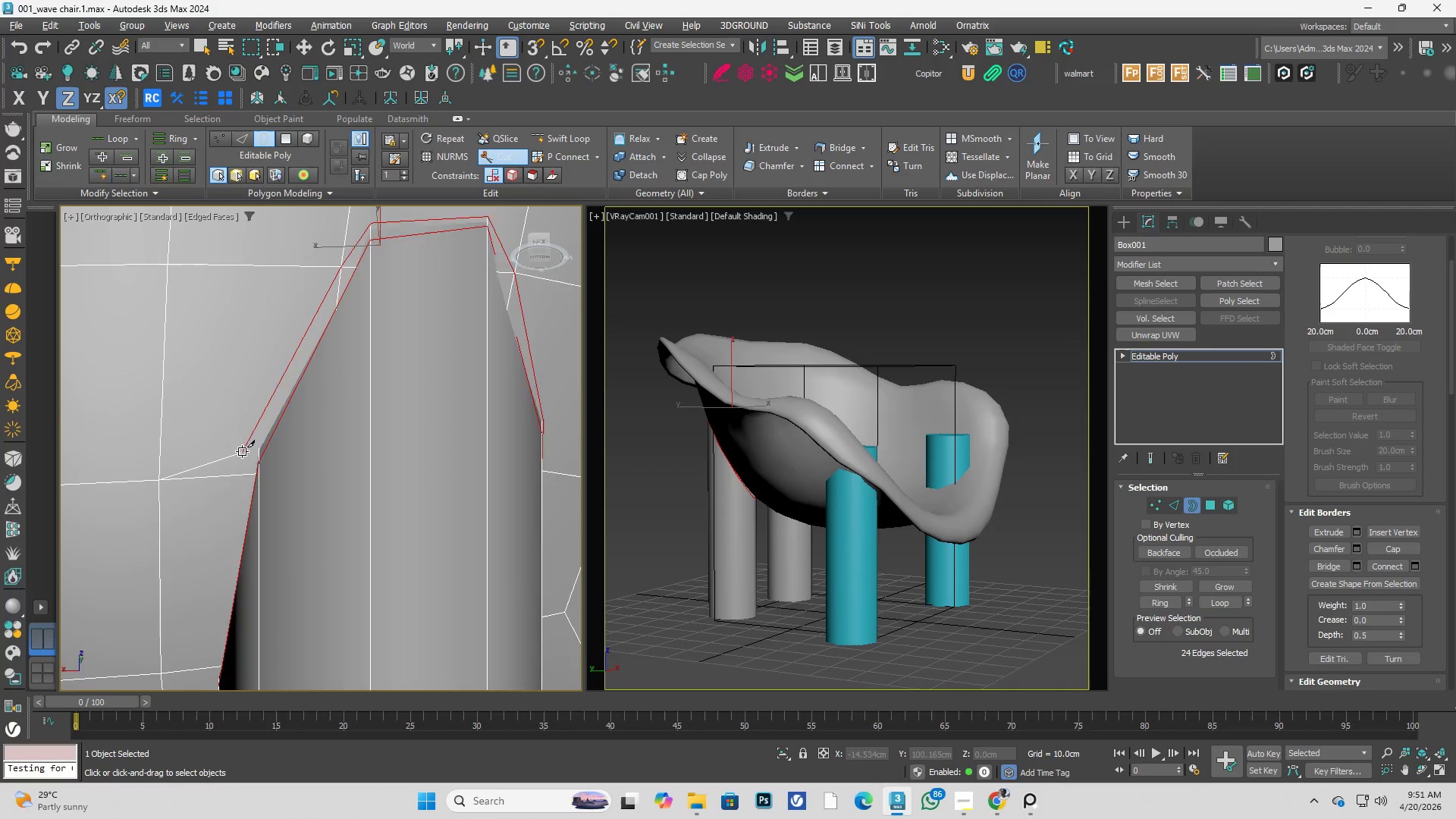 
scroll: coordinate [242, 452], scroll_direction: up, amount: 4.0
 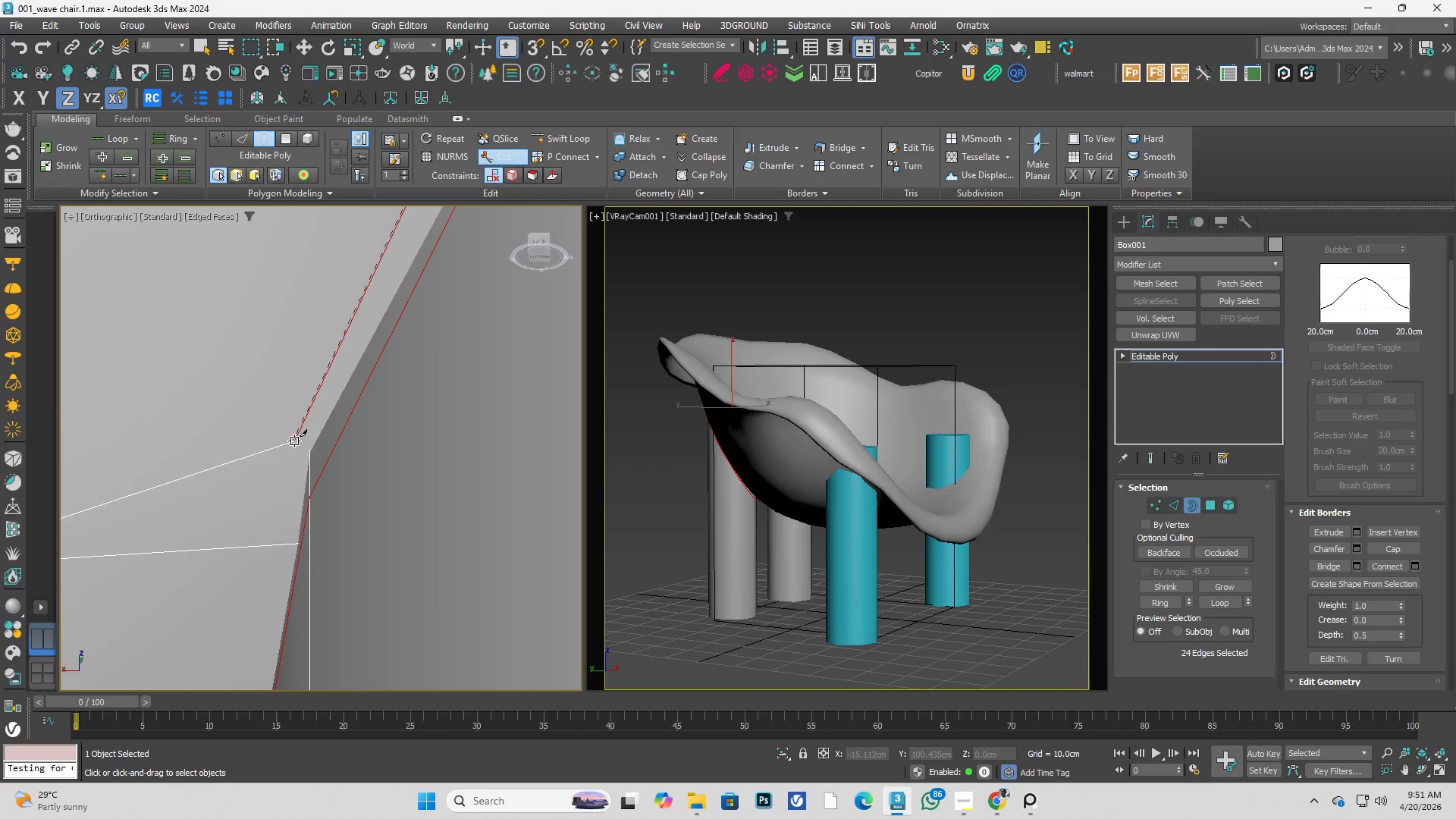 
left_click([294, 439])
 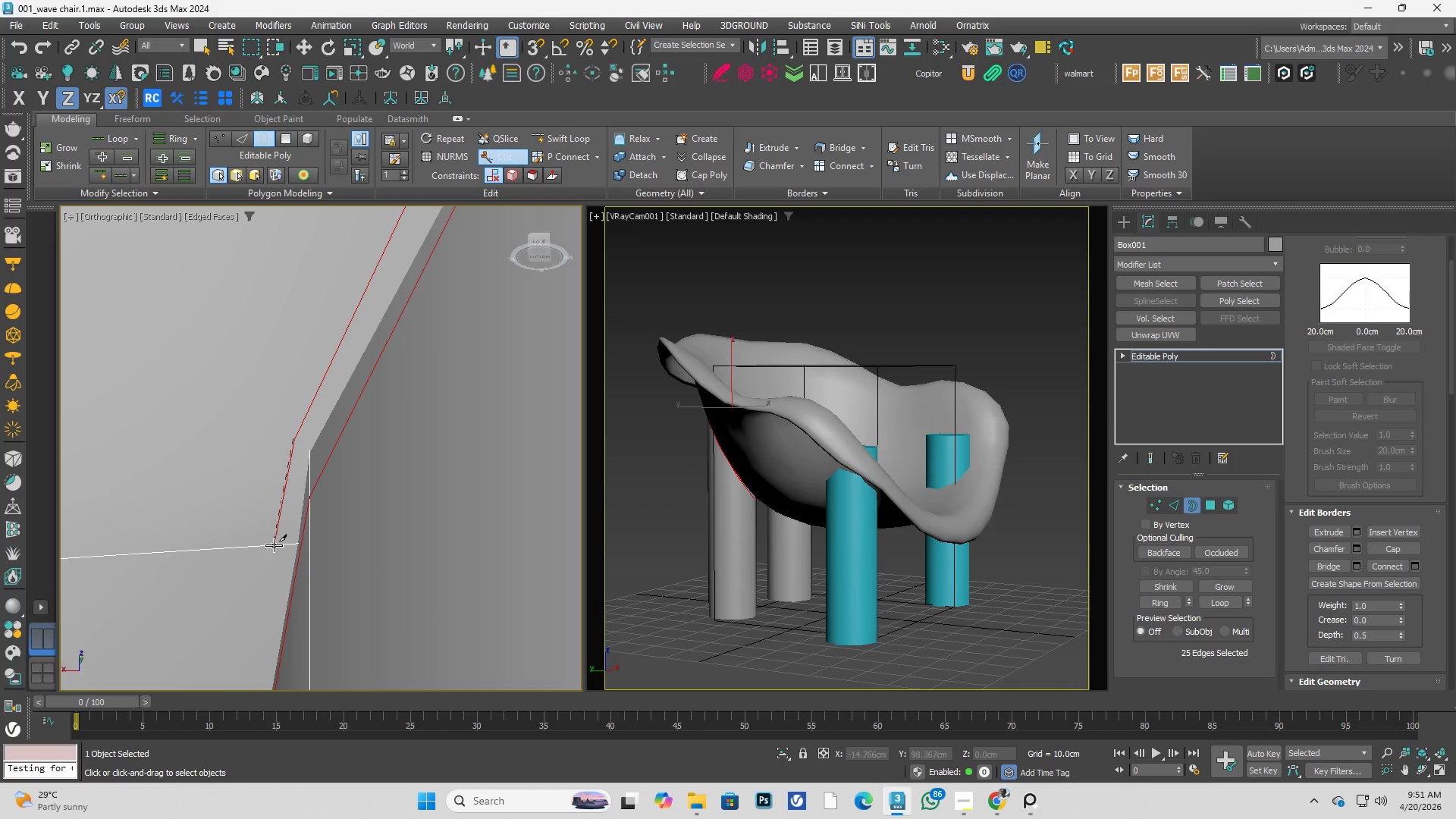 
hold_key(key=AltLeft, duration=0.5)
 